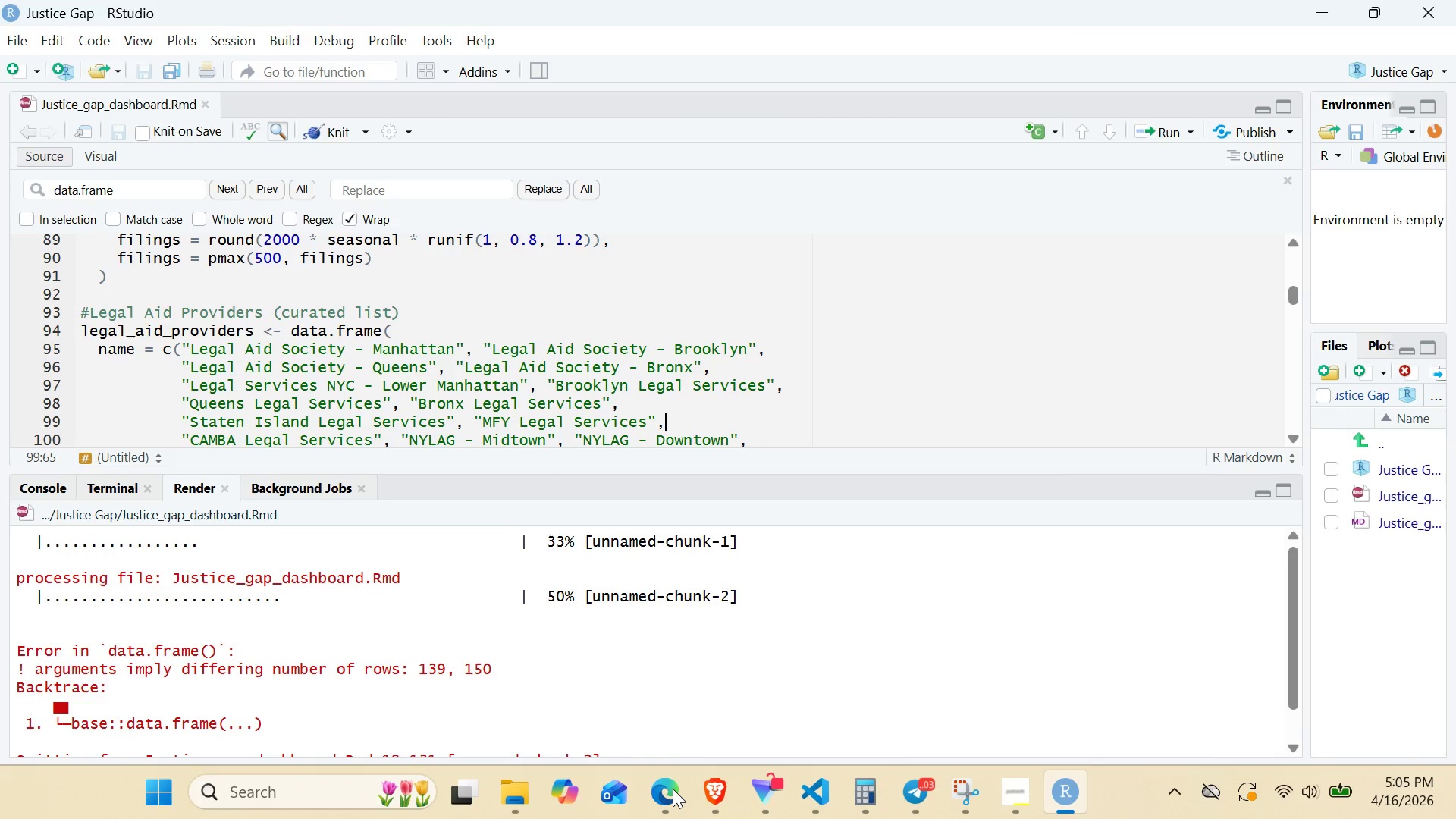 
left_click([673, 789])
 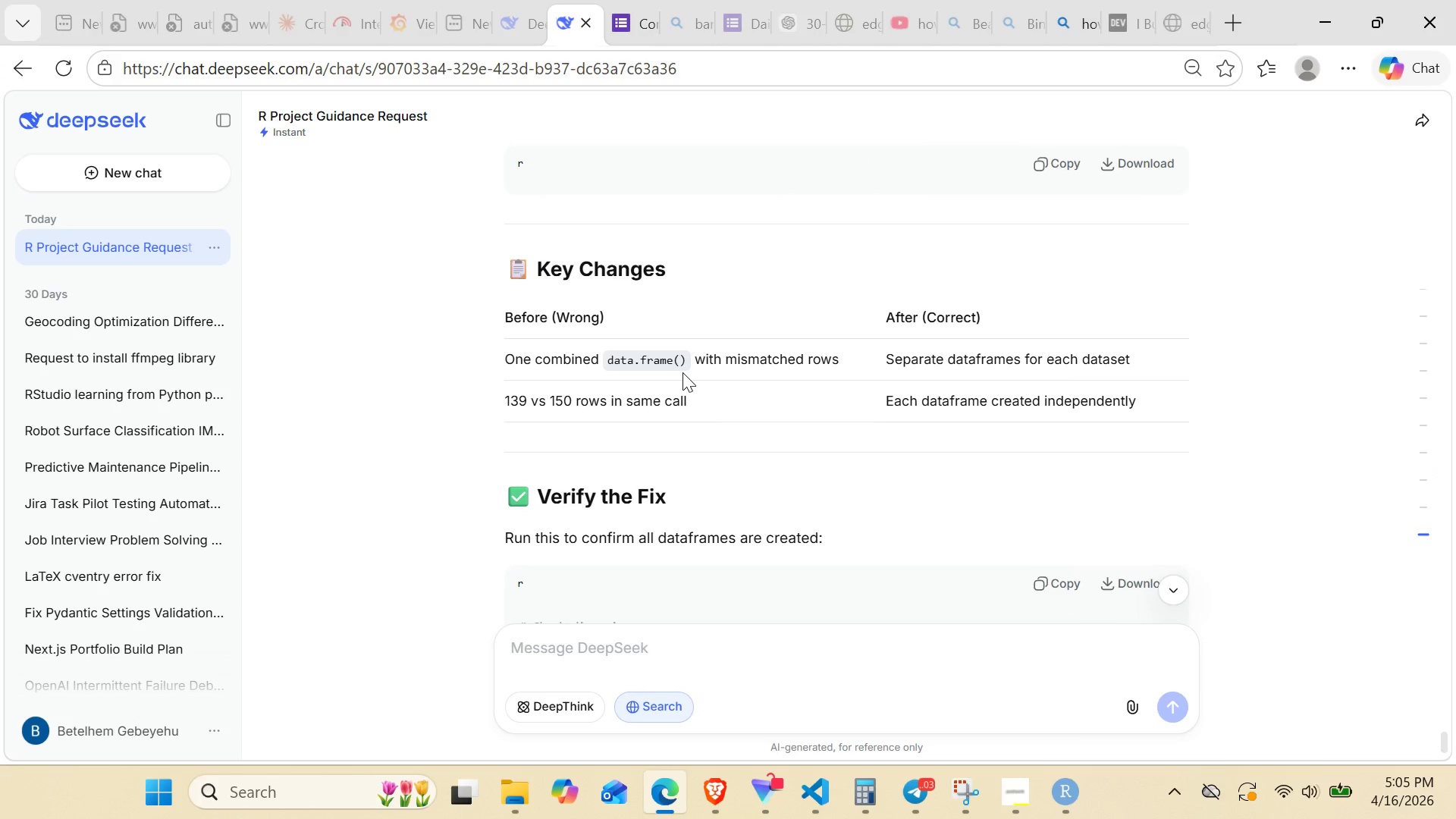 
wait(9.17)
 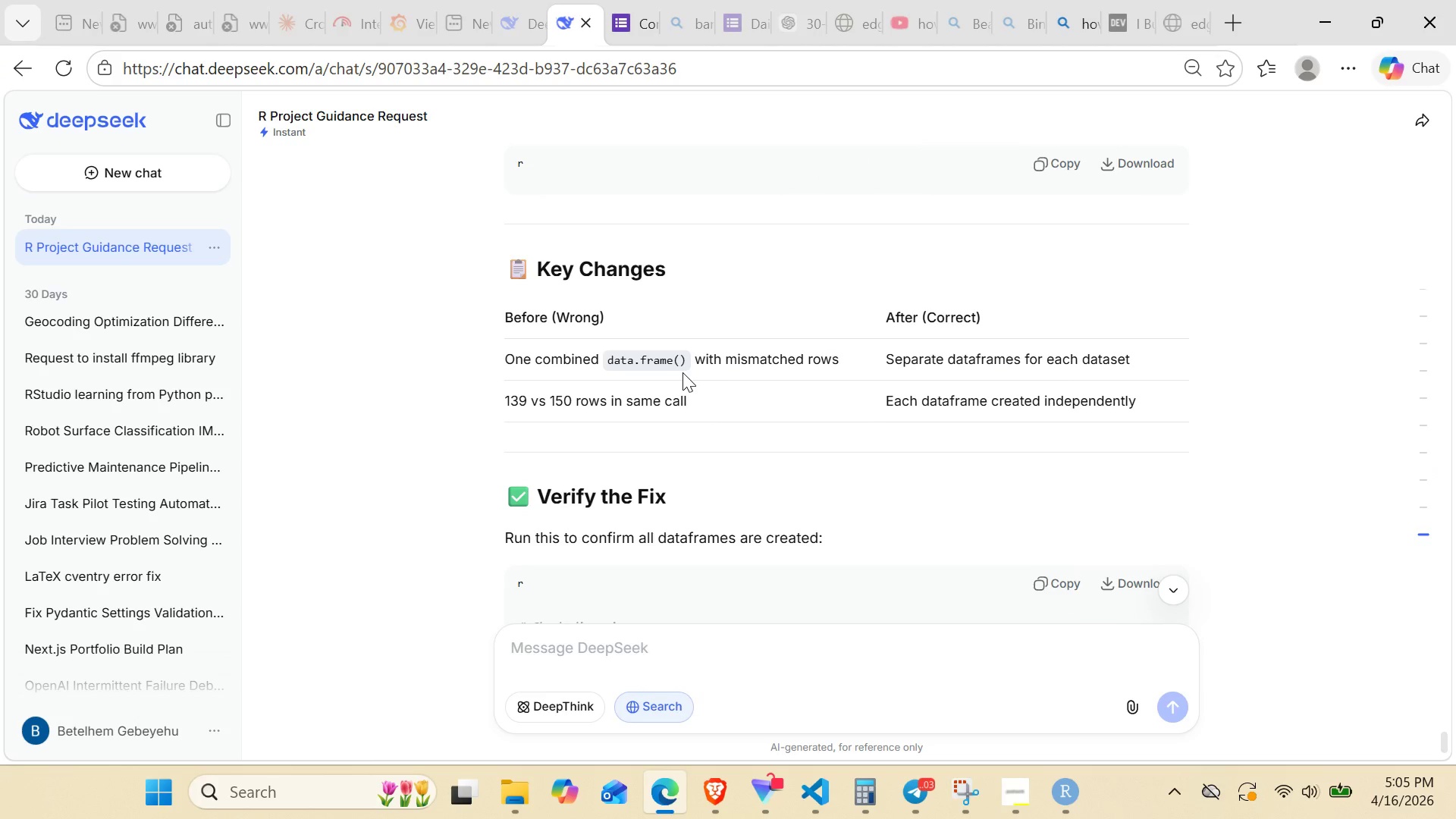 
left_click([221, 118])
 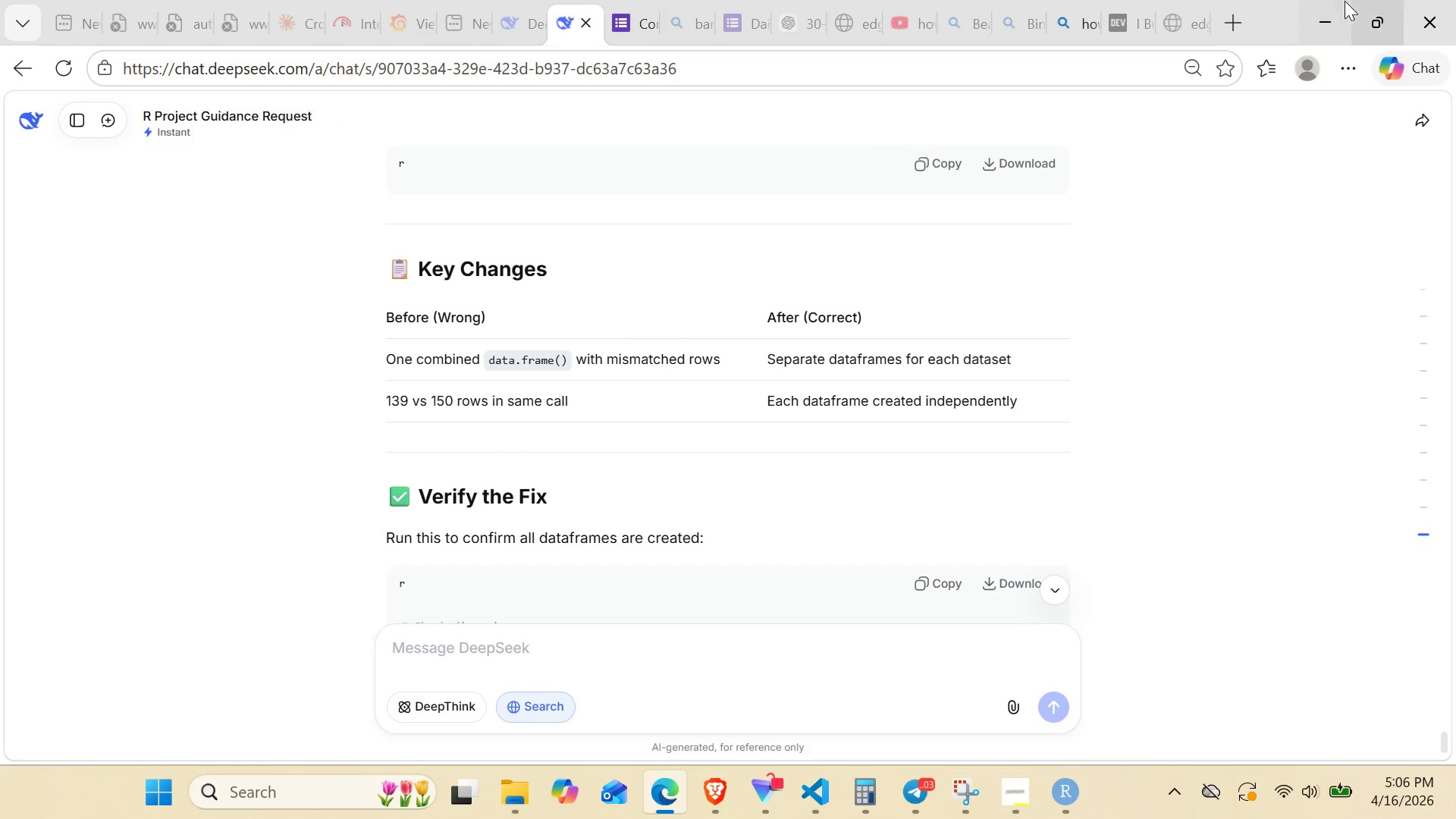 
left_click([1330, 0])
 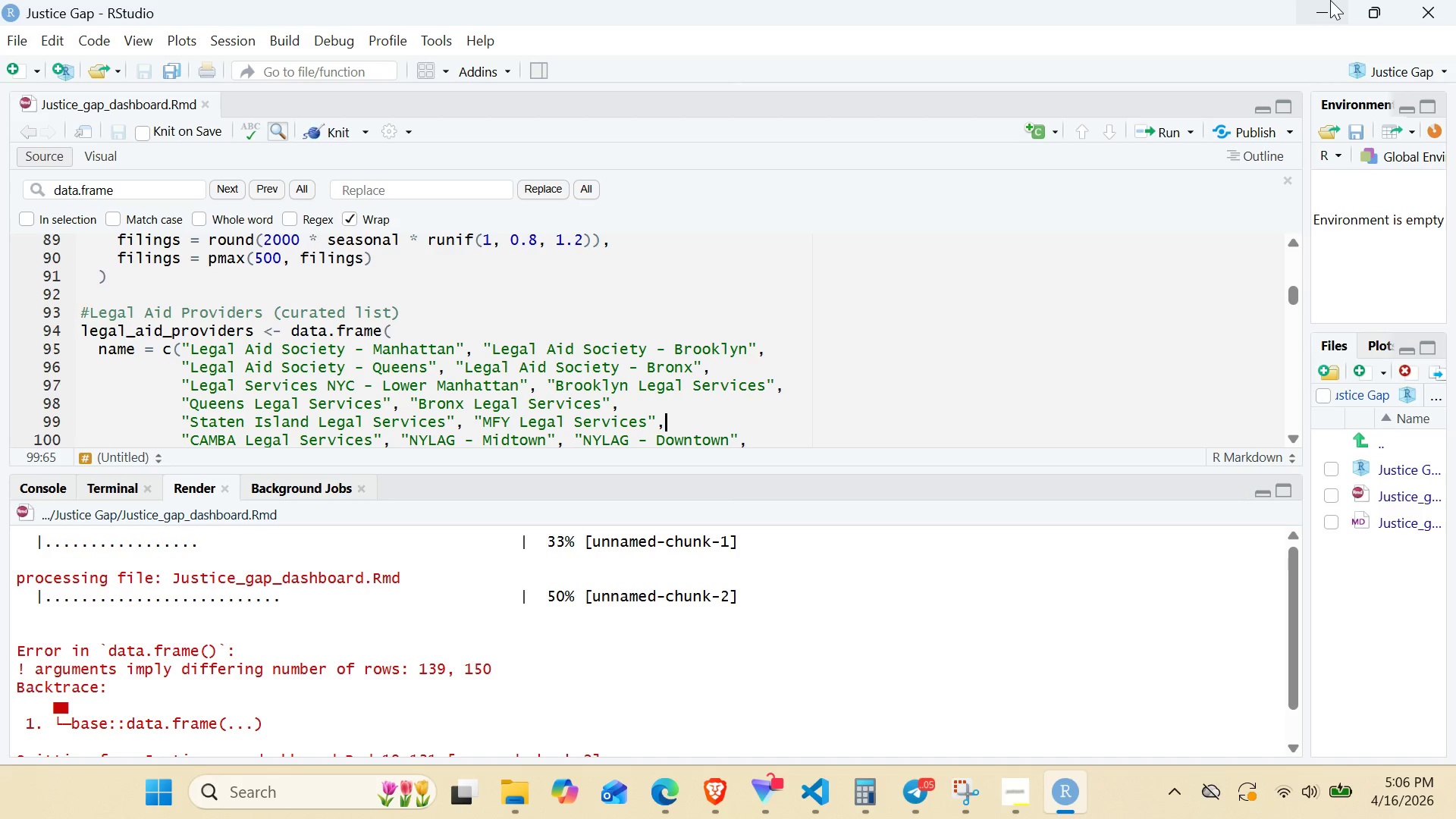 
wait(44.7)
 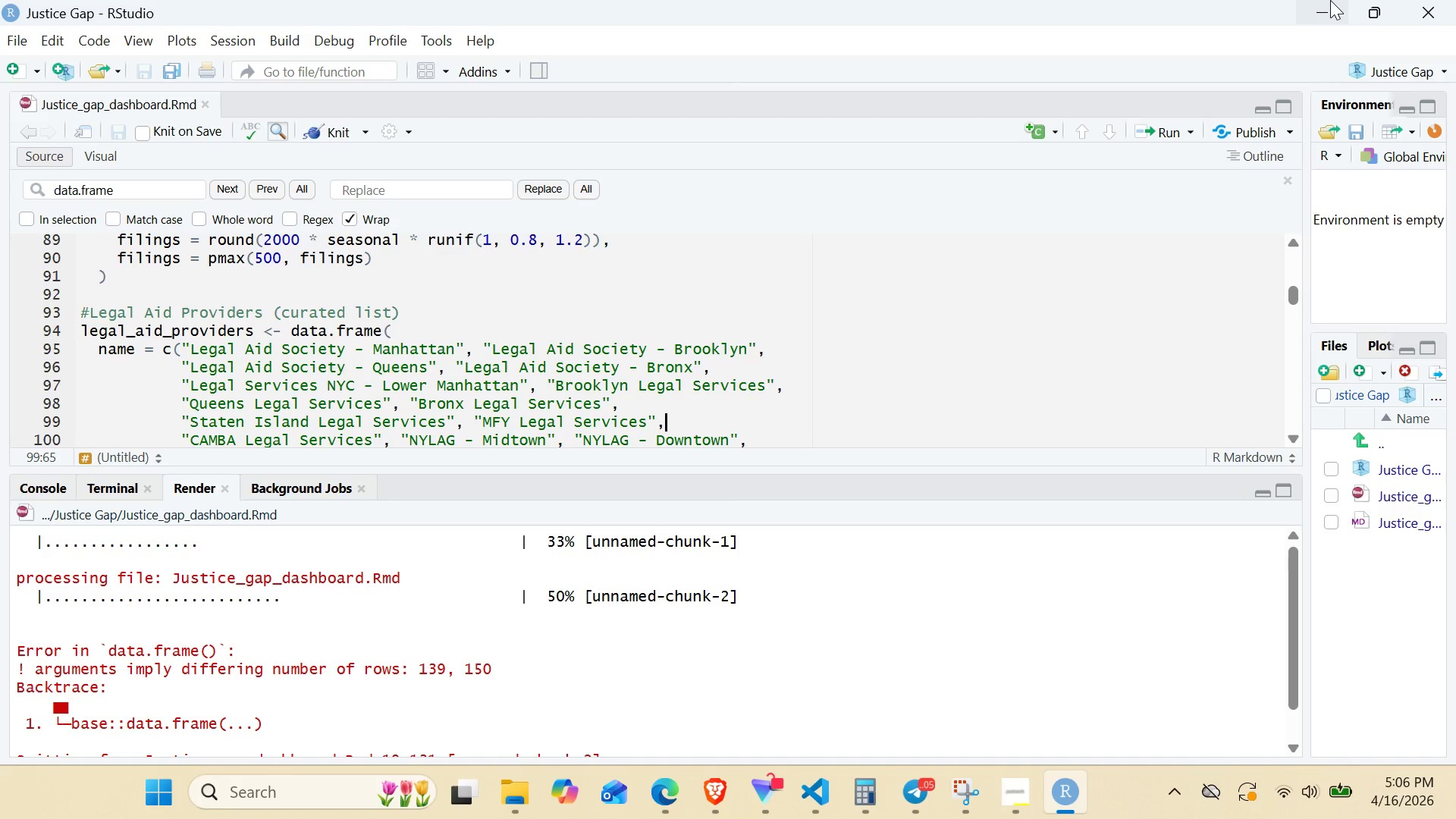 
left_click([668, 794])
 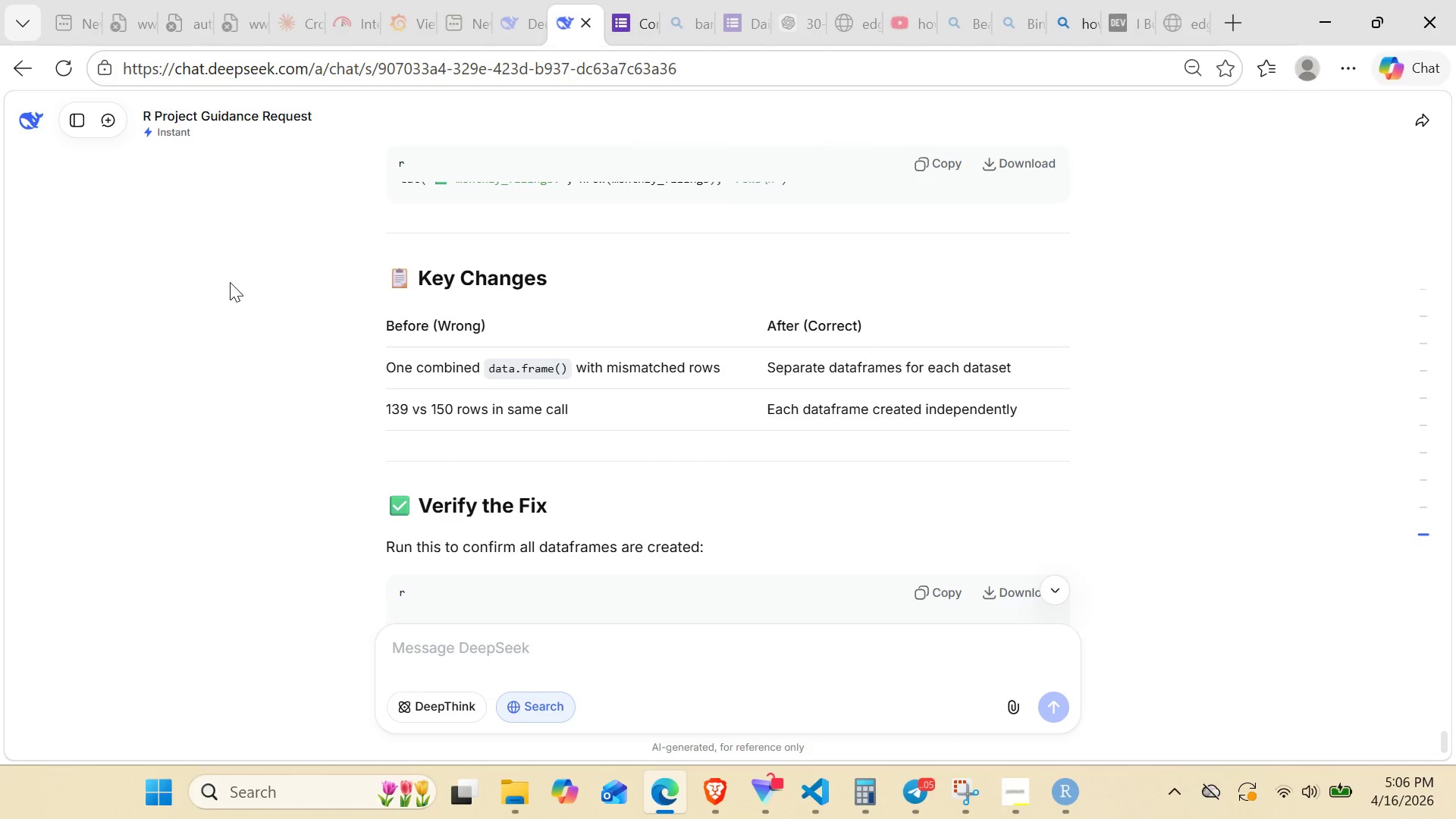 
wait(10.47)
 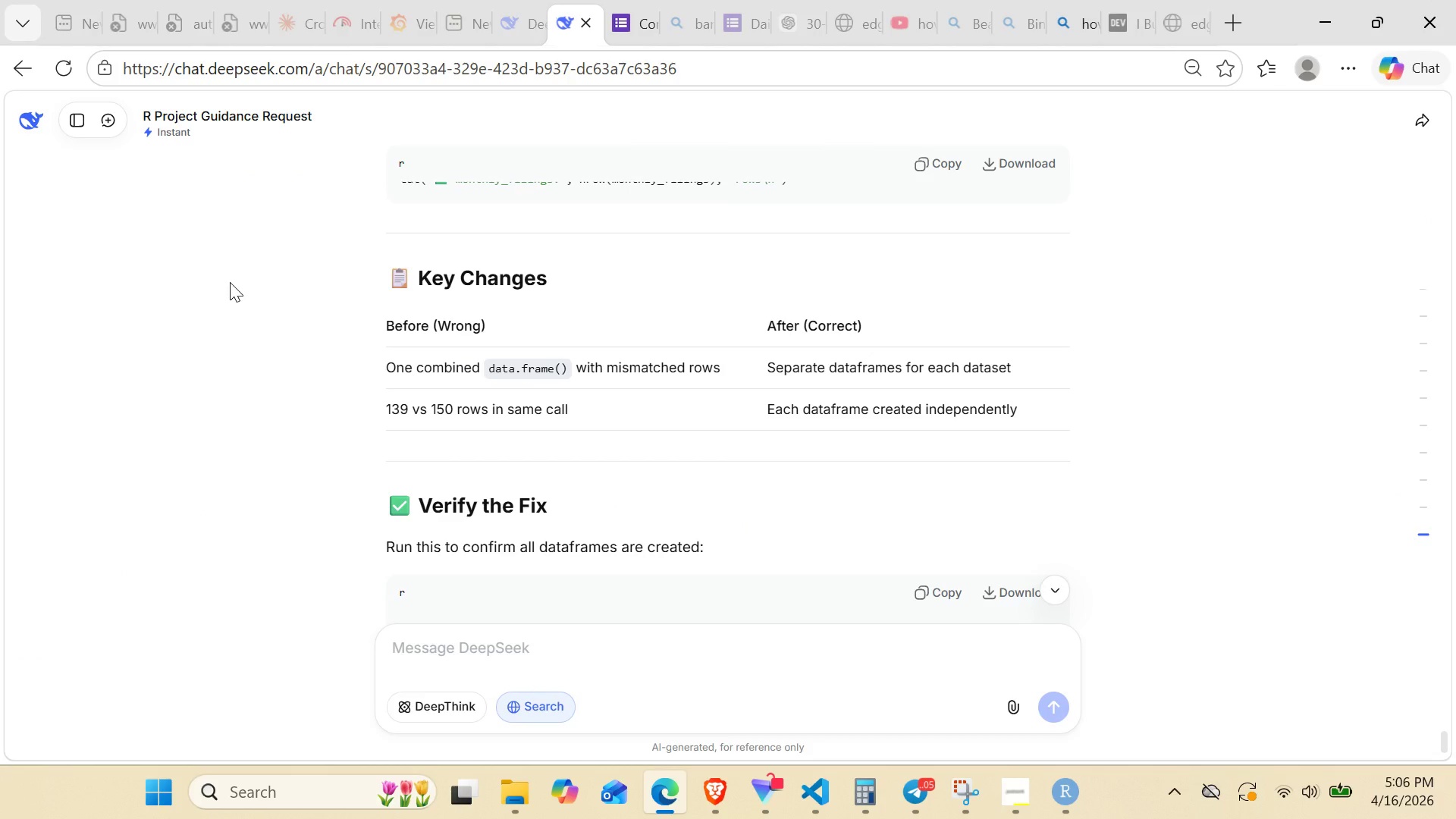 
scroll: coordinate [230, 282], scroll_direction: none, amount: 0.0
 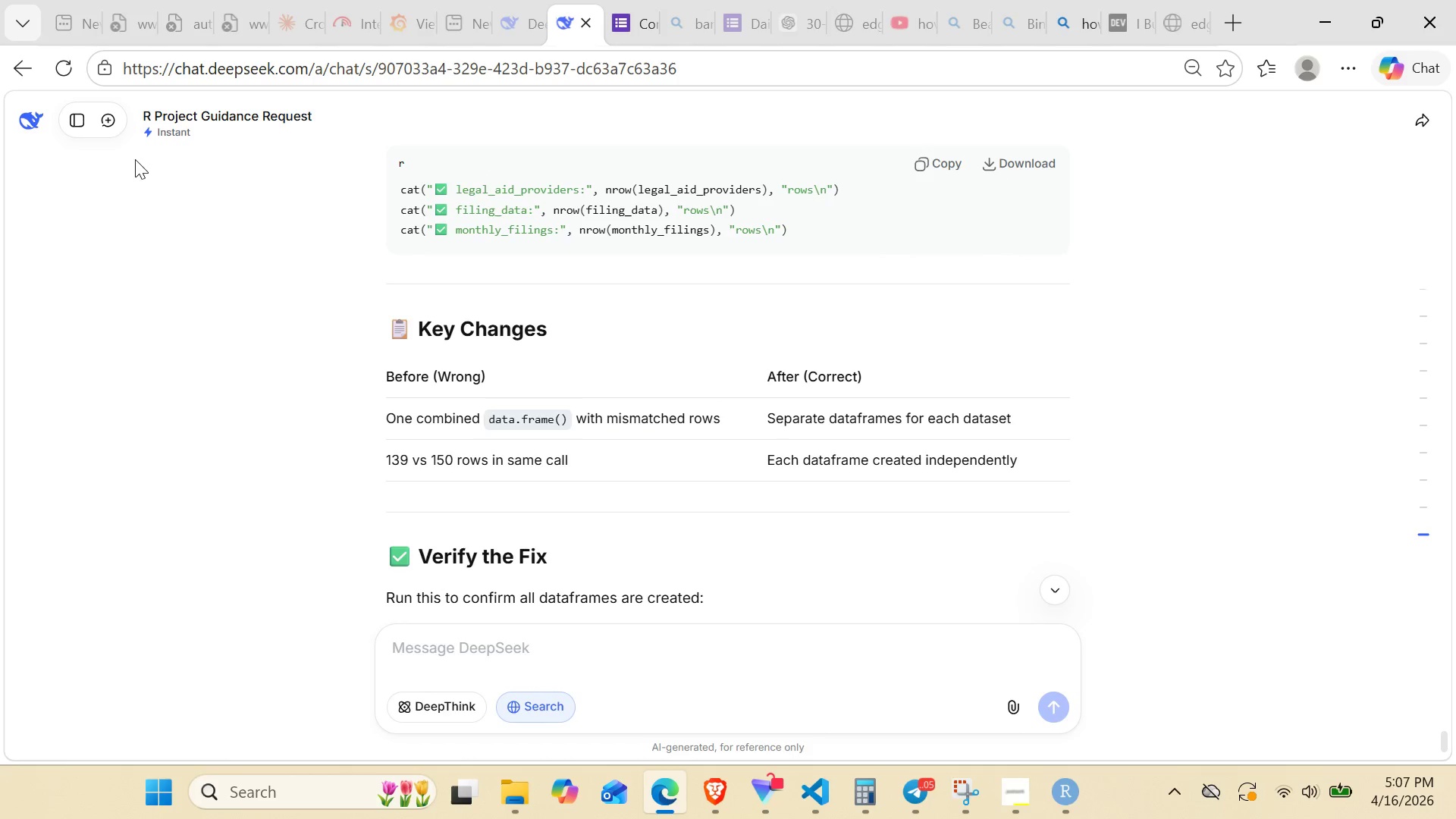 
mouse_move([102, 27])
 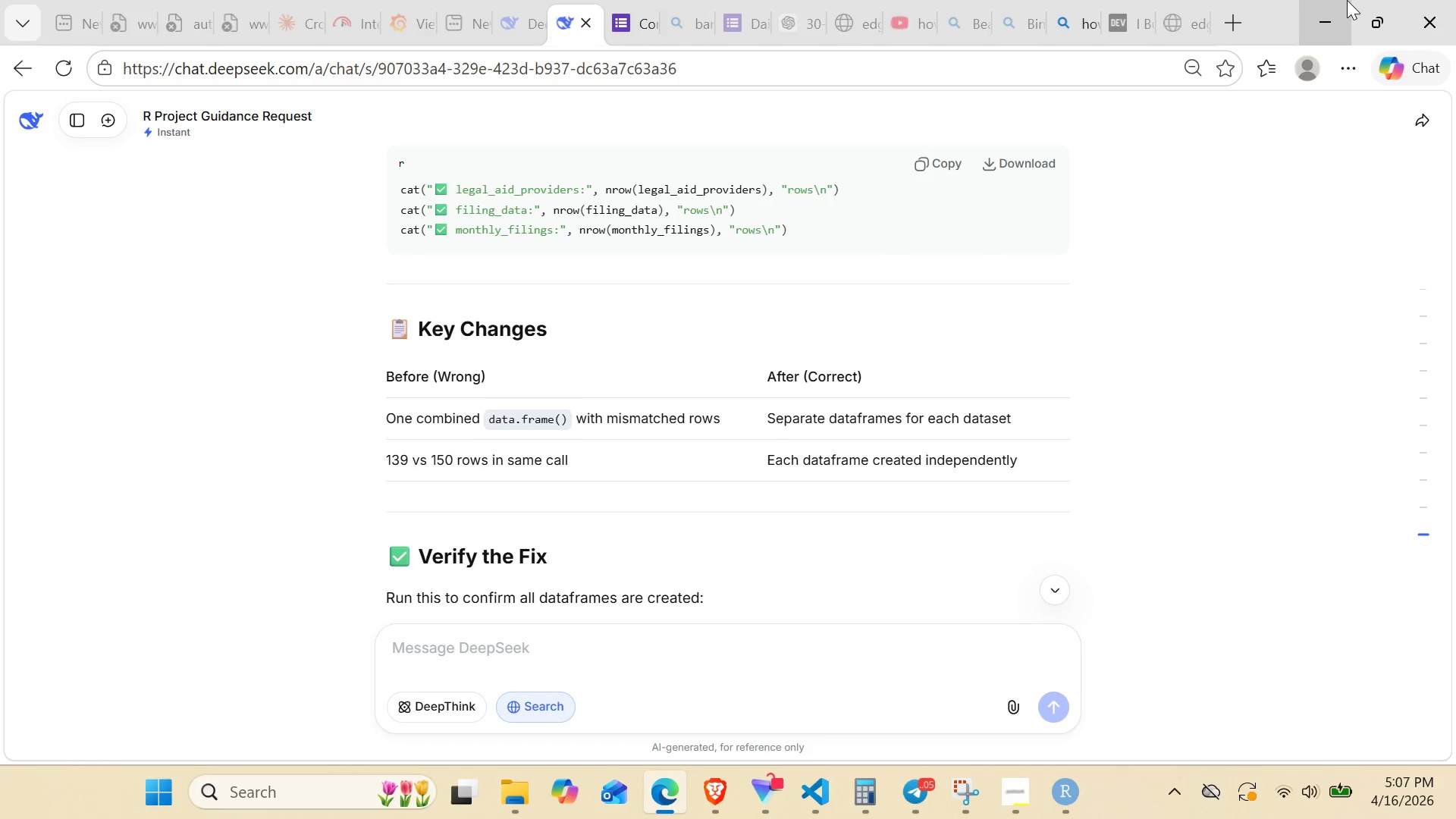 
left_click([1347, 0])
 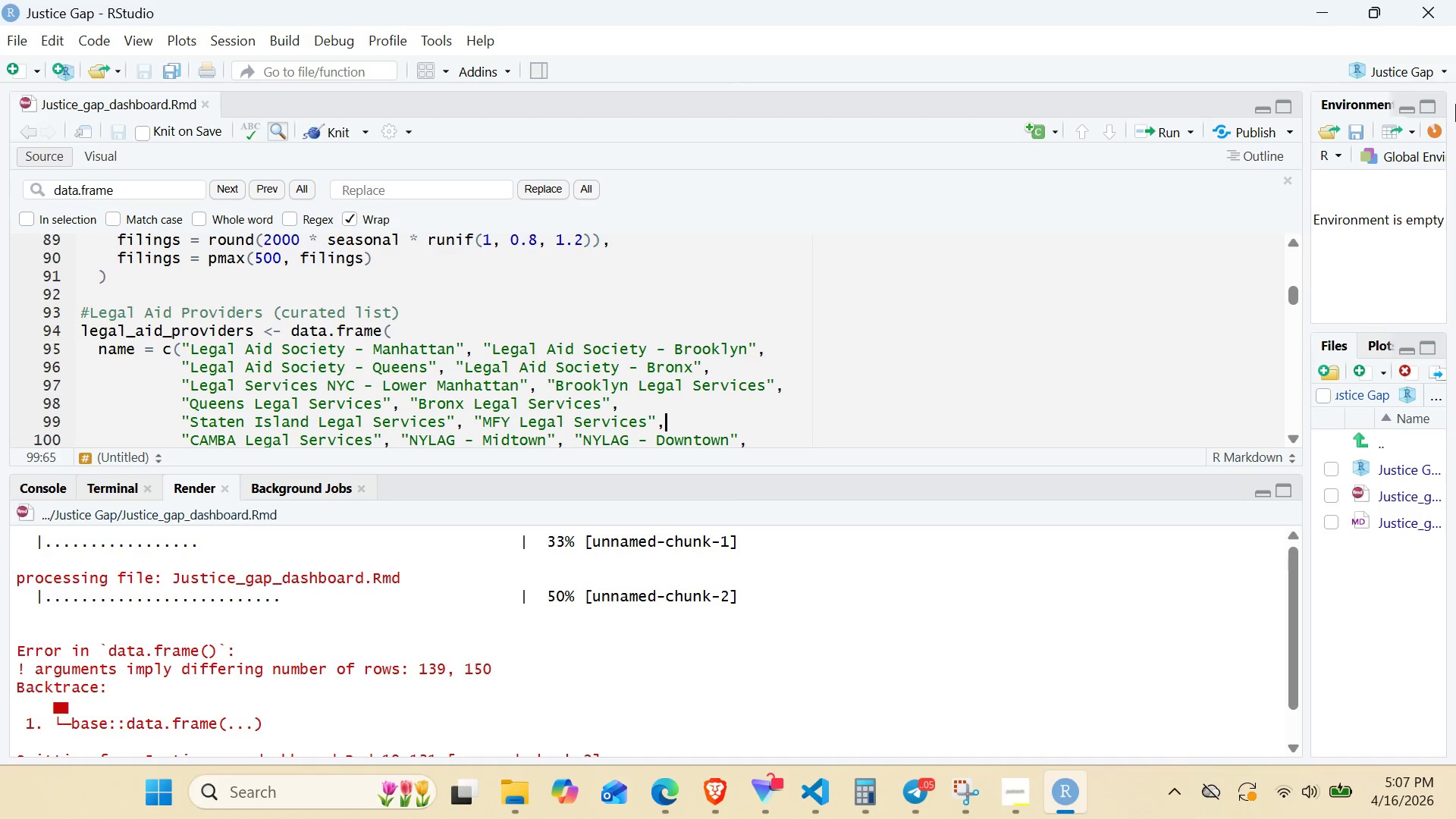 
wait(30.19)
 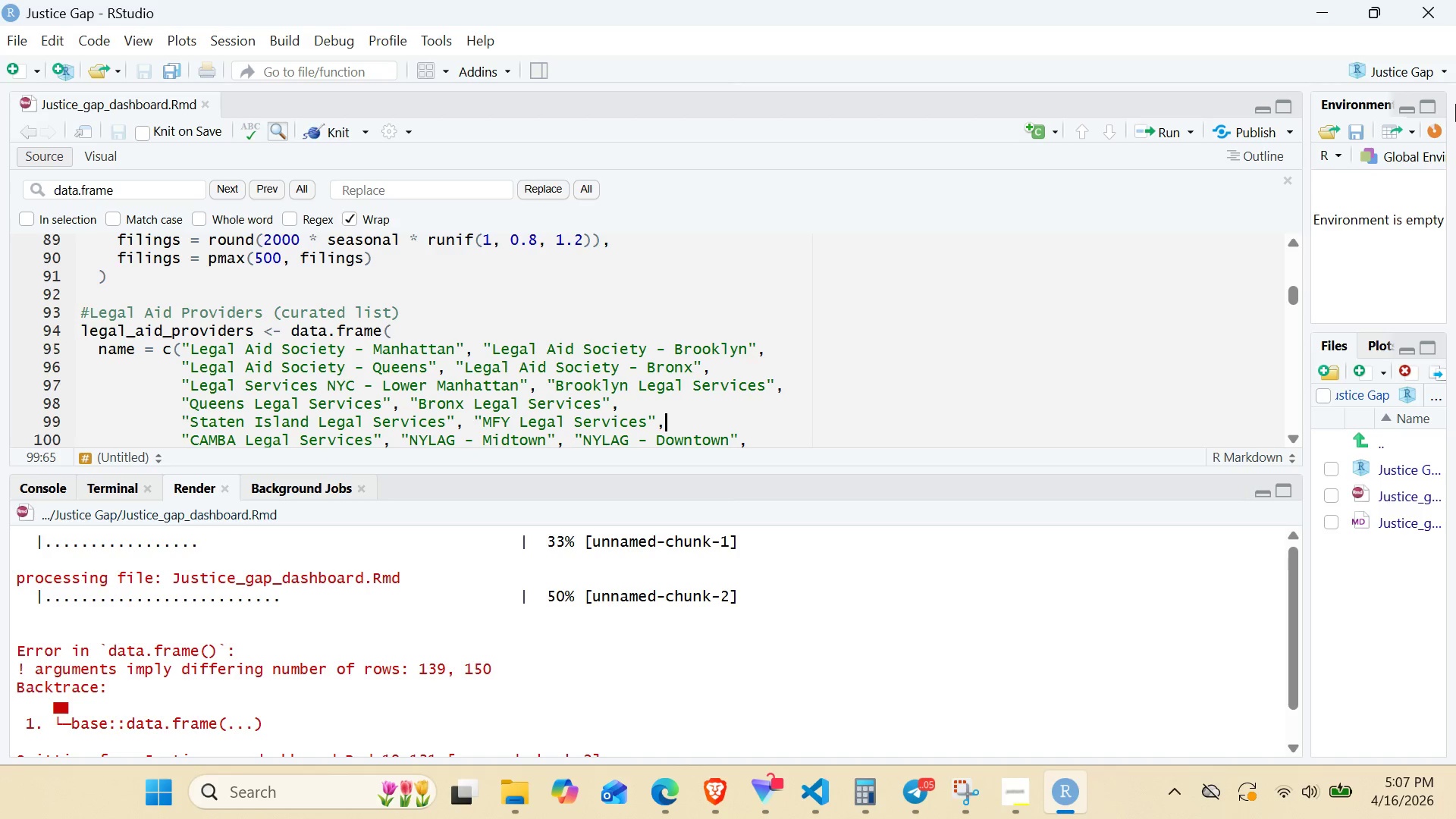 
left_click([669, 818])
 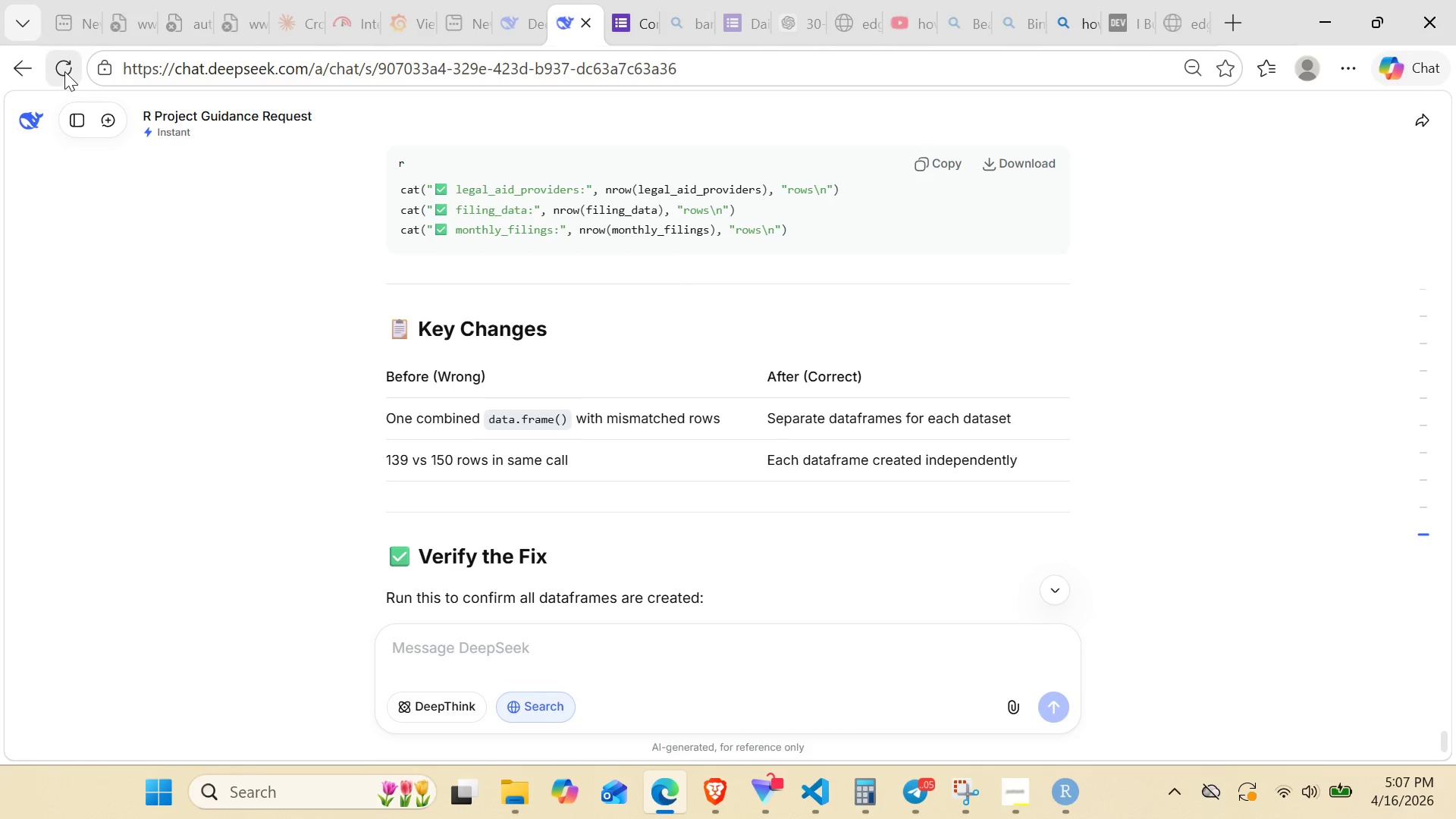 
left_click([64, 71])
 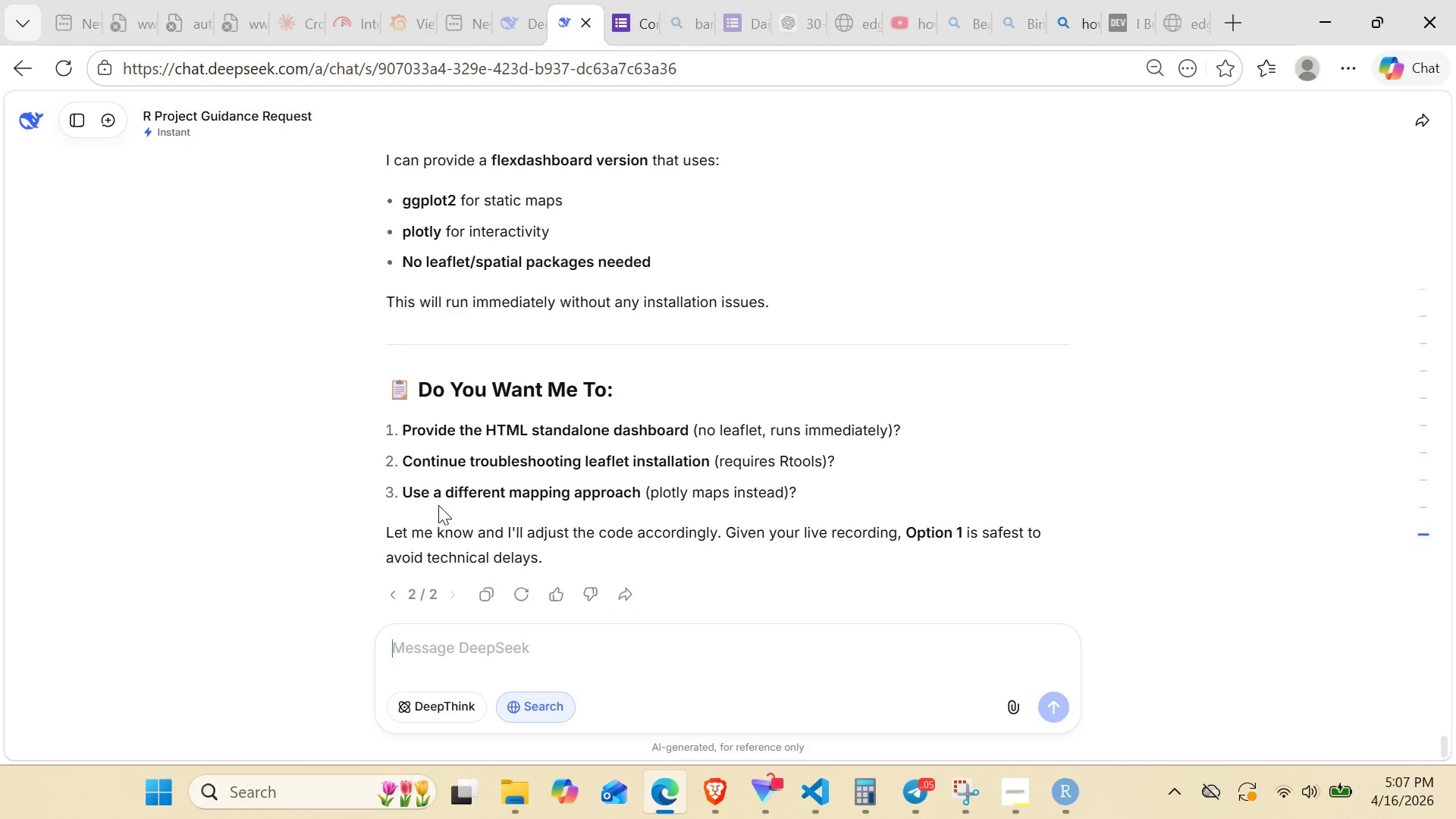 
scroll: coordinate [438, 505], scroll_direction: none, amount: 0.0
 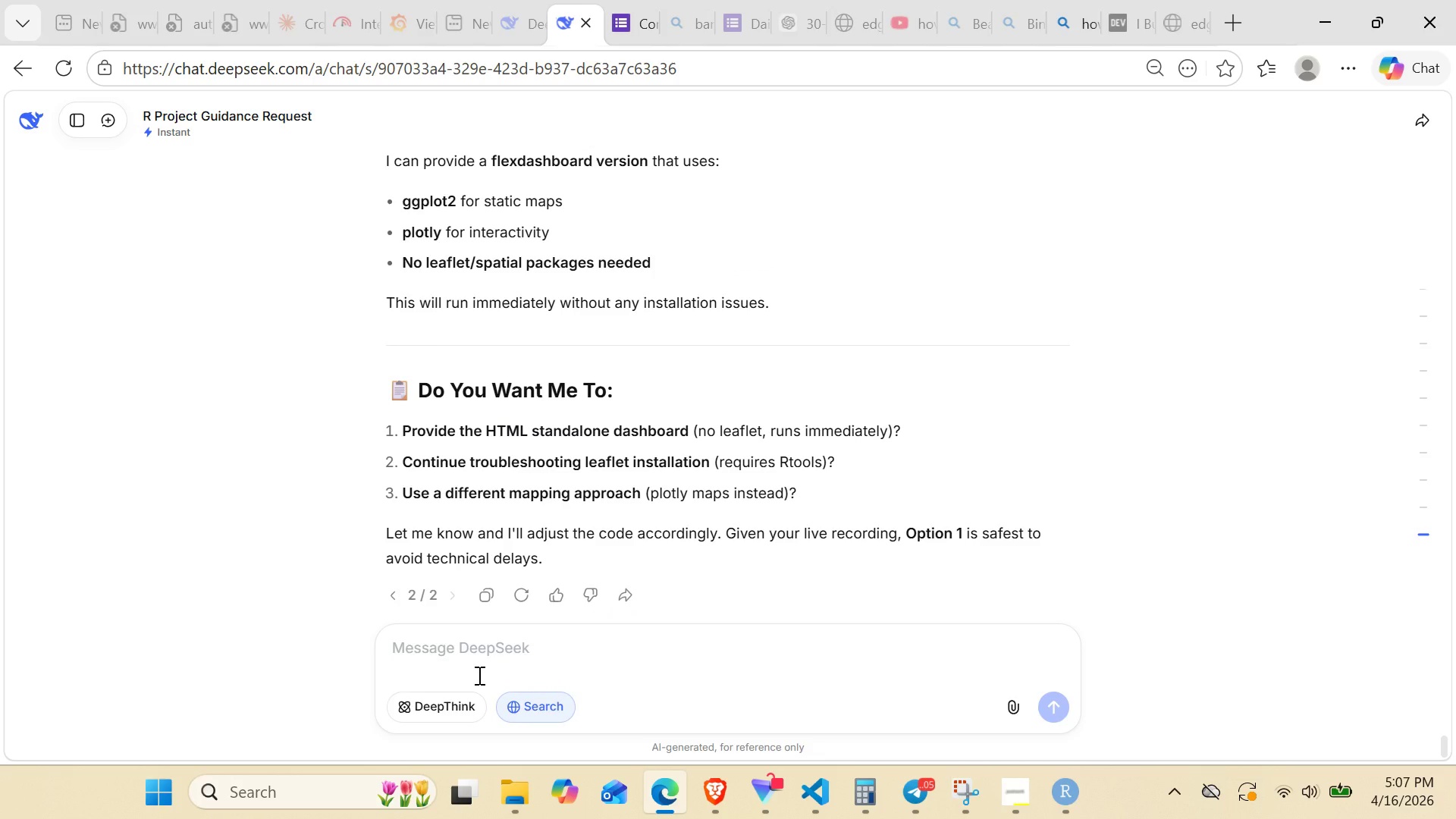 
left_click([478, 675])
 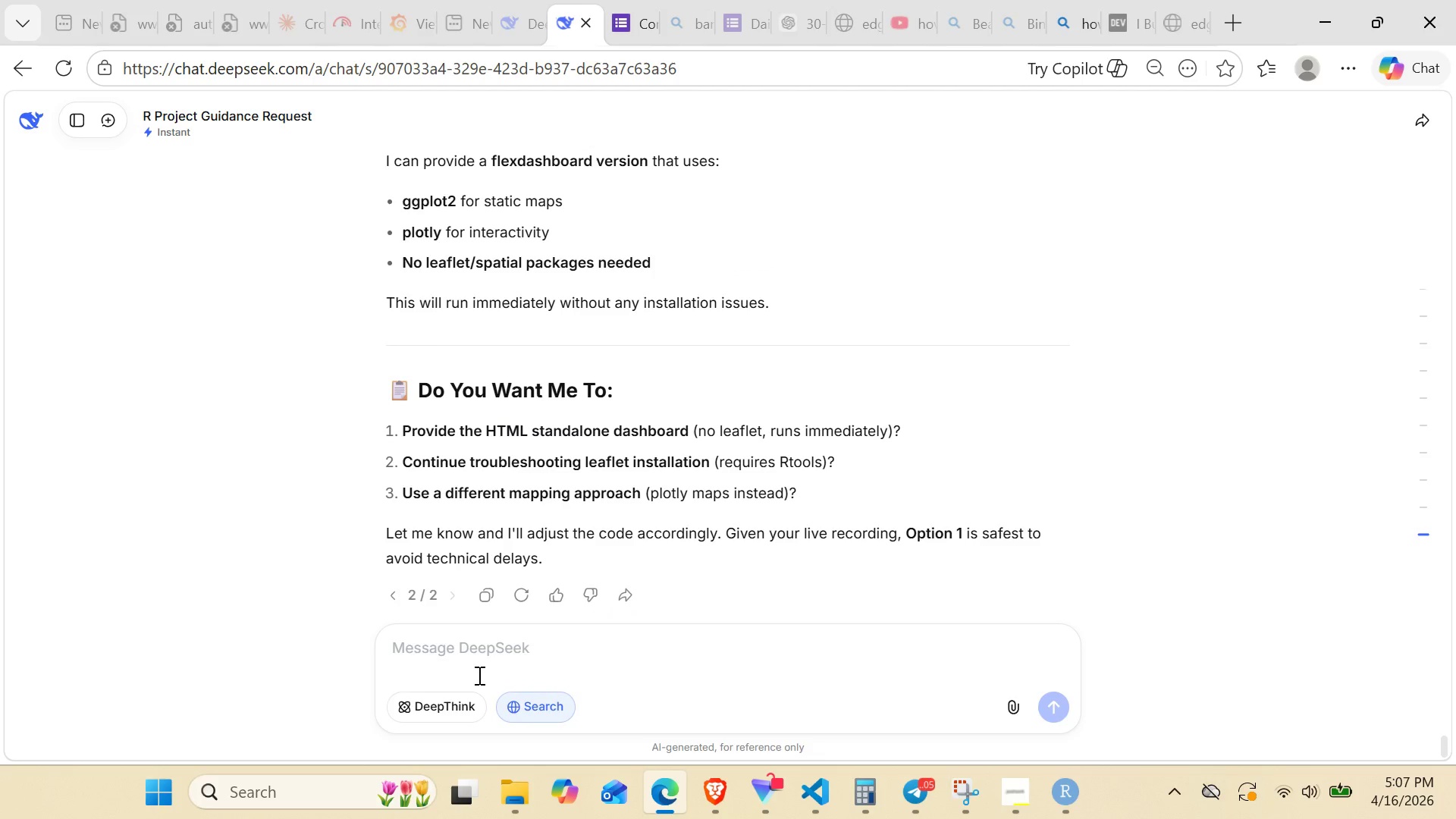 
key(Control+V)
 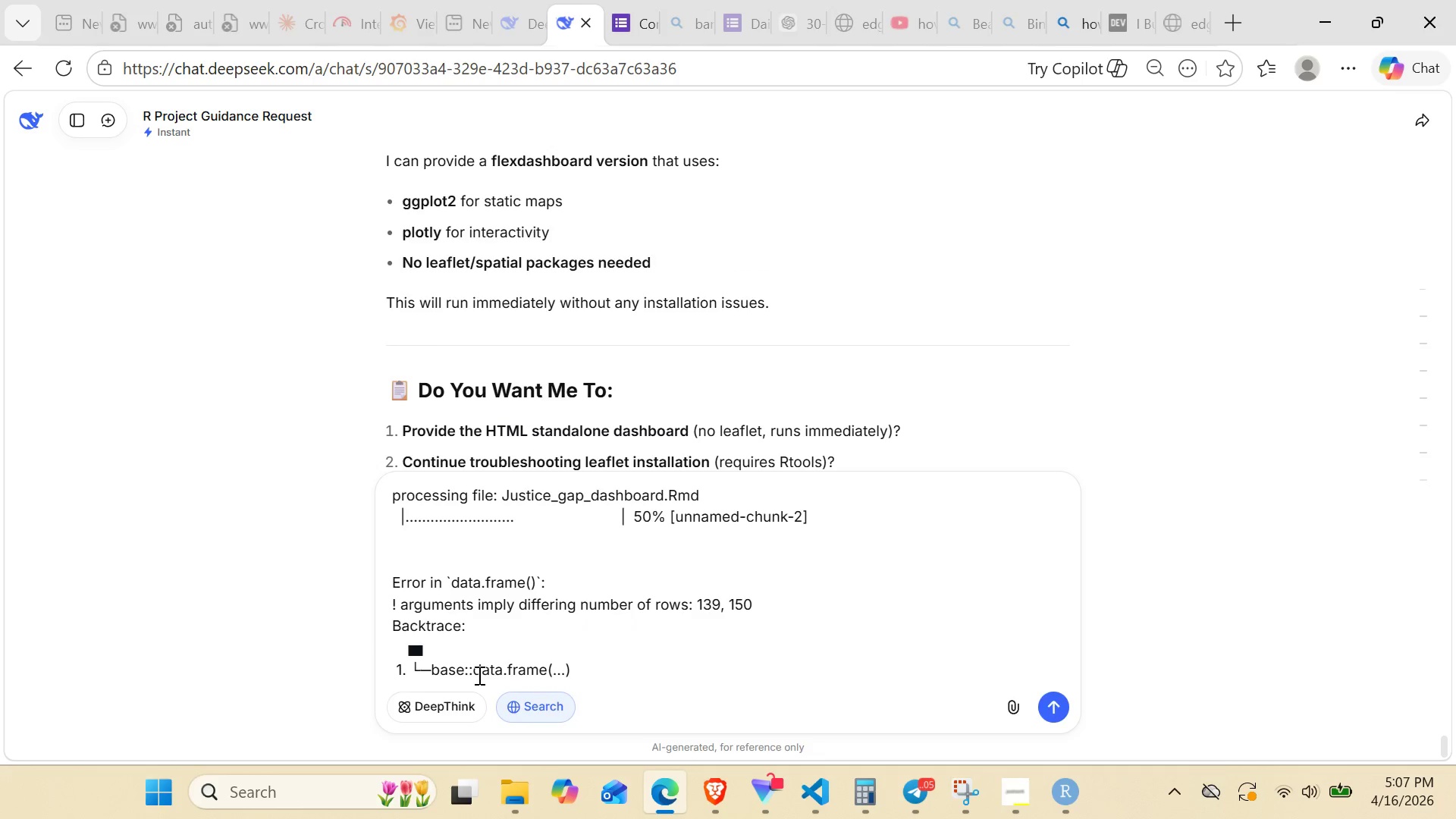 
key(Enter)
 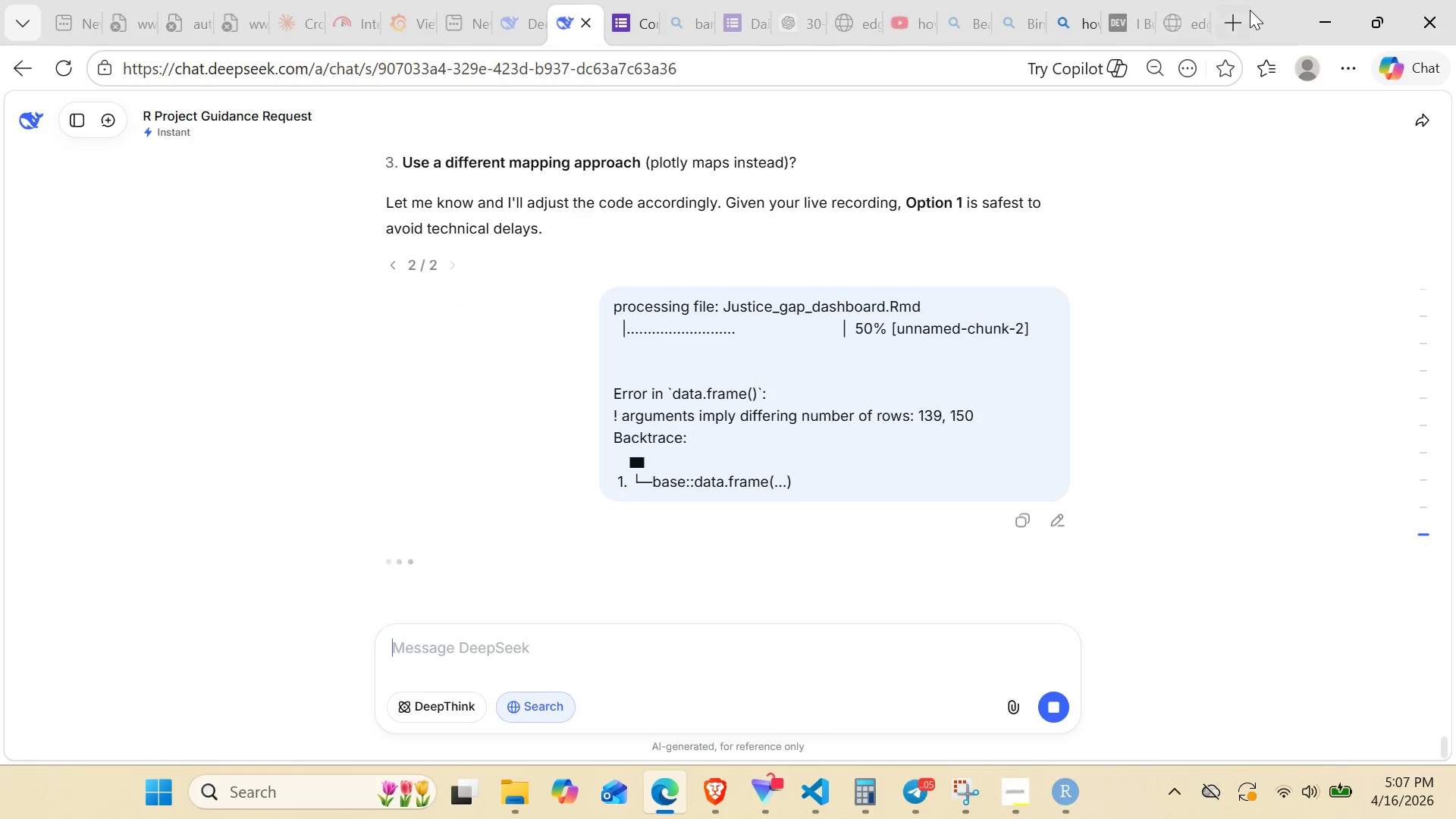 
left_click([1331, 9])
 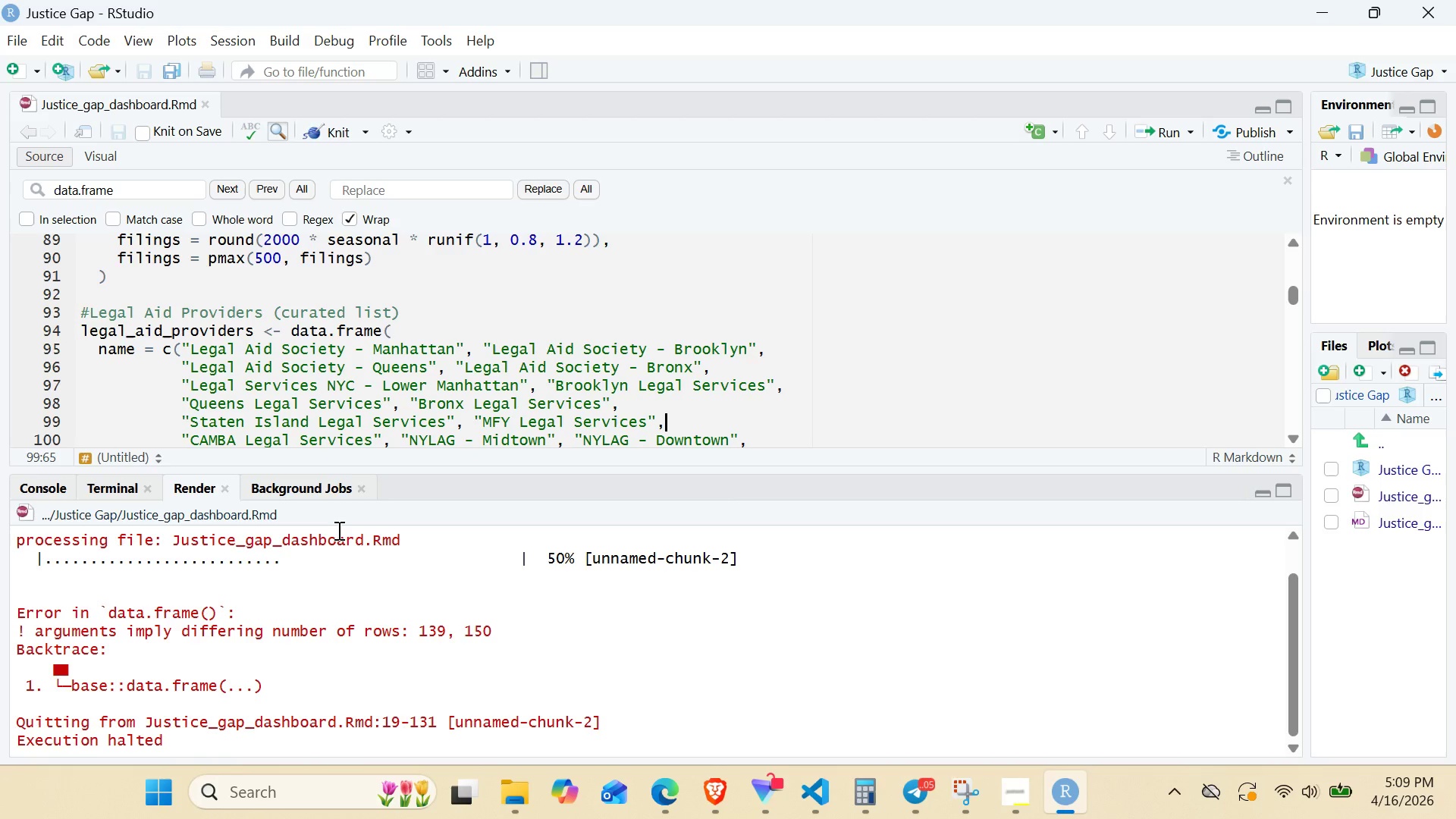 
wait(81.5)
 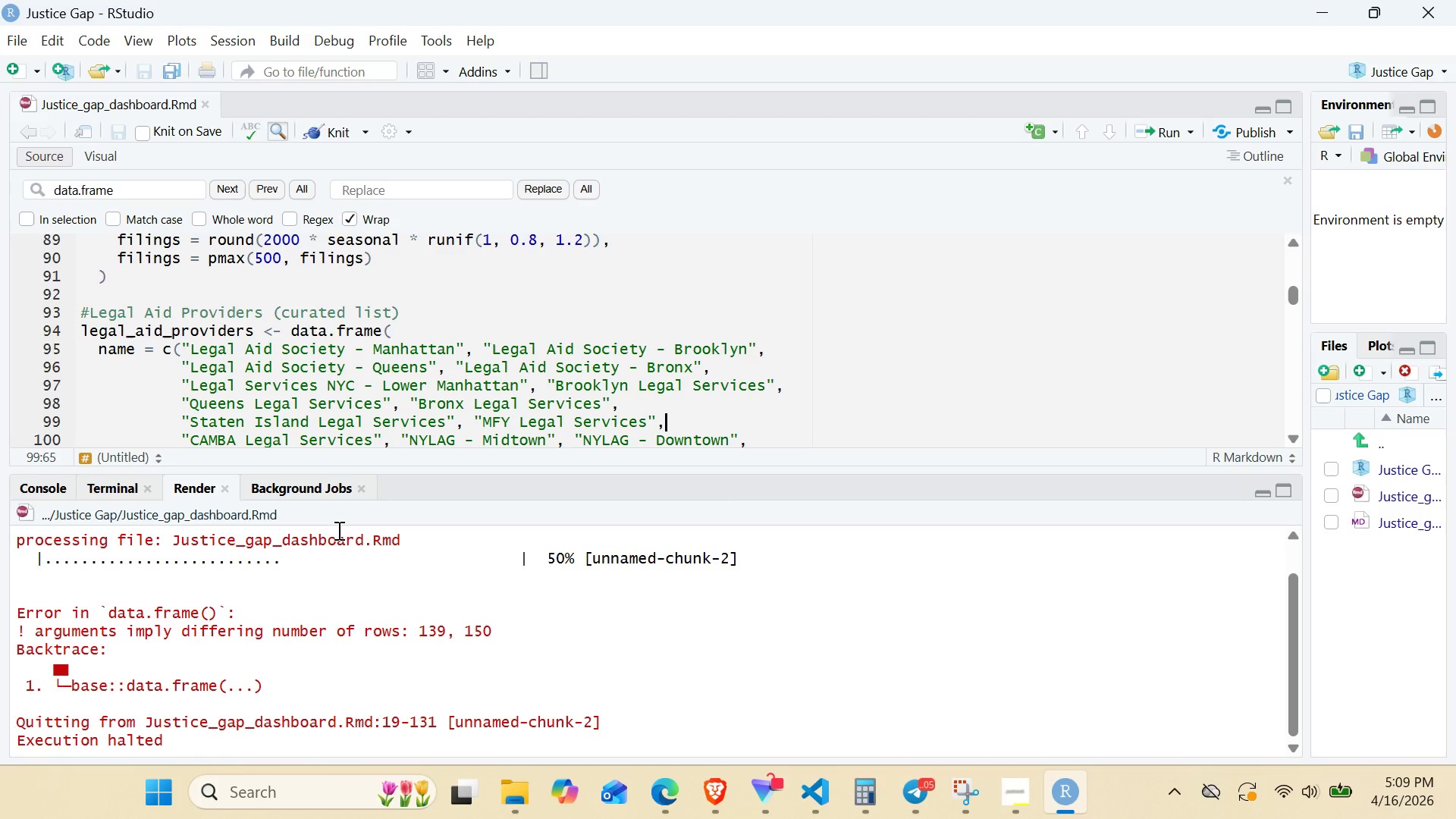 
left_click([359, 410])
 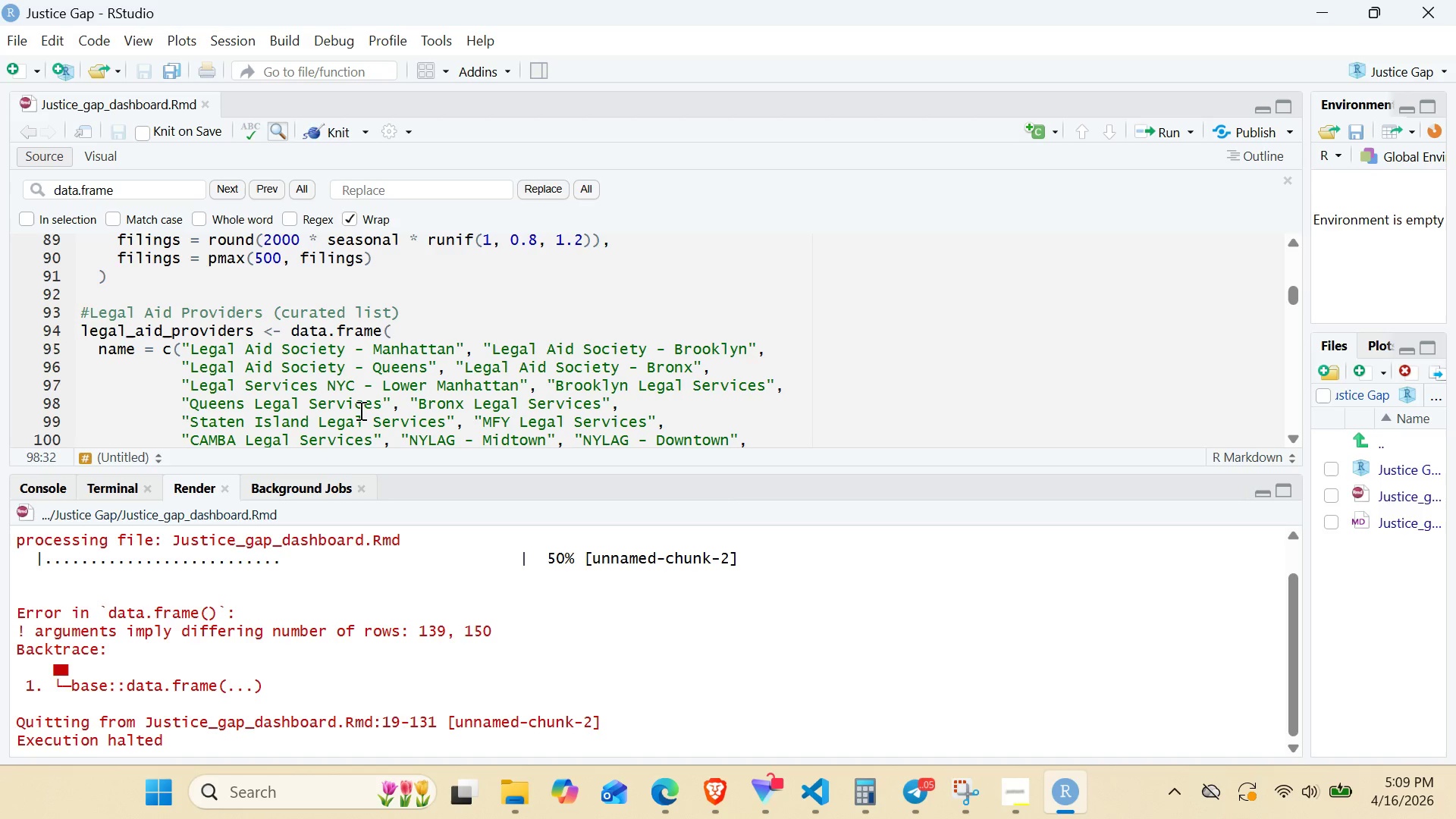 
key(Control+F)
 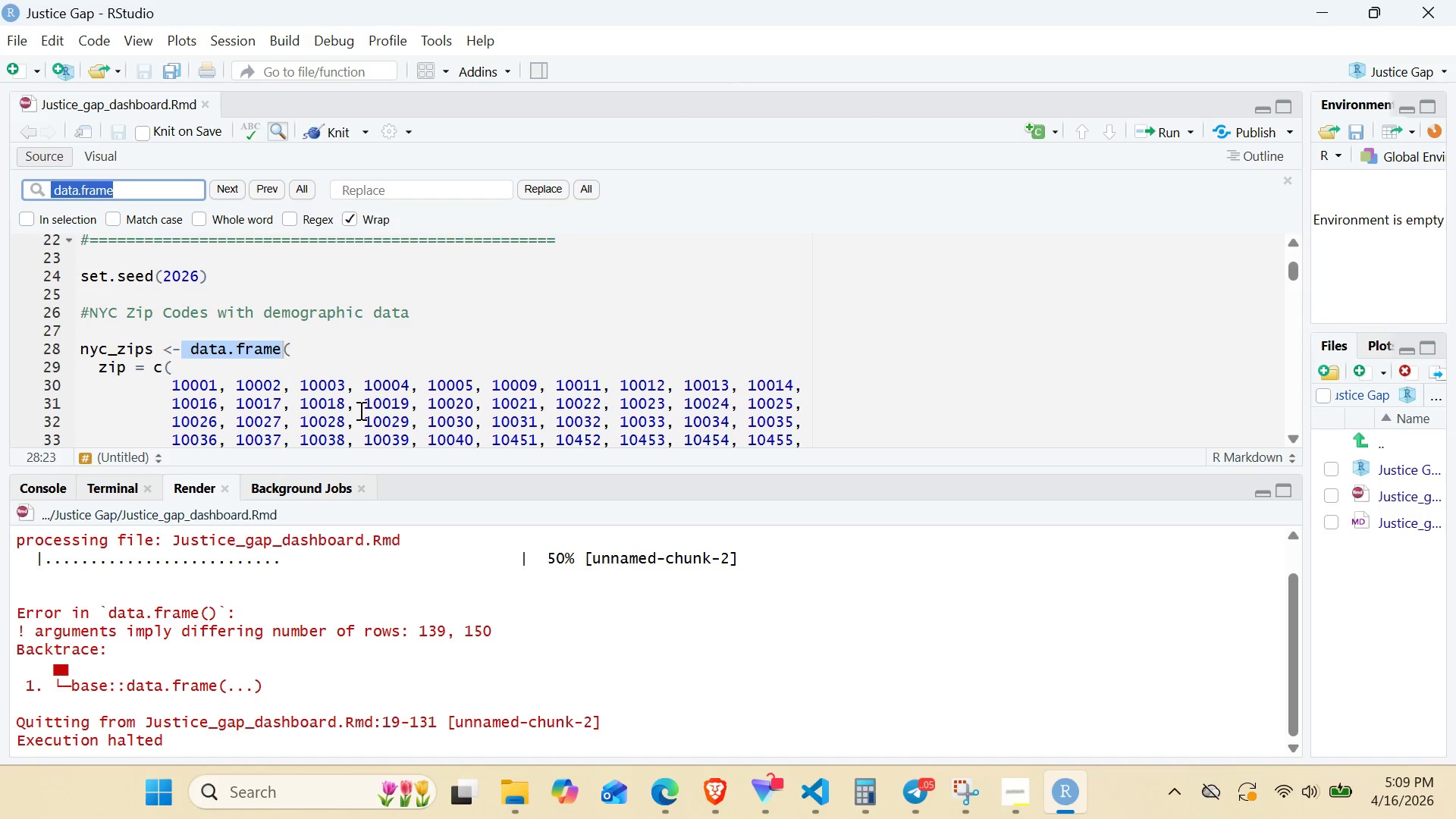 
type(nyc)
 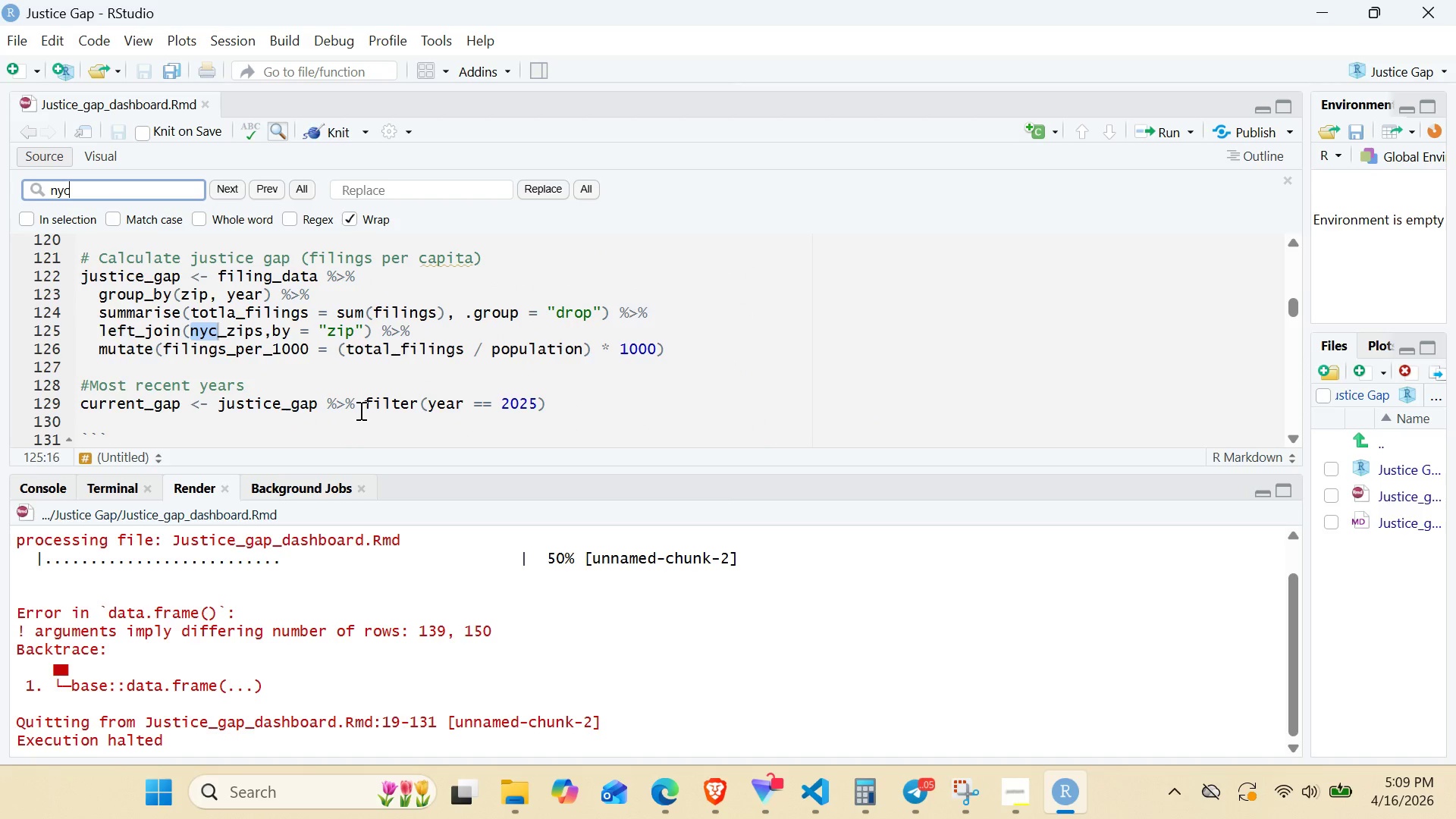 
type(_ips)
 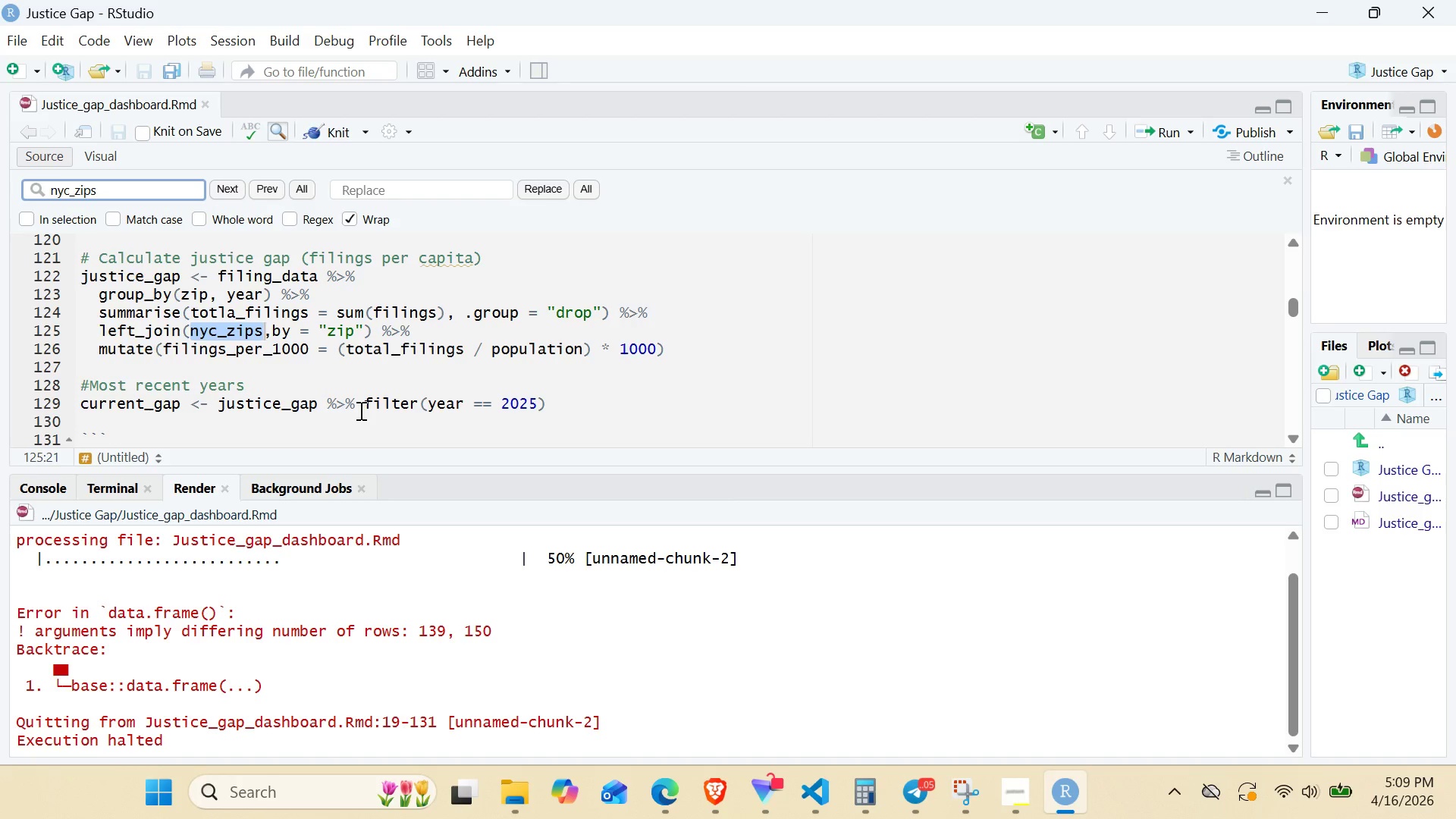 
hold_key(key=Z, duration=0.33)
 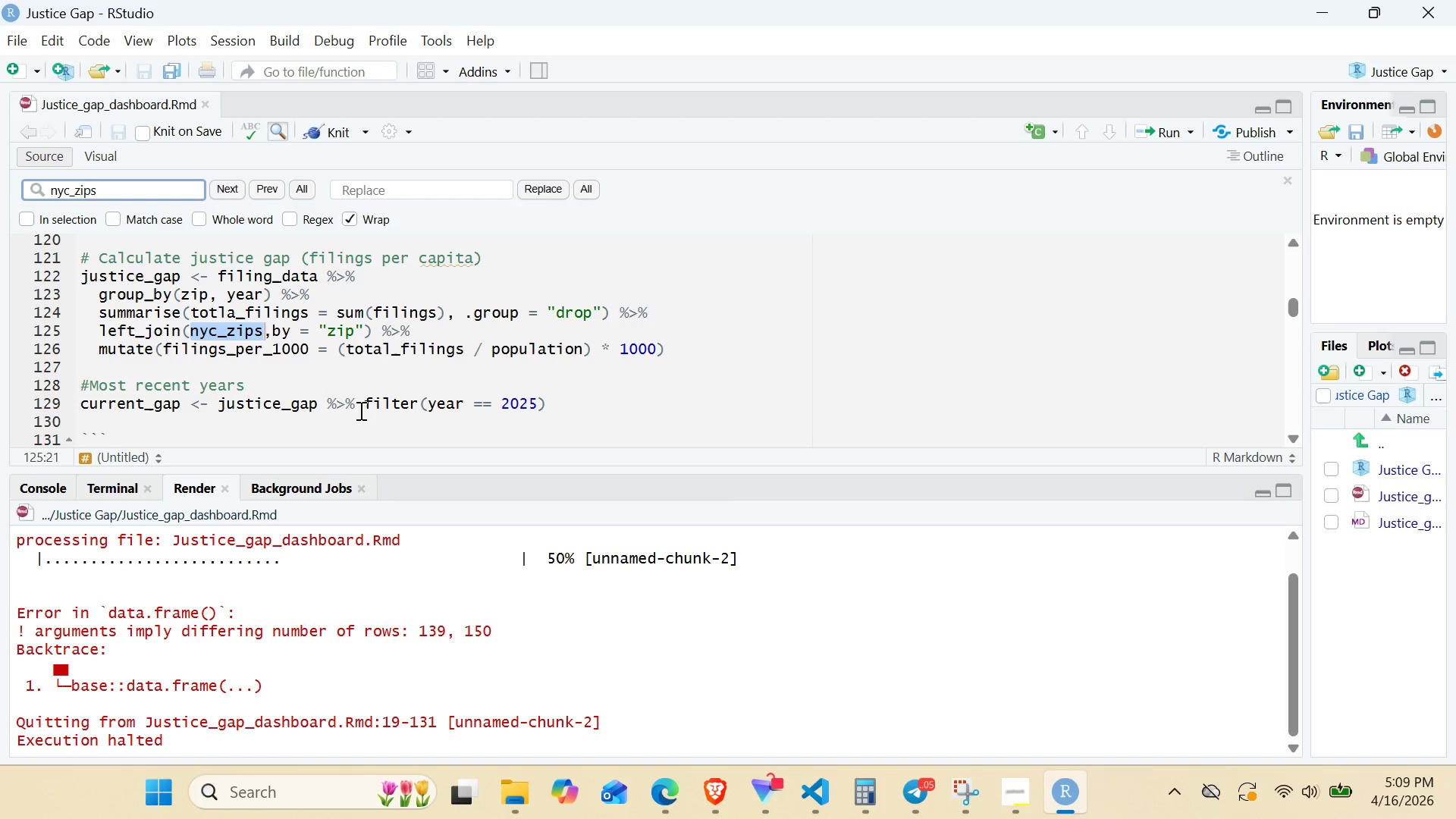 
wait(14.95)
 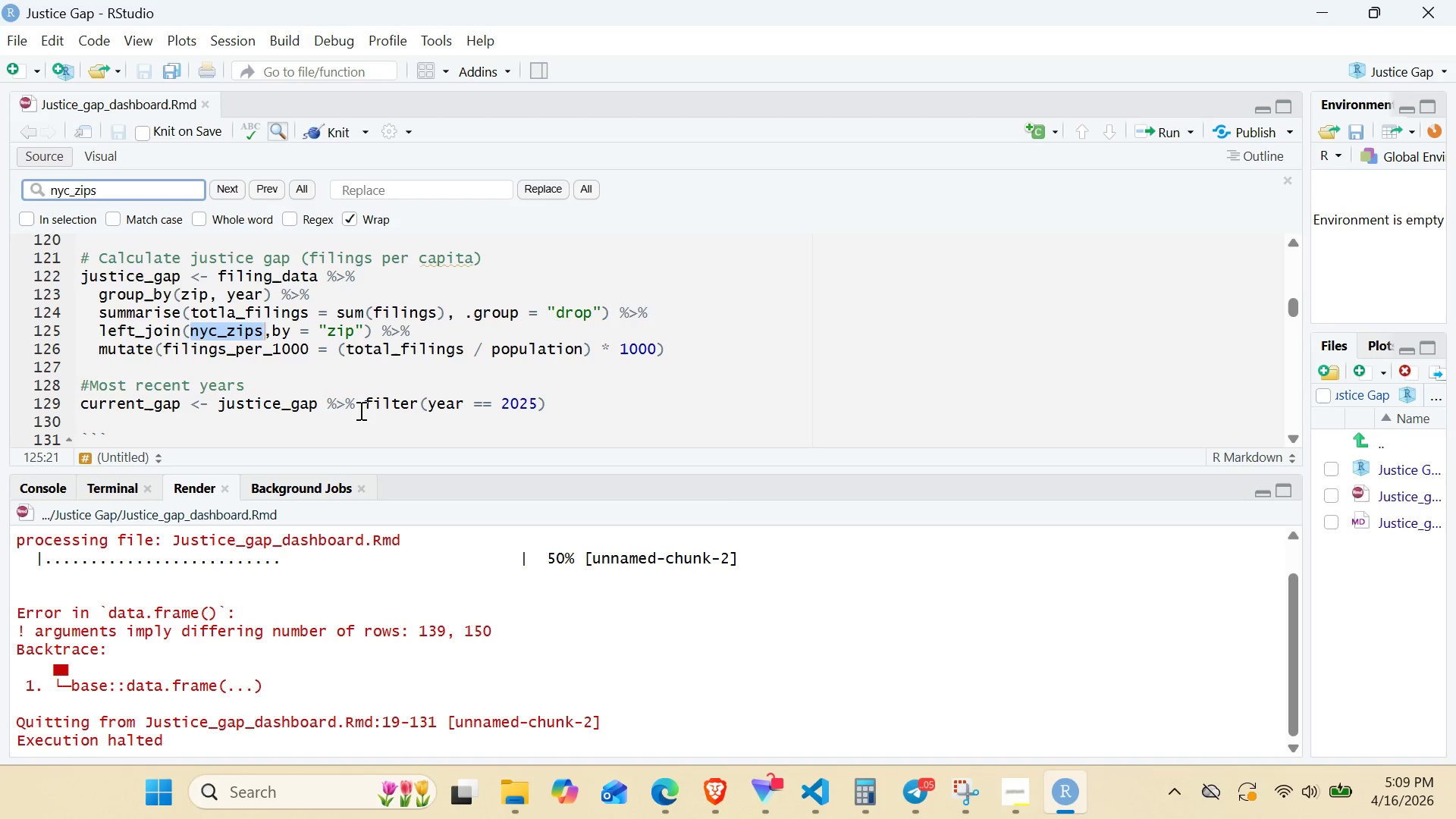 
key(Enter)
 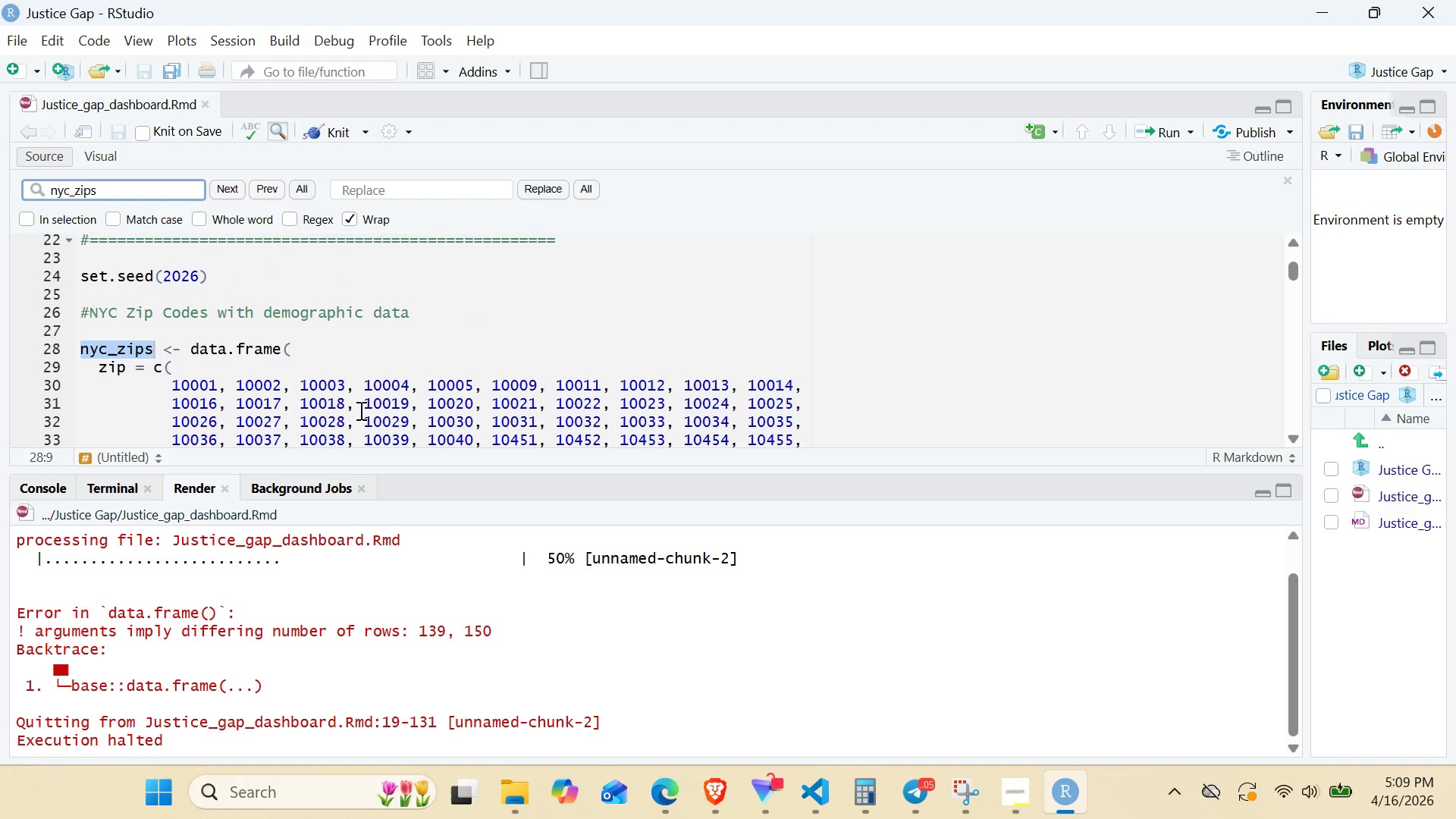 
key(Enter)
 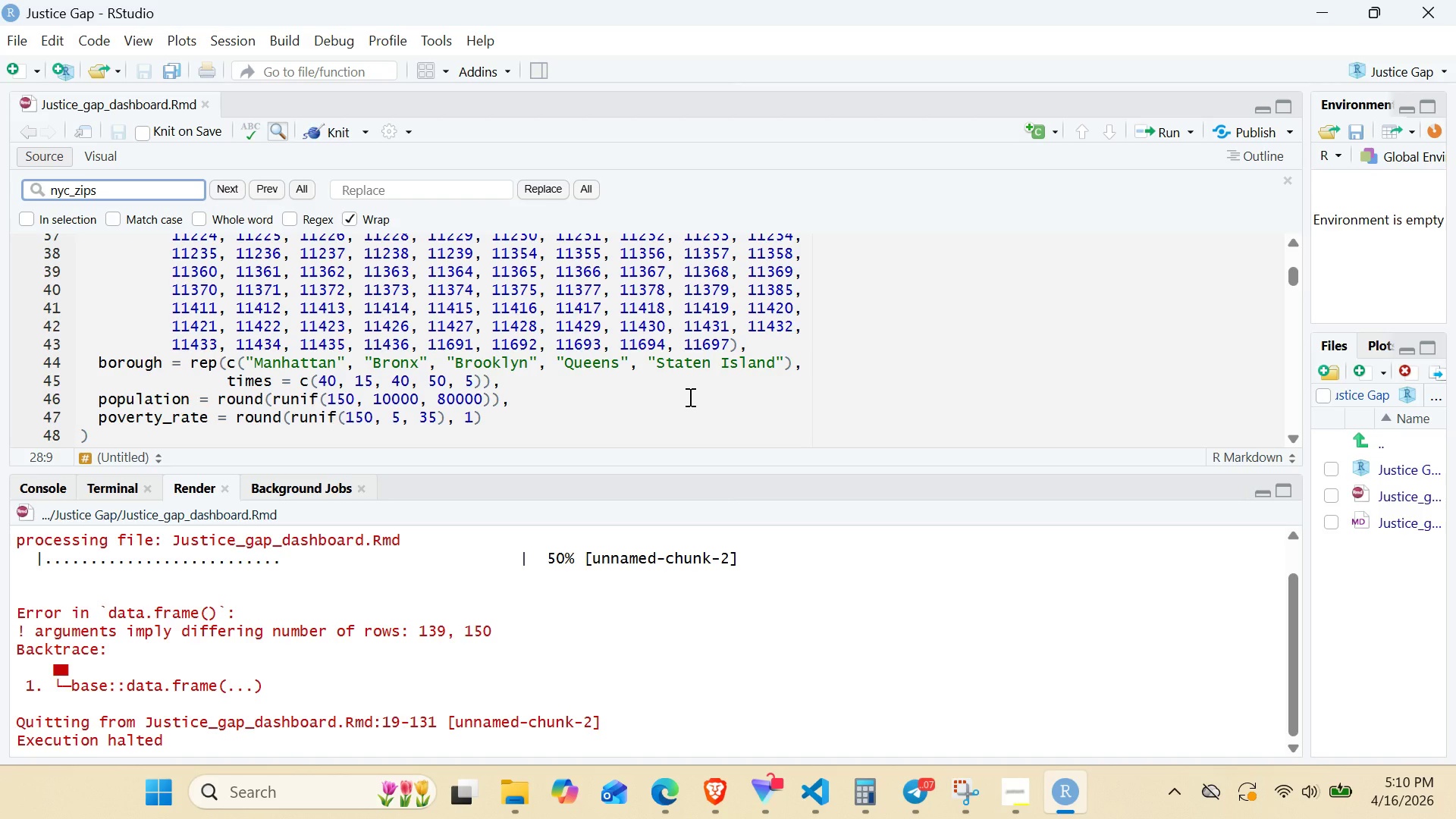 
wait(58.88)
 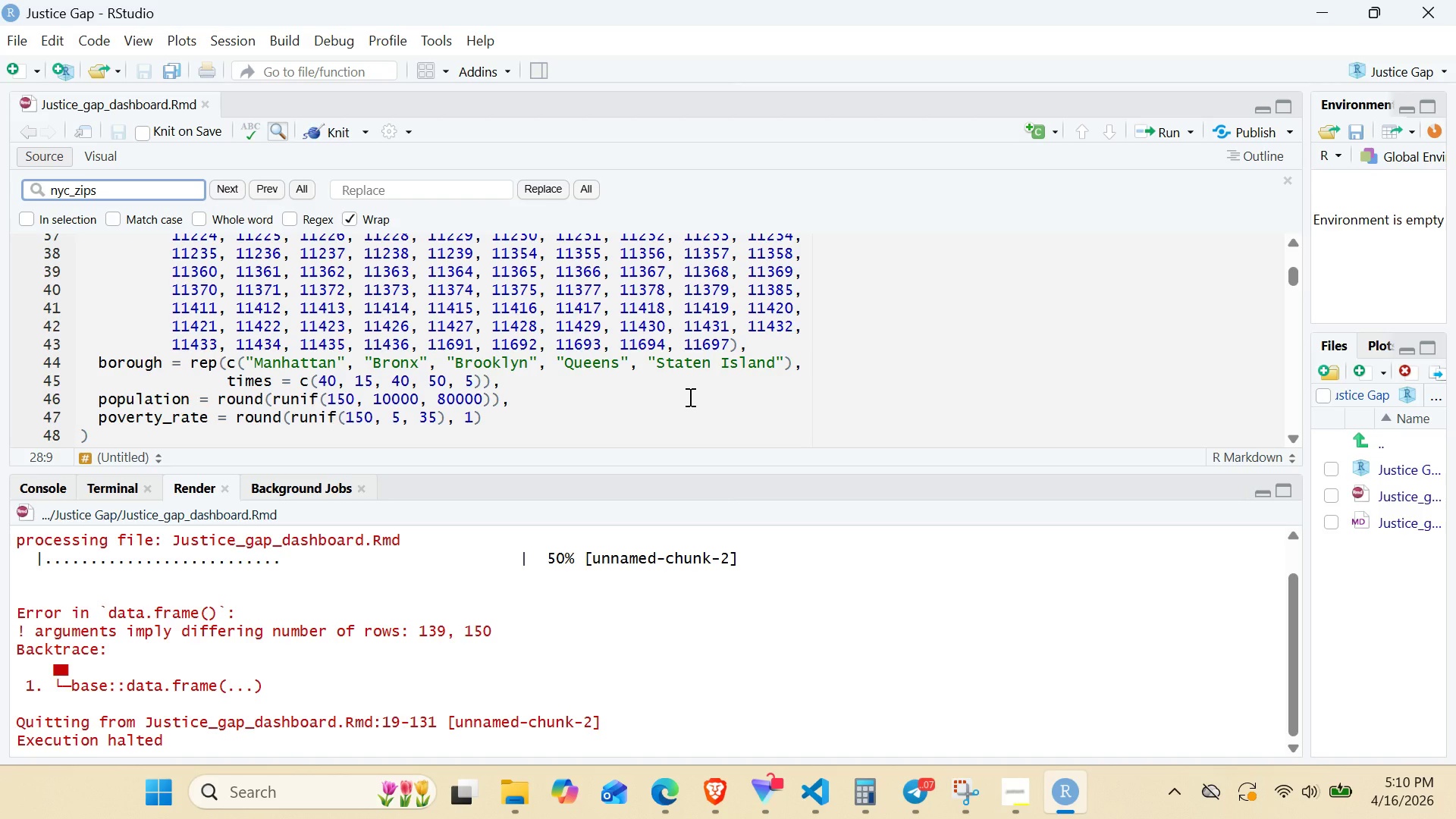 
left_click([96, 362])
 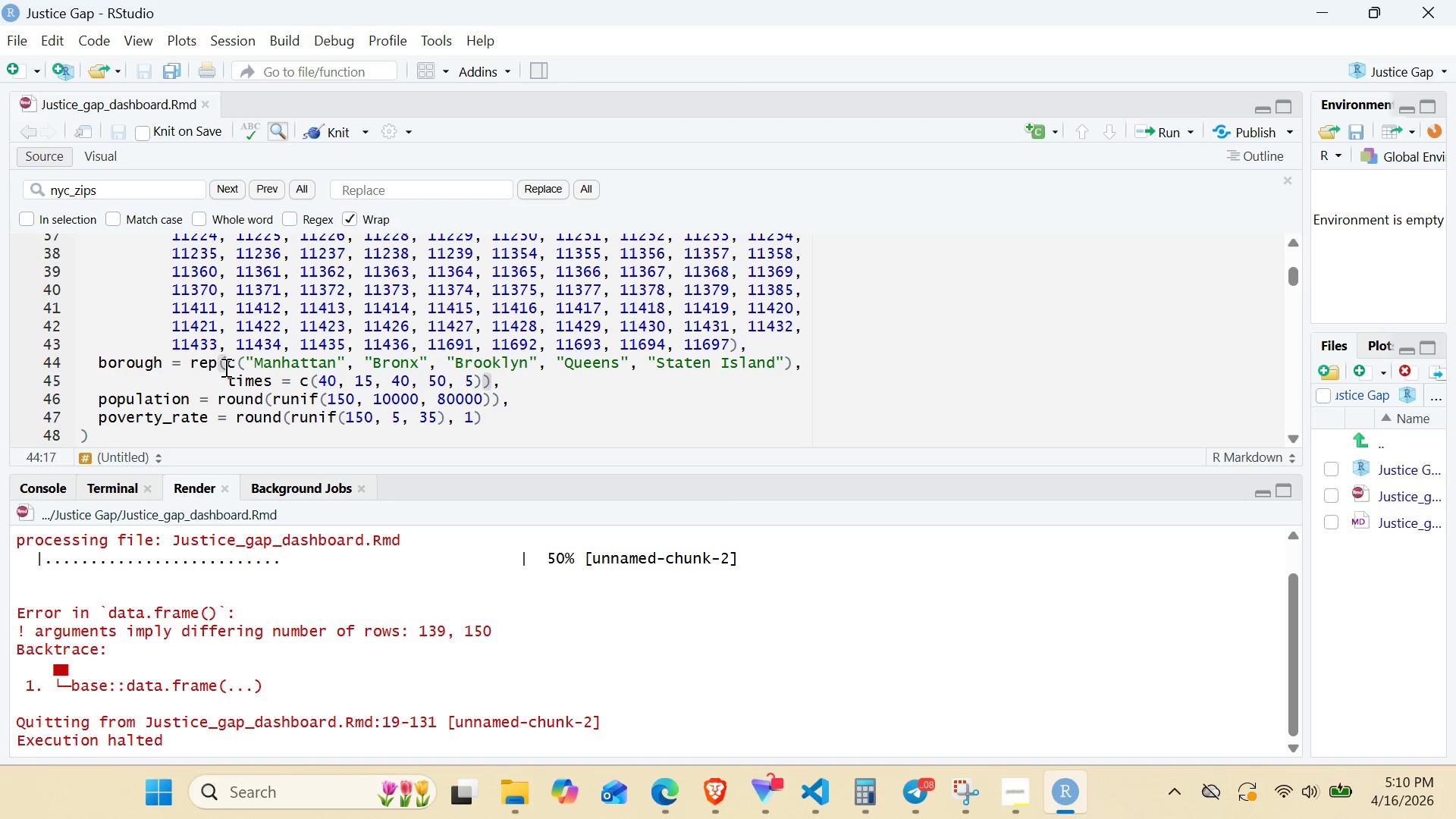 
wait(7.55)
 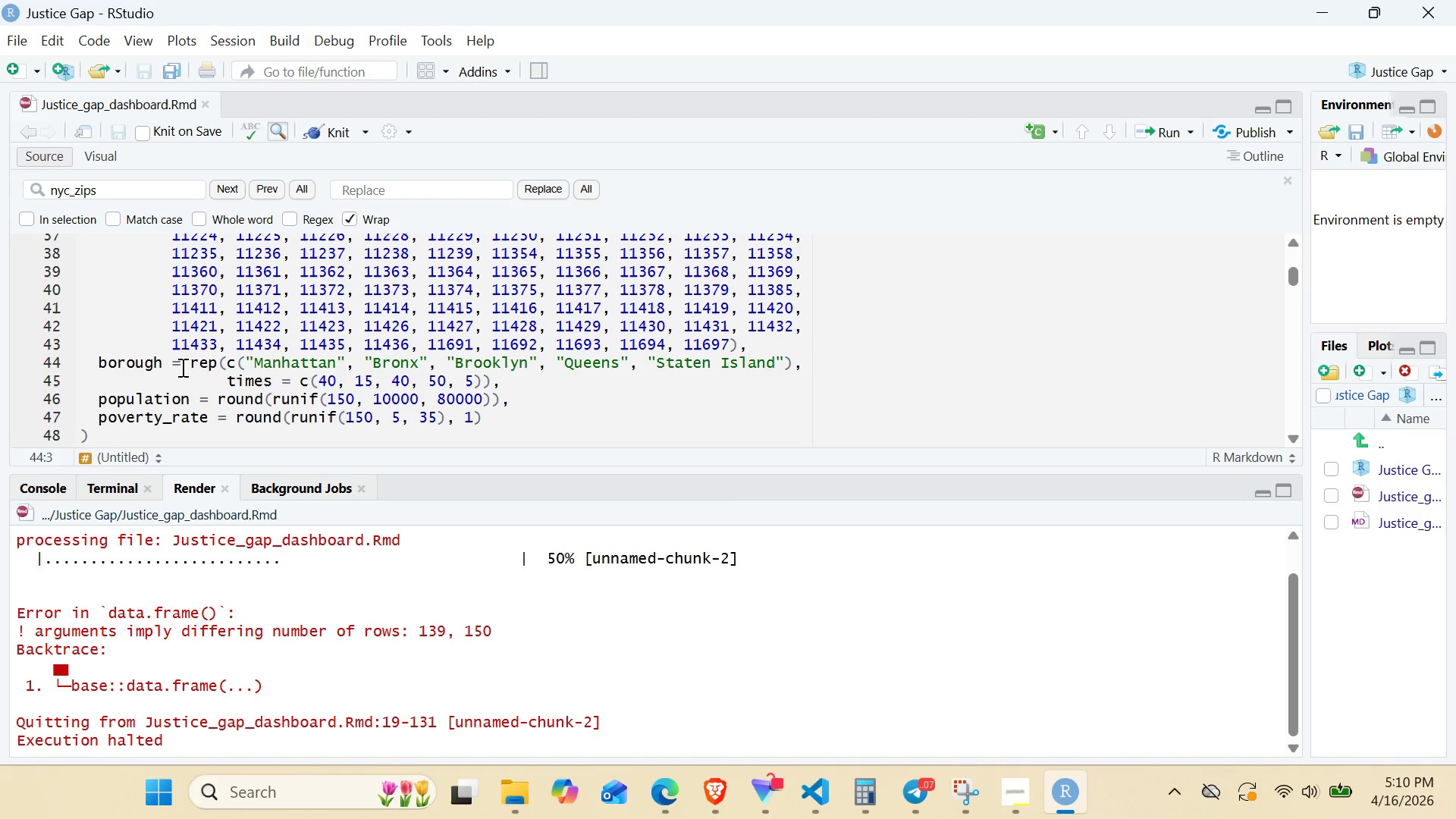 
left_click([224, 367])
 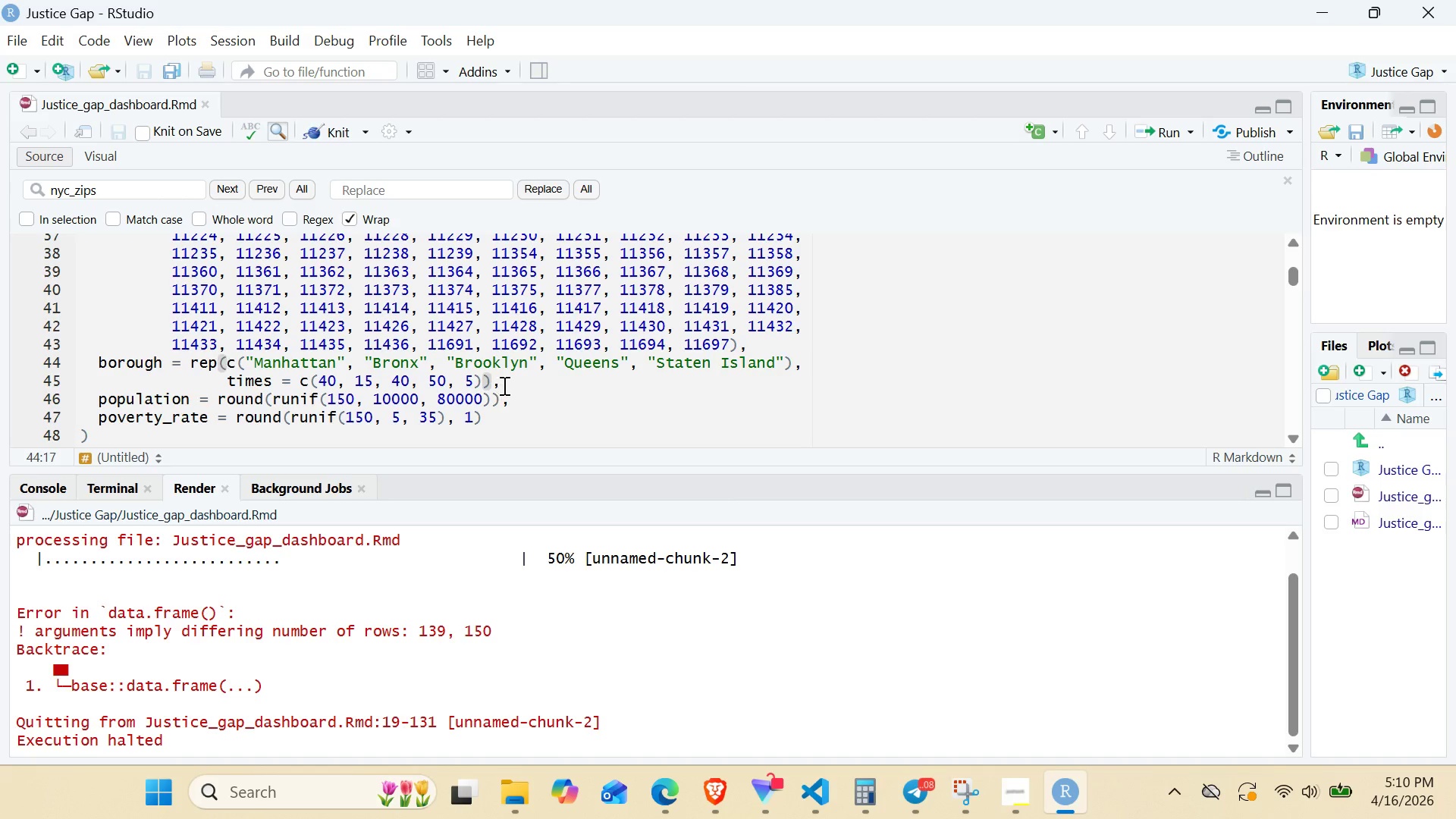 
left_click([503, 385])
 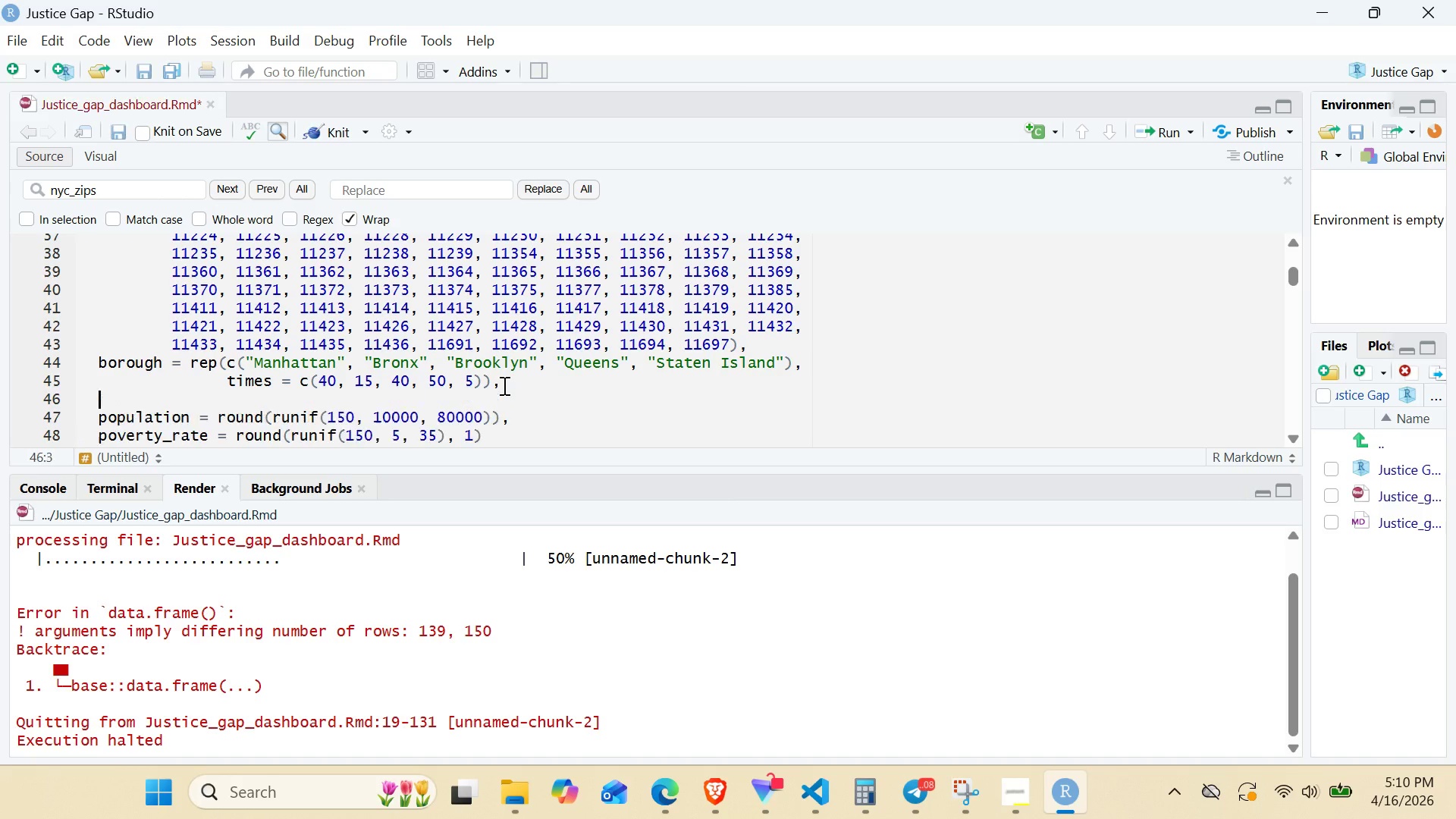 
key(Enter)
 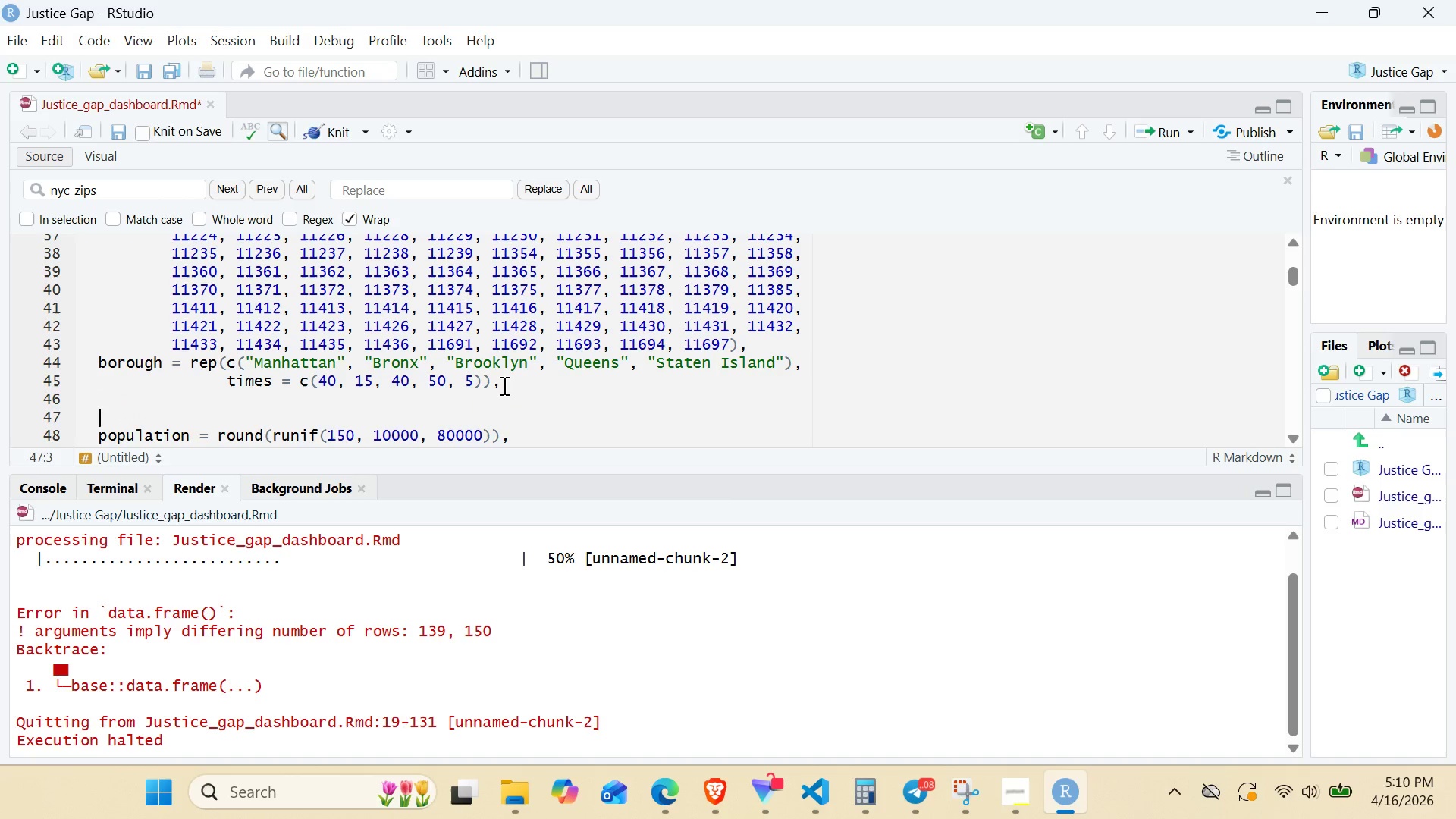 
key(Enter)
 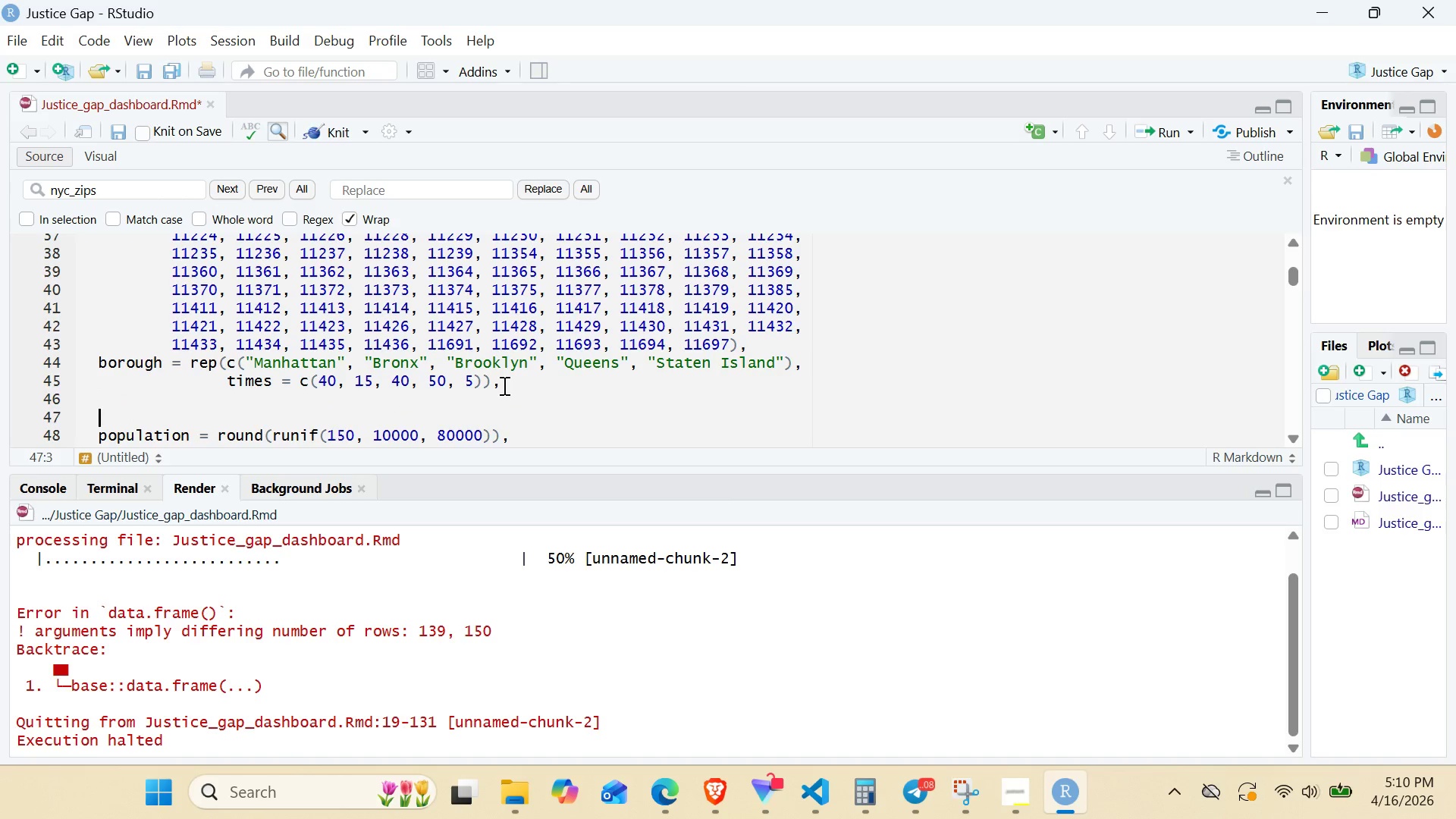 
key(B)
 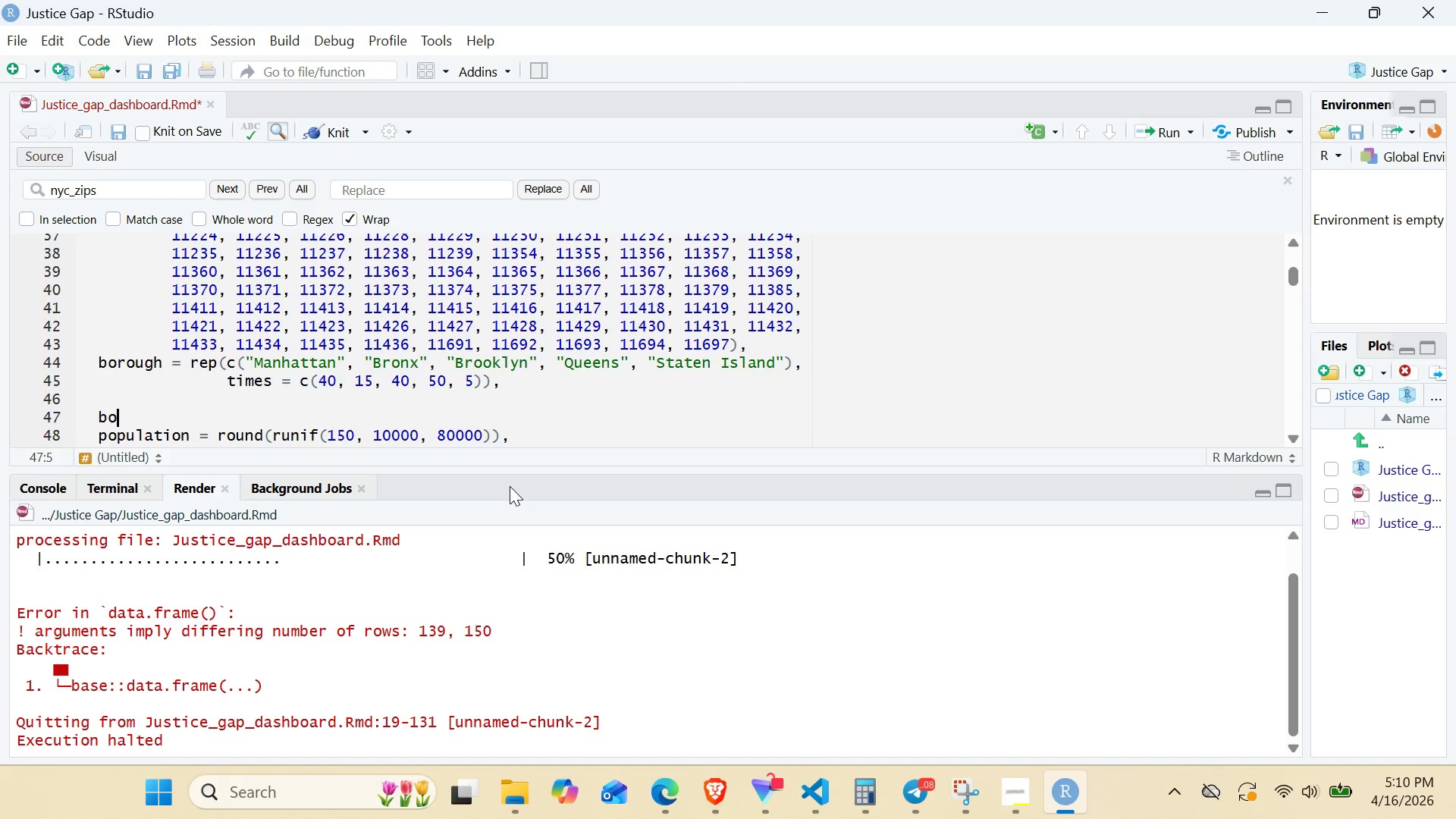 
type(orough)
 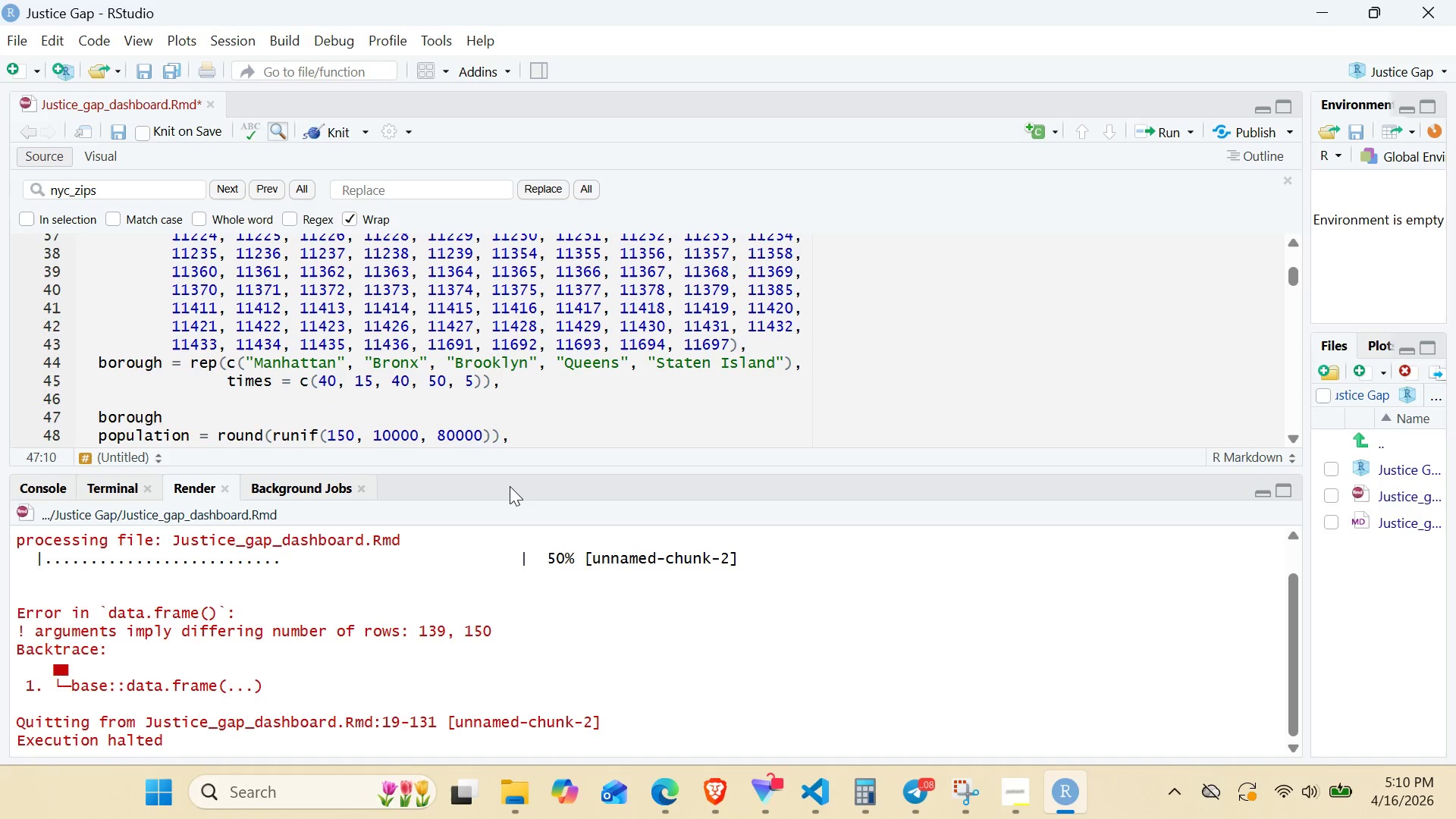 
type( = c()
 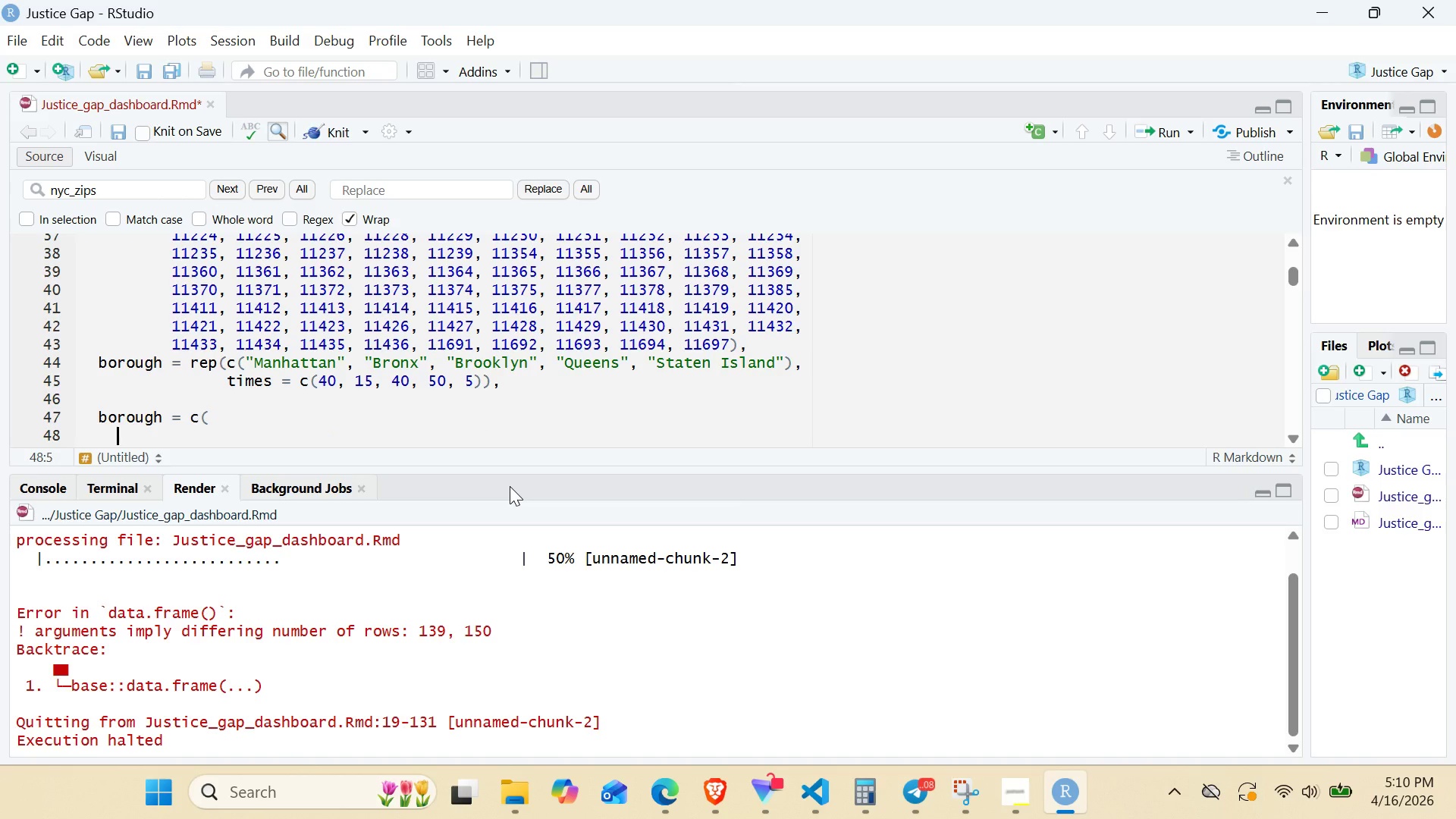 
 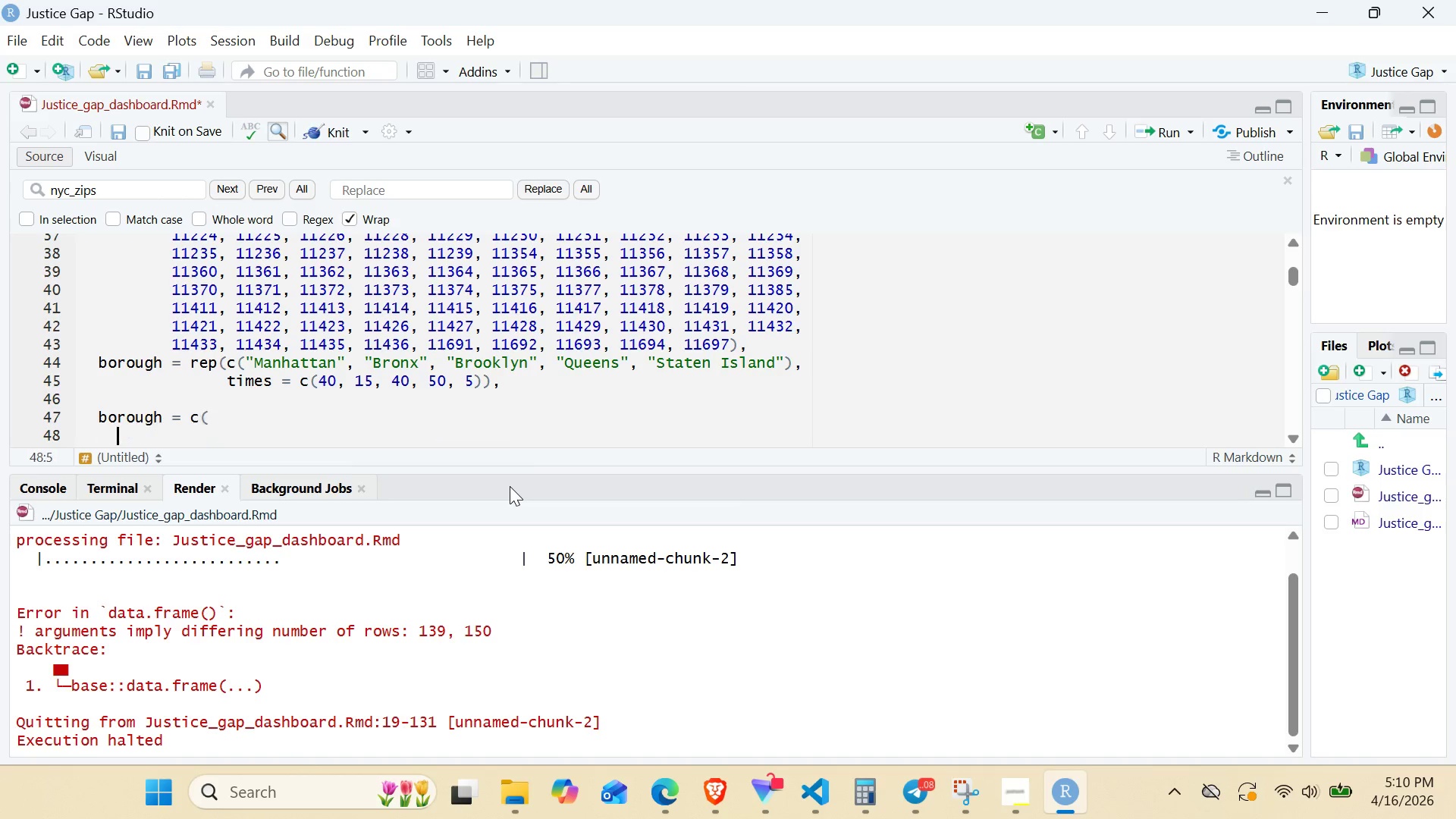 
key(Enter)
 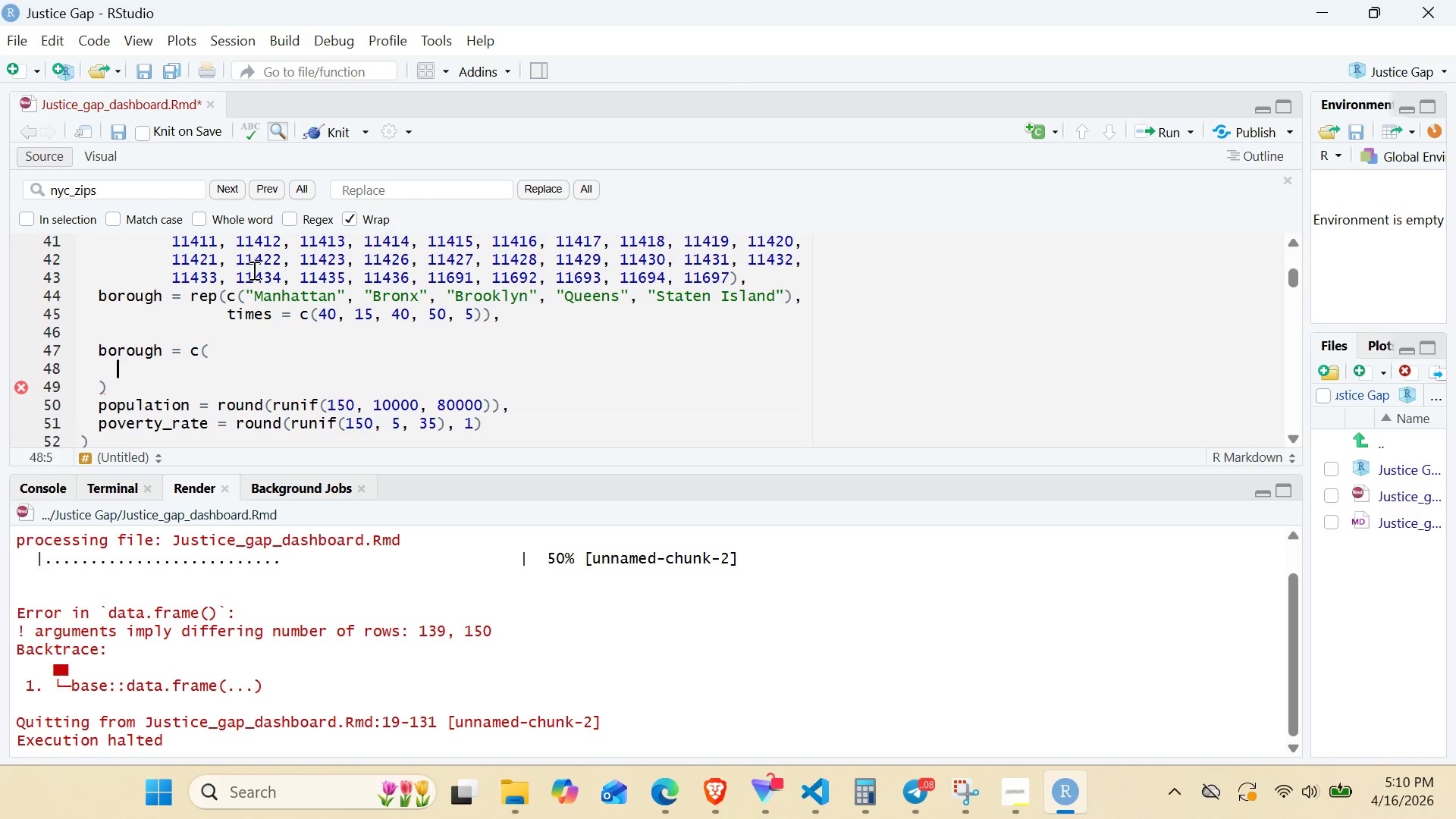 
double_click([213, 290])
 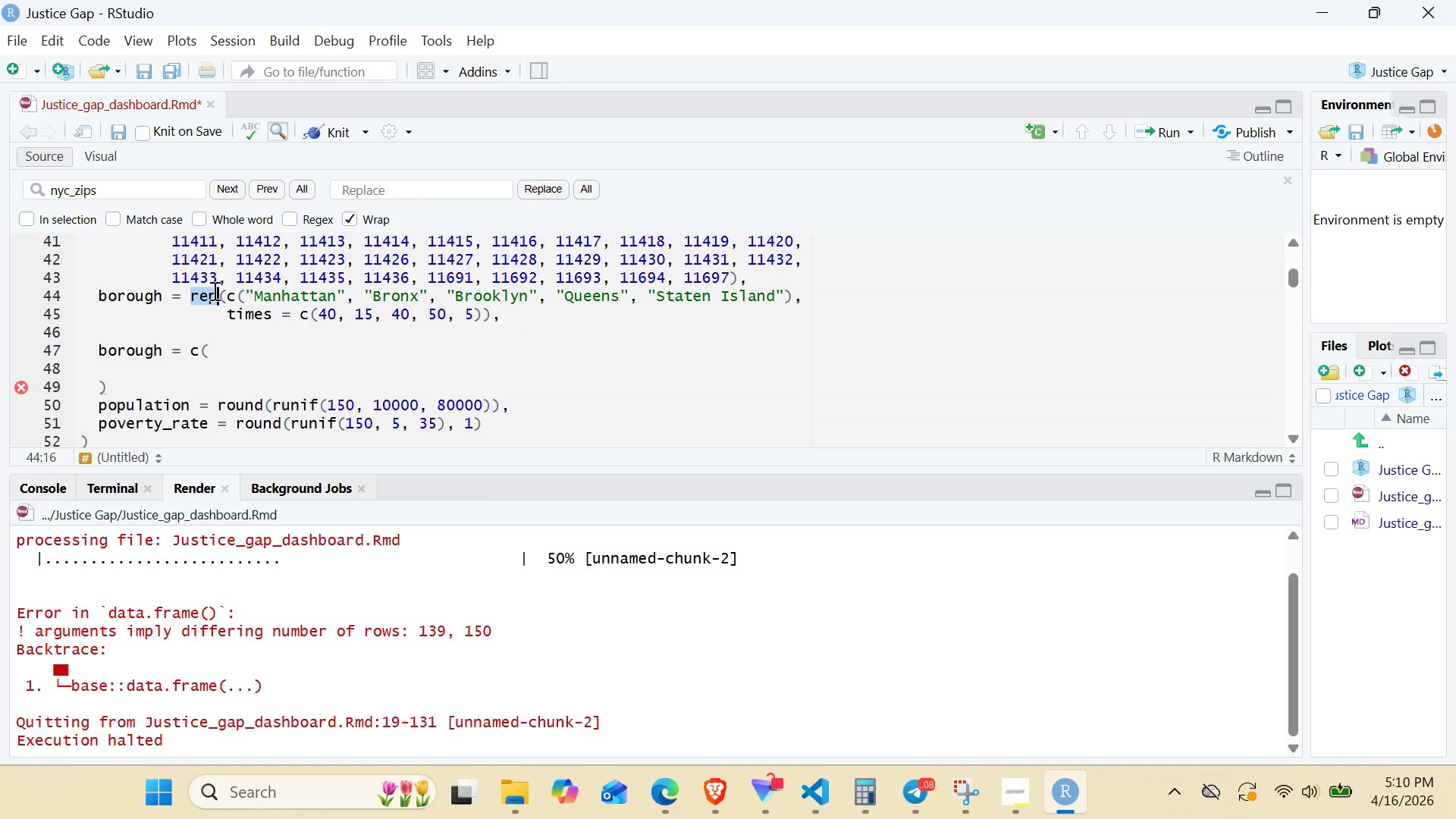 
hold_key(key=ControlLeft, duration=0.55)
 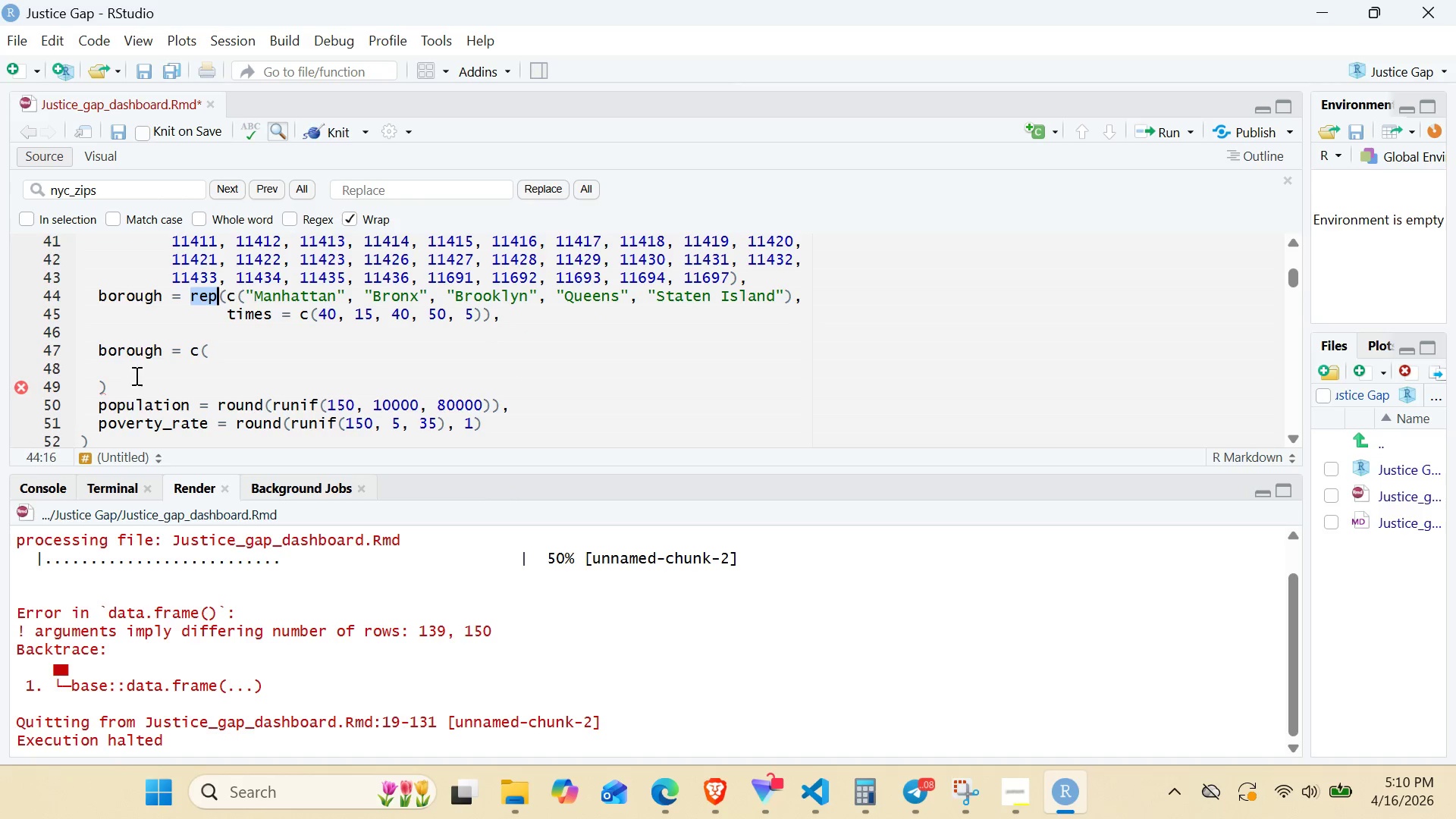 
key(C)
 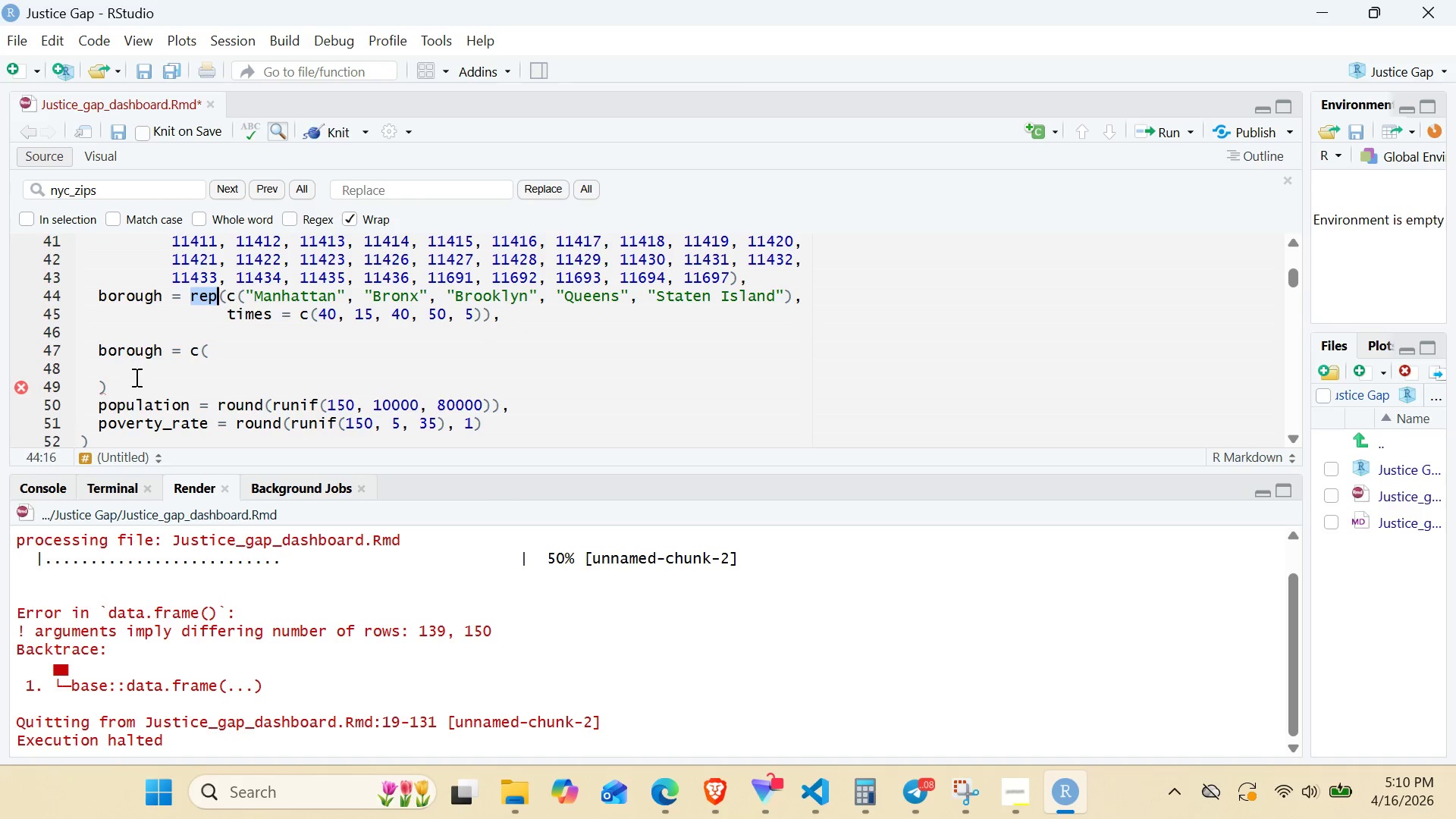 
left_click([135, 377])
 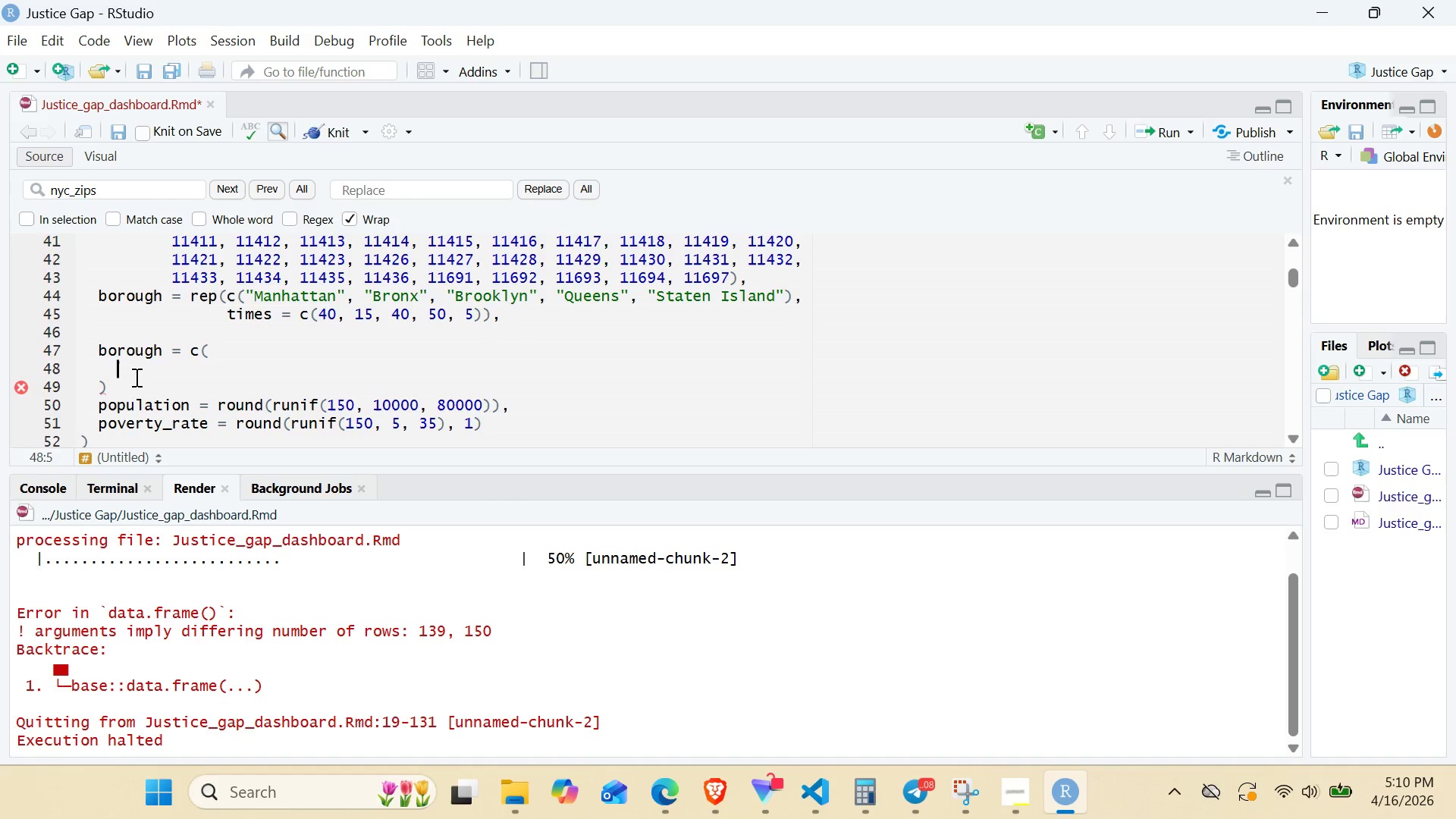 
key(Control+V)
 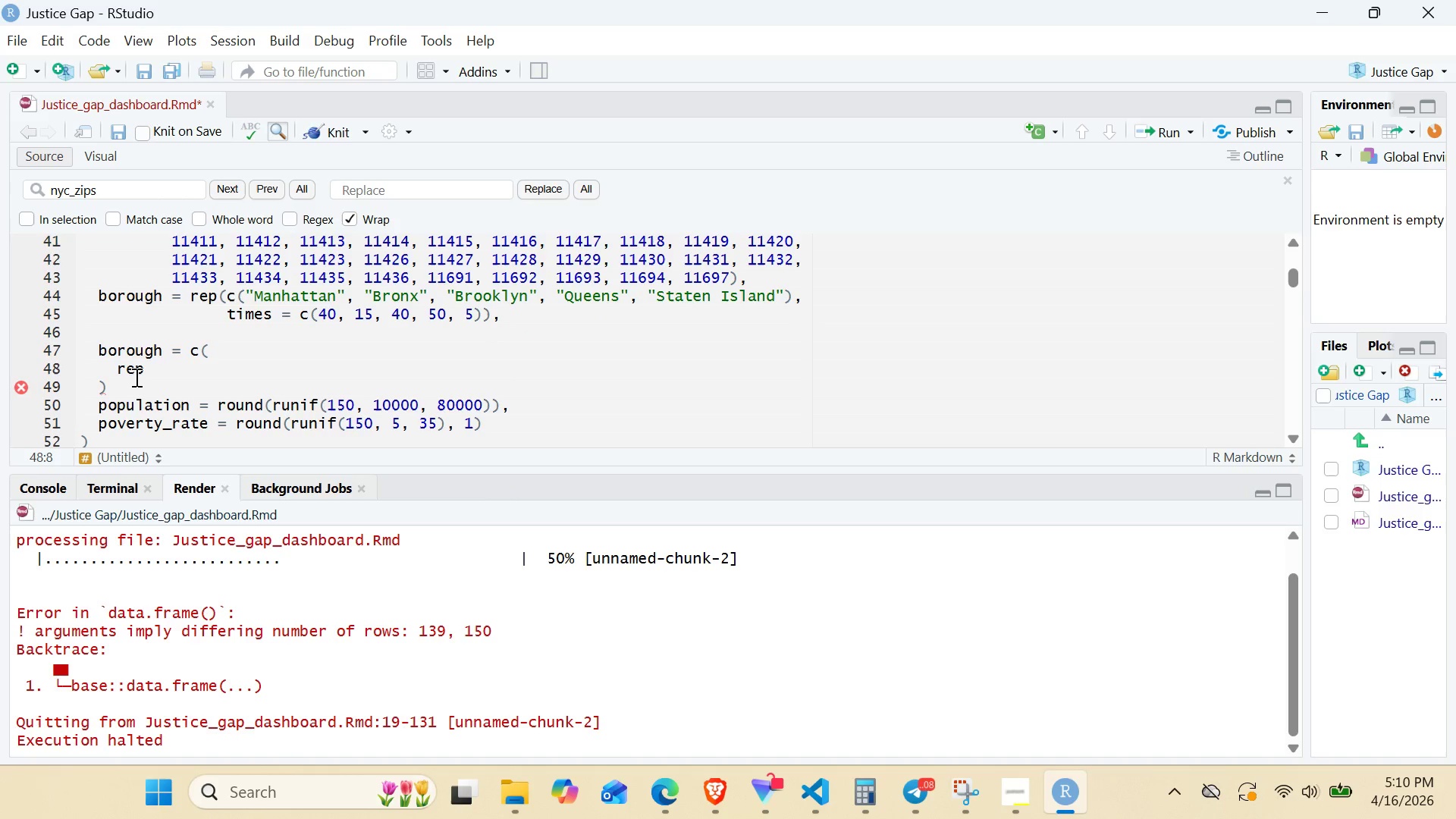 
hold_key(key=ShiftRight, duration=0.36)
 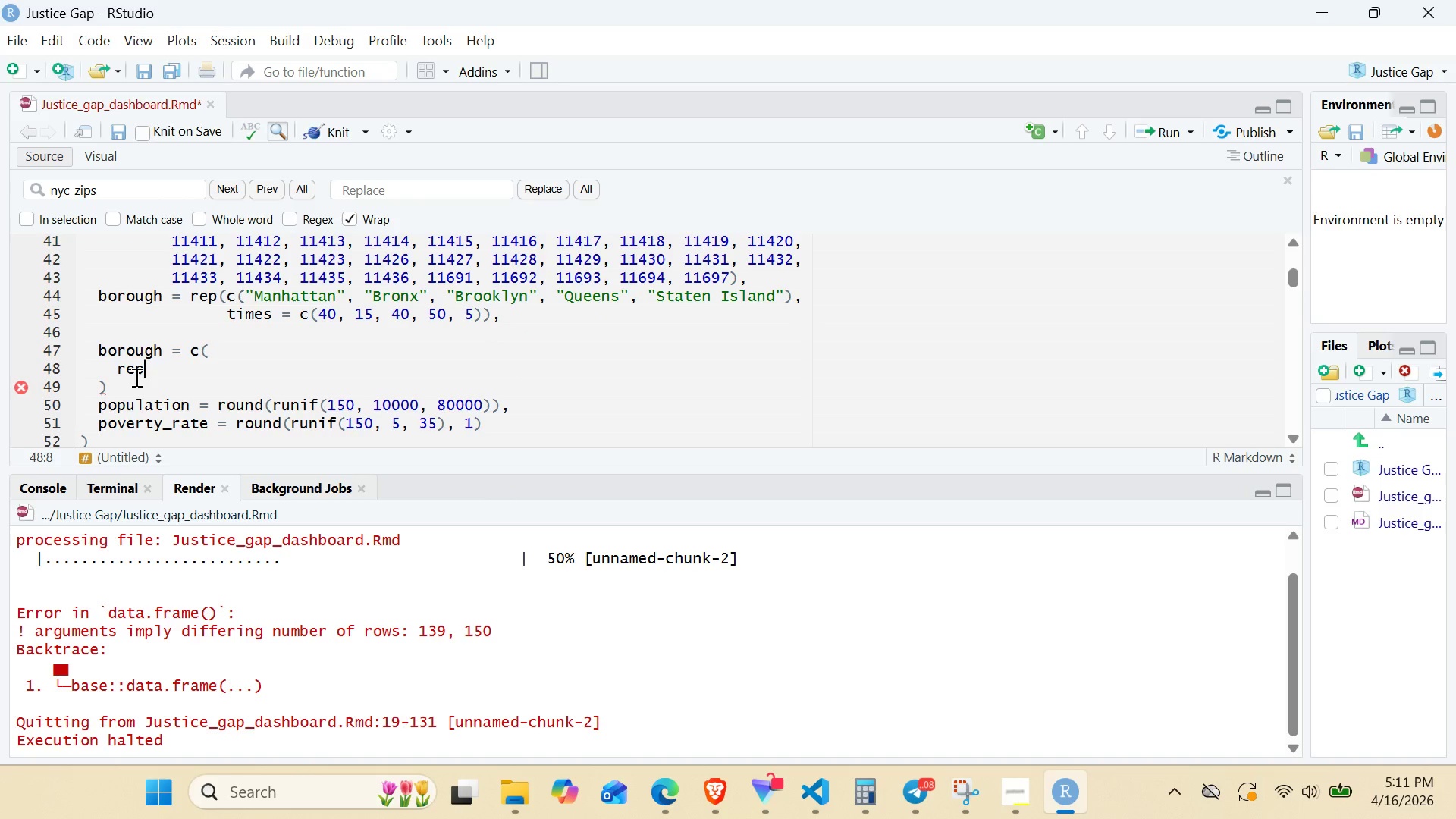 
key(Shift+9)
 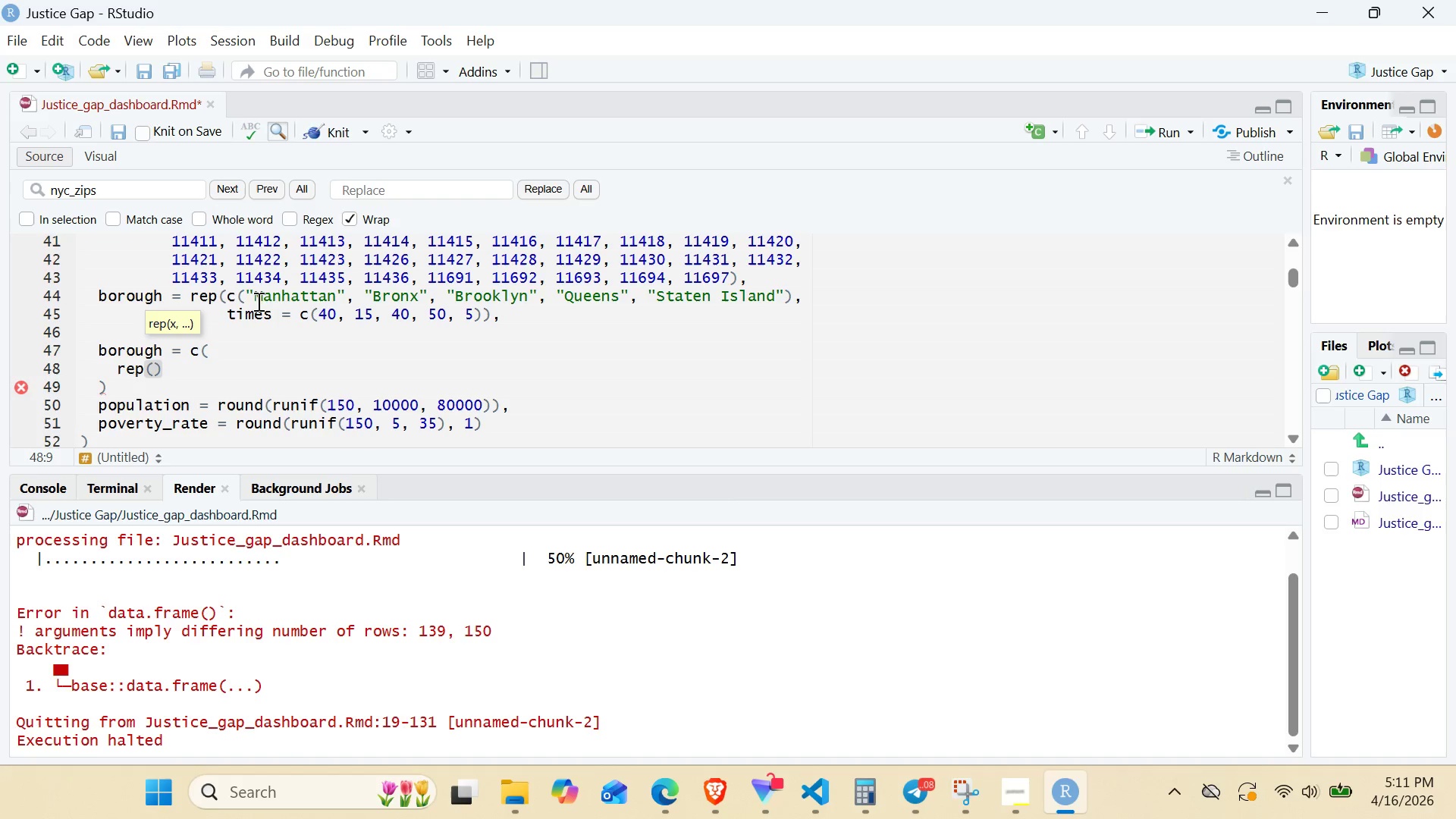 
left_click_drag(start_coordinate=[249, 293], to_coordinate=[347, 290])
 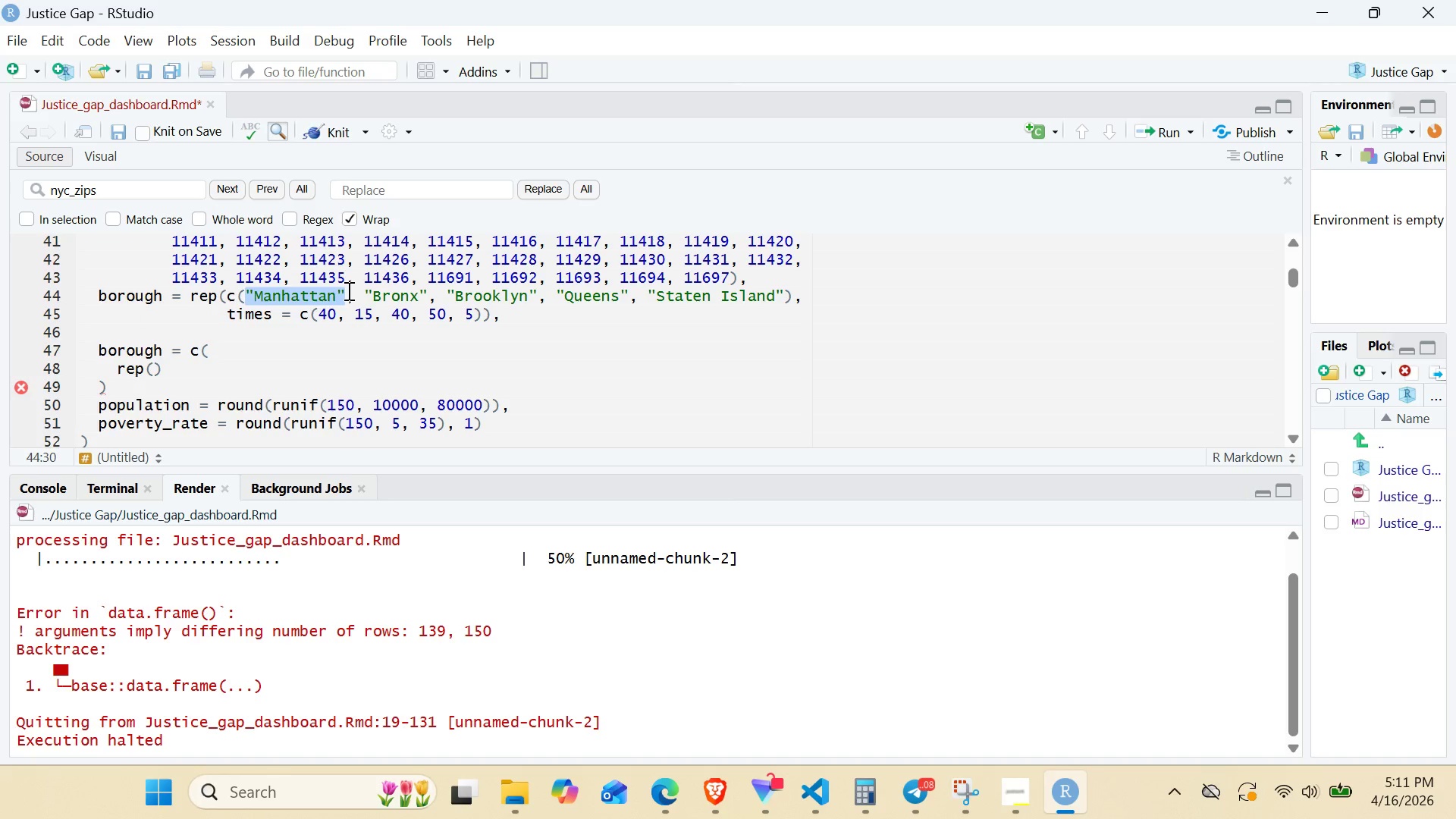 
key(Control+C)
 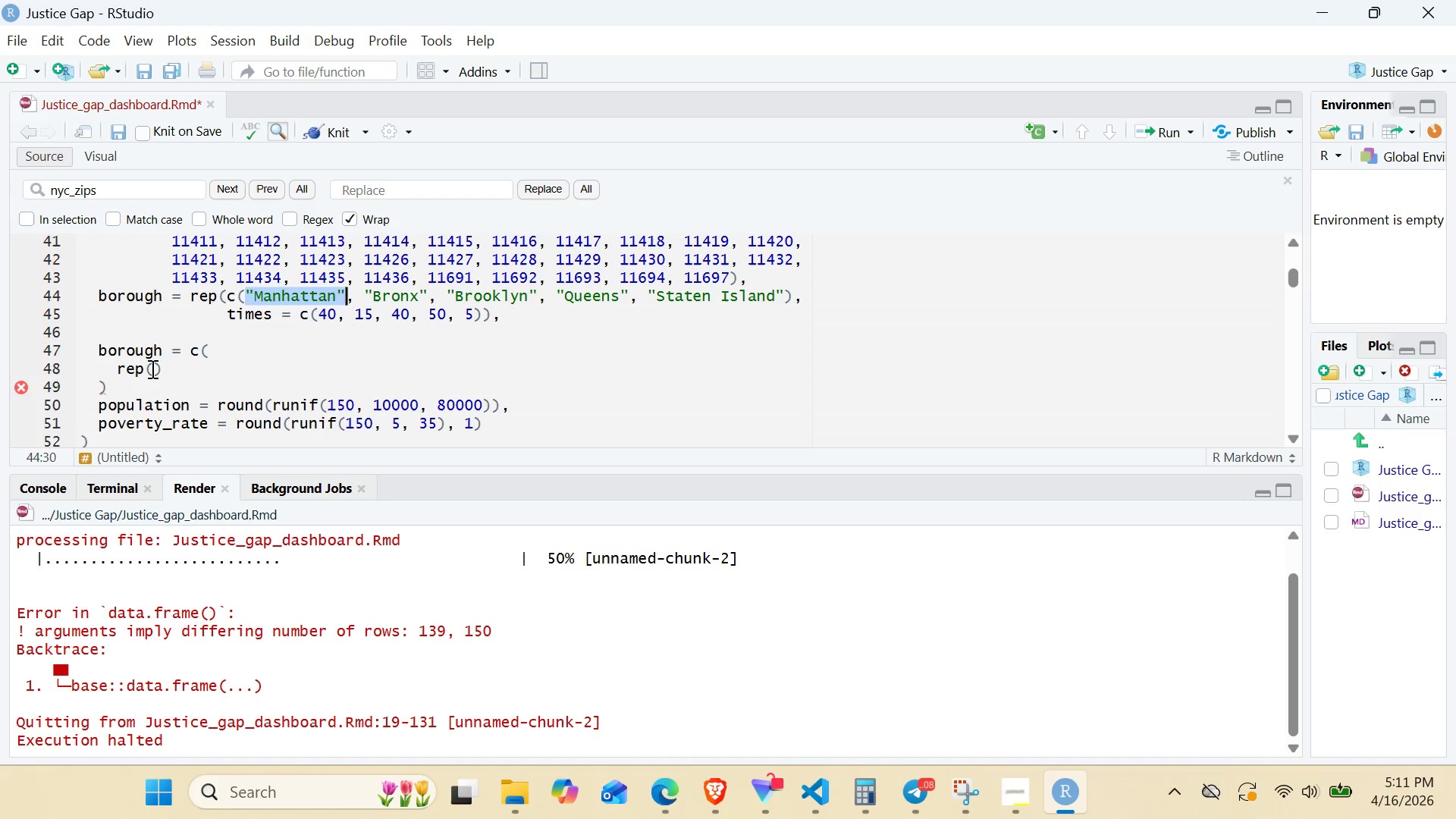 
left_click([151, 369])
 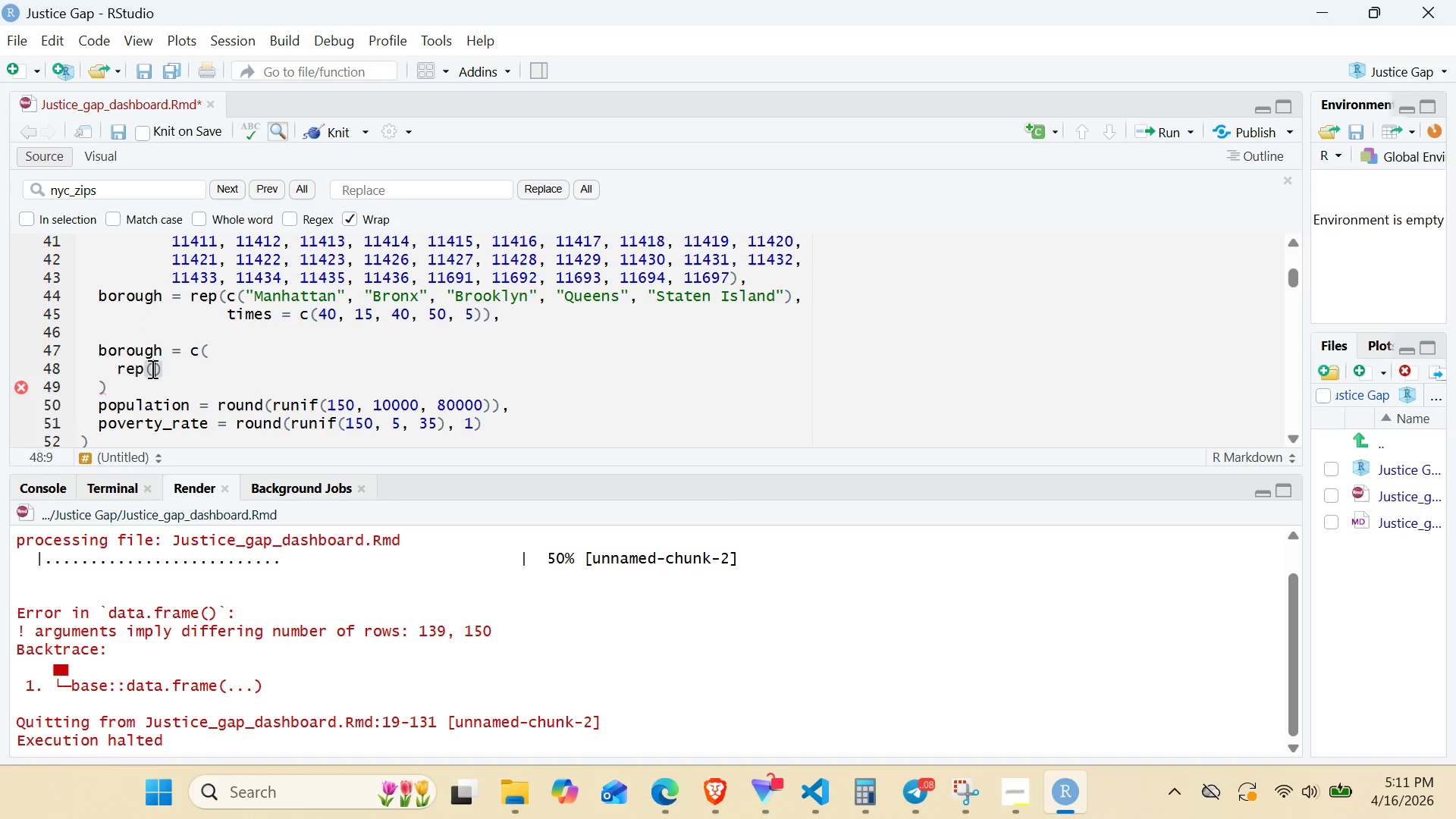 
key(Control+V)
 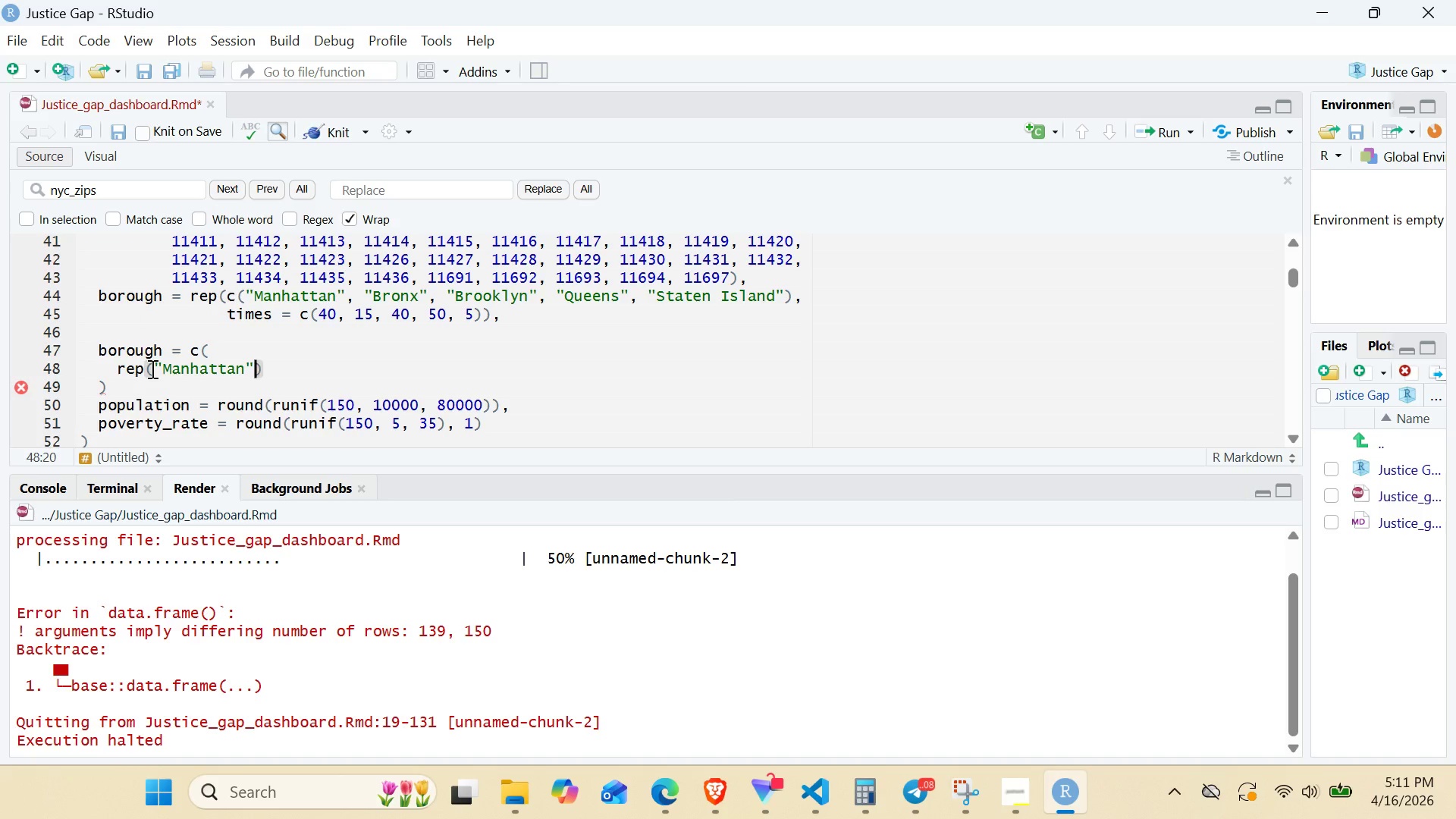 
key(Control+Comma)
 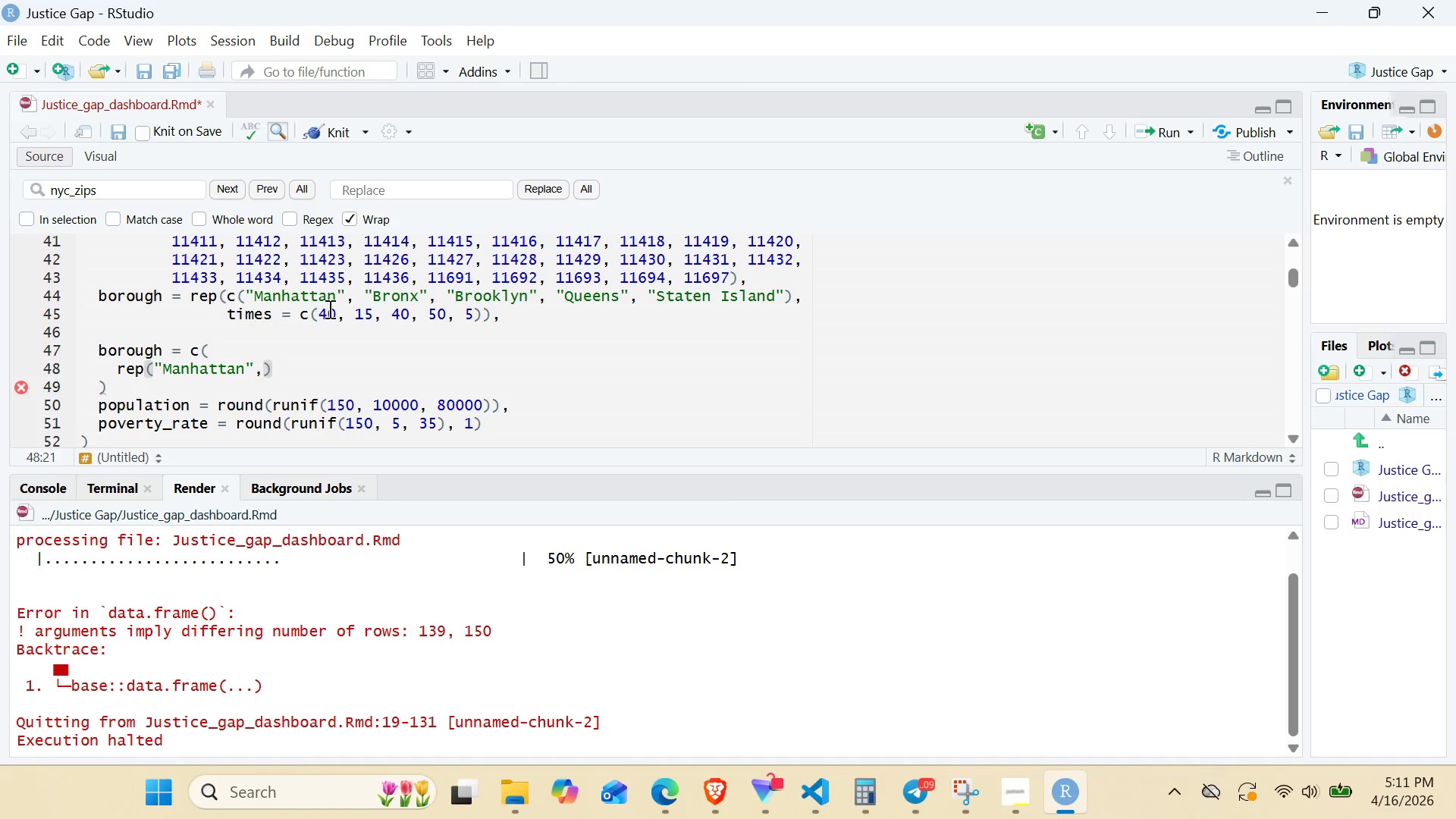 
double_click([328, 309])
 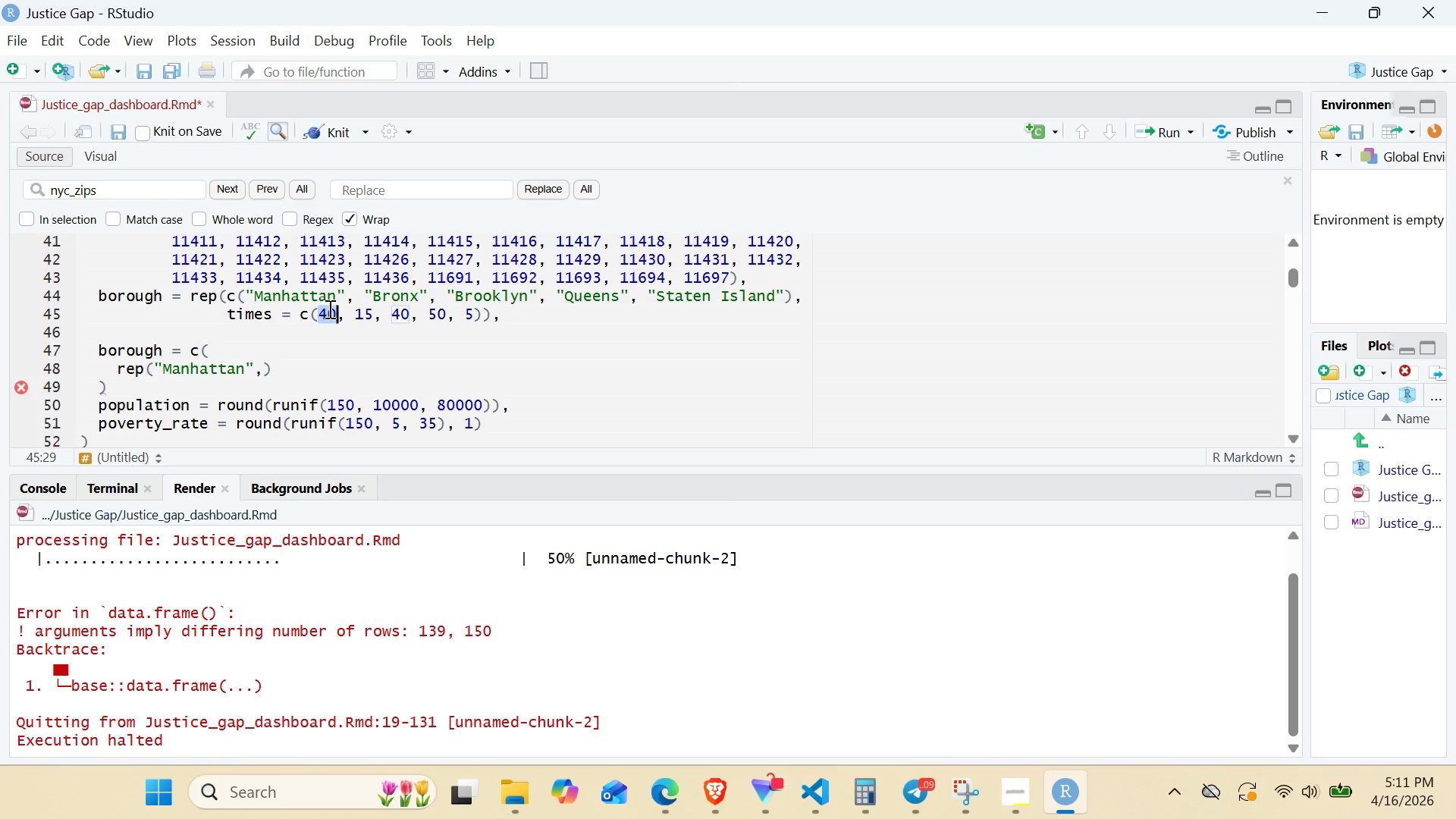 
key(Control+C)
 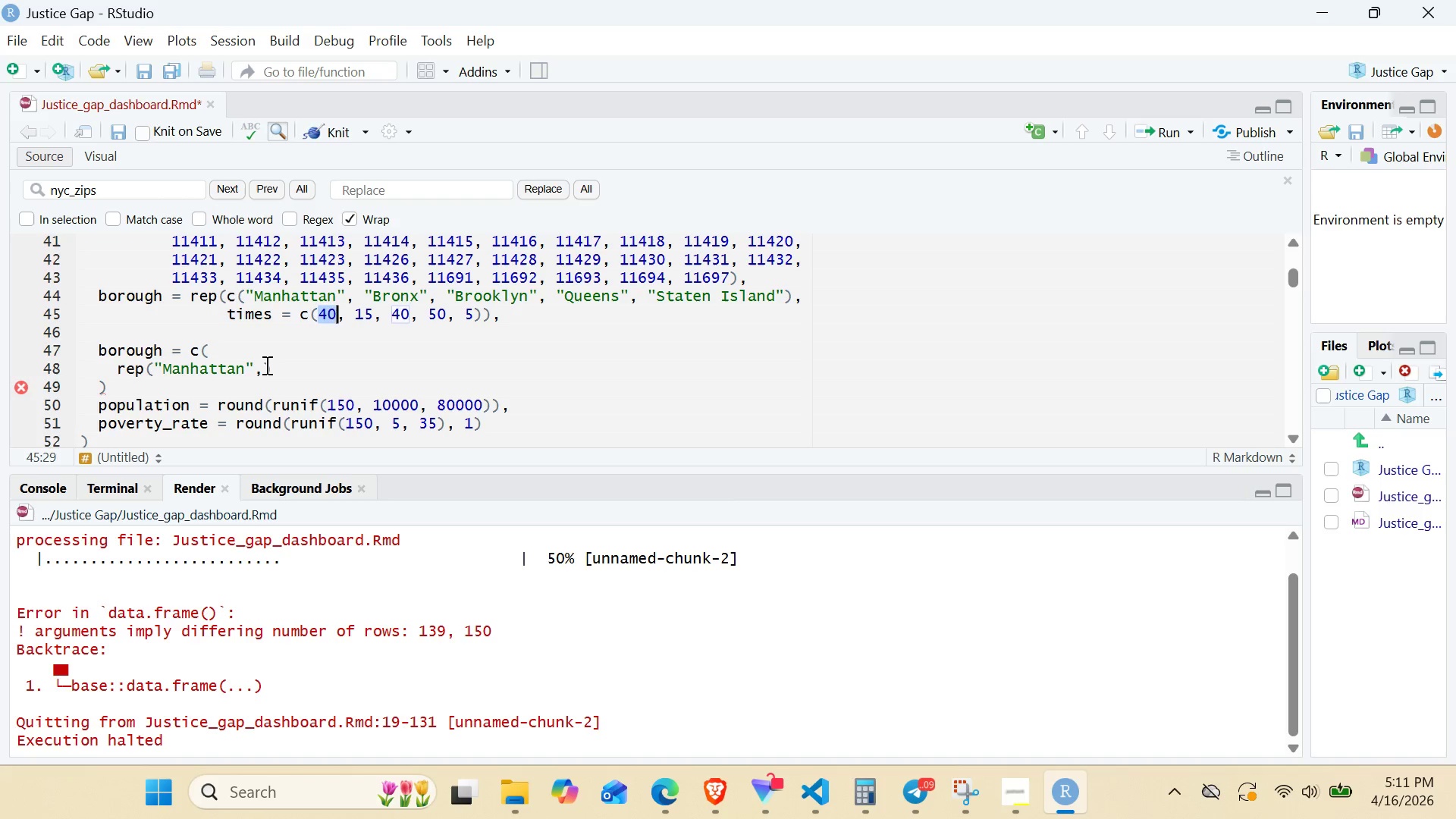 
left_click([265, 365])
 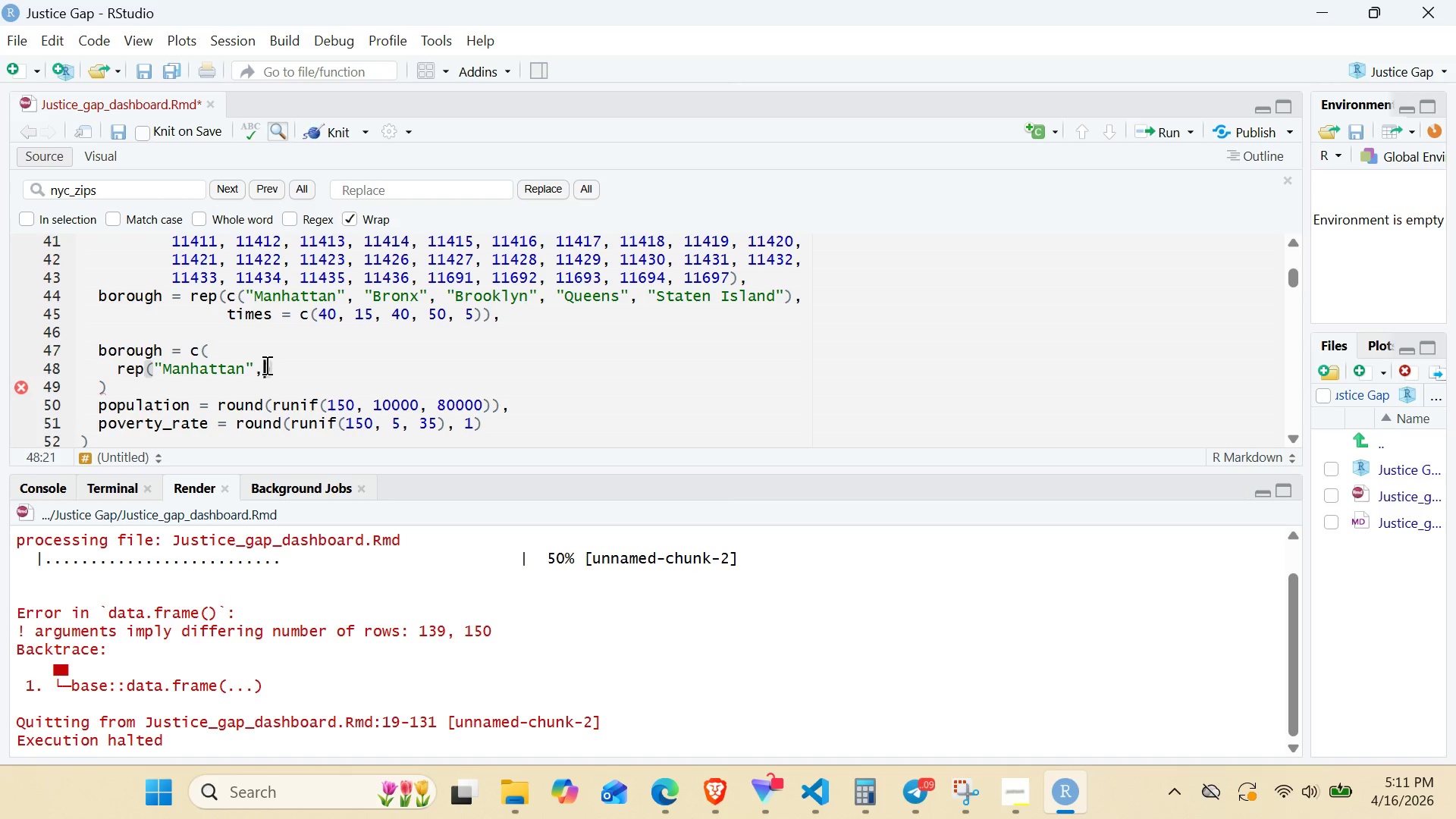 
key(Control+V)
 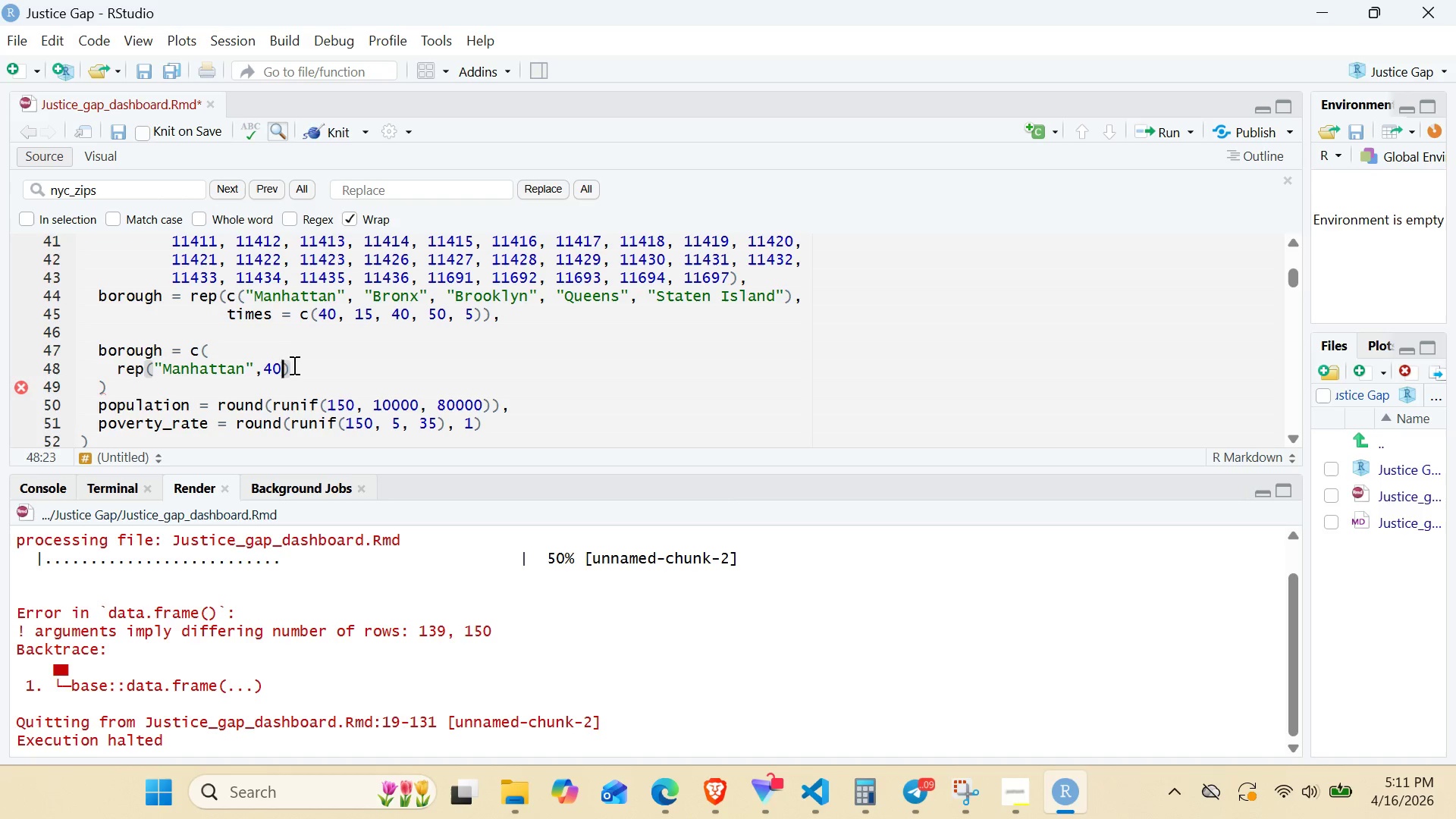 
left_click([294, 366])
 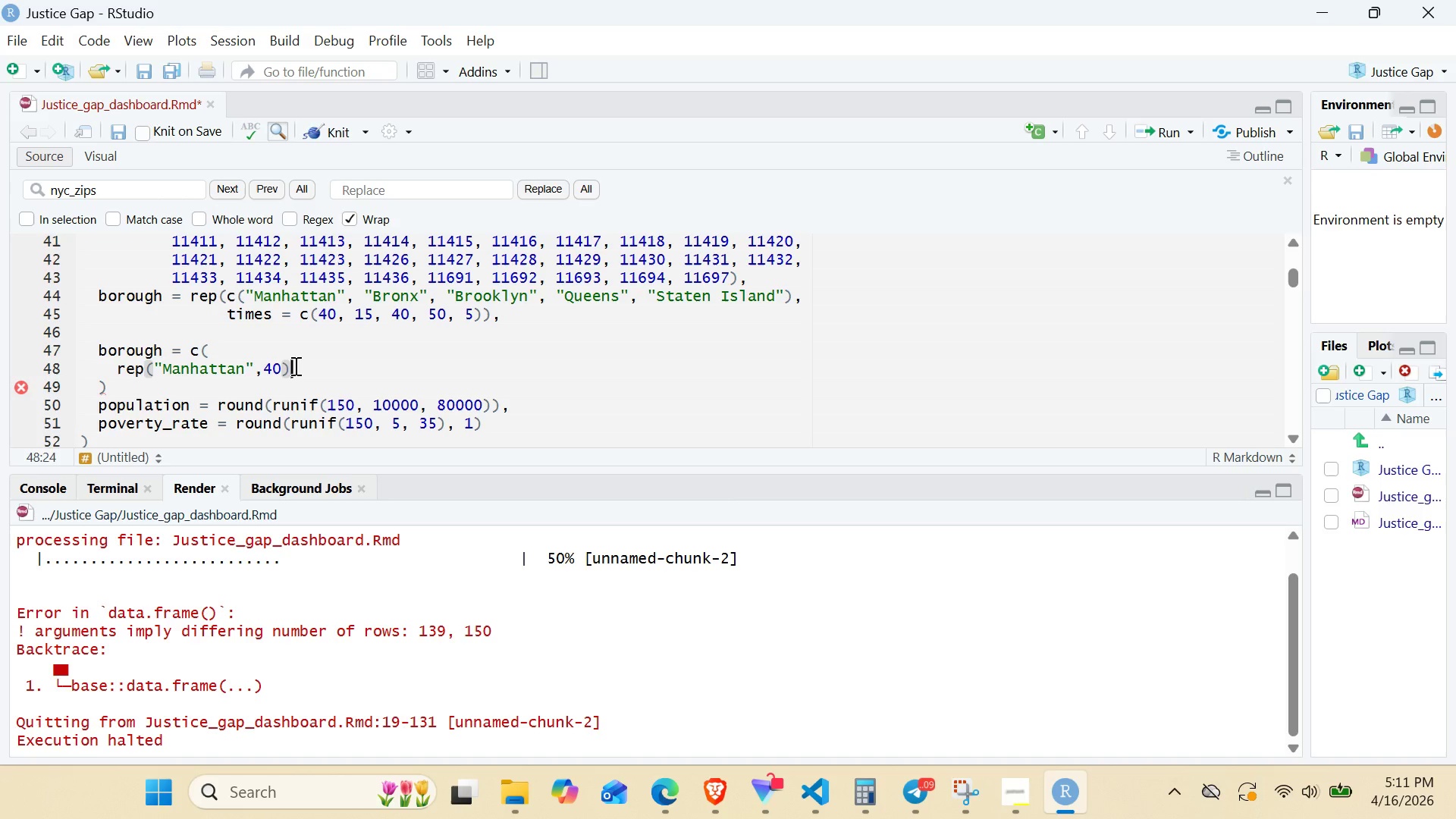 
key(Enter)
 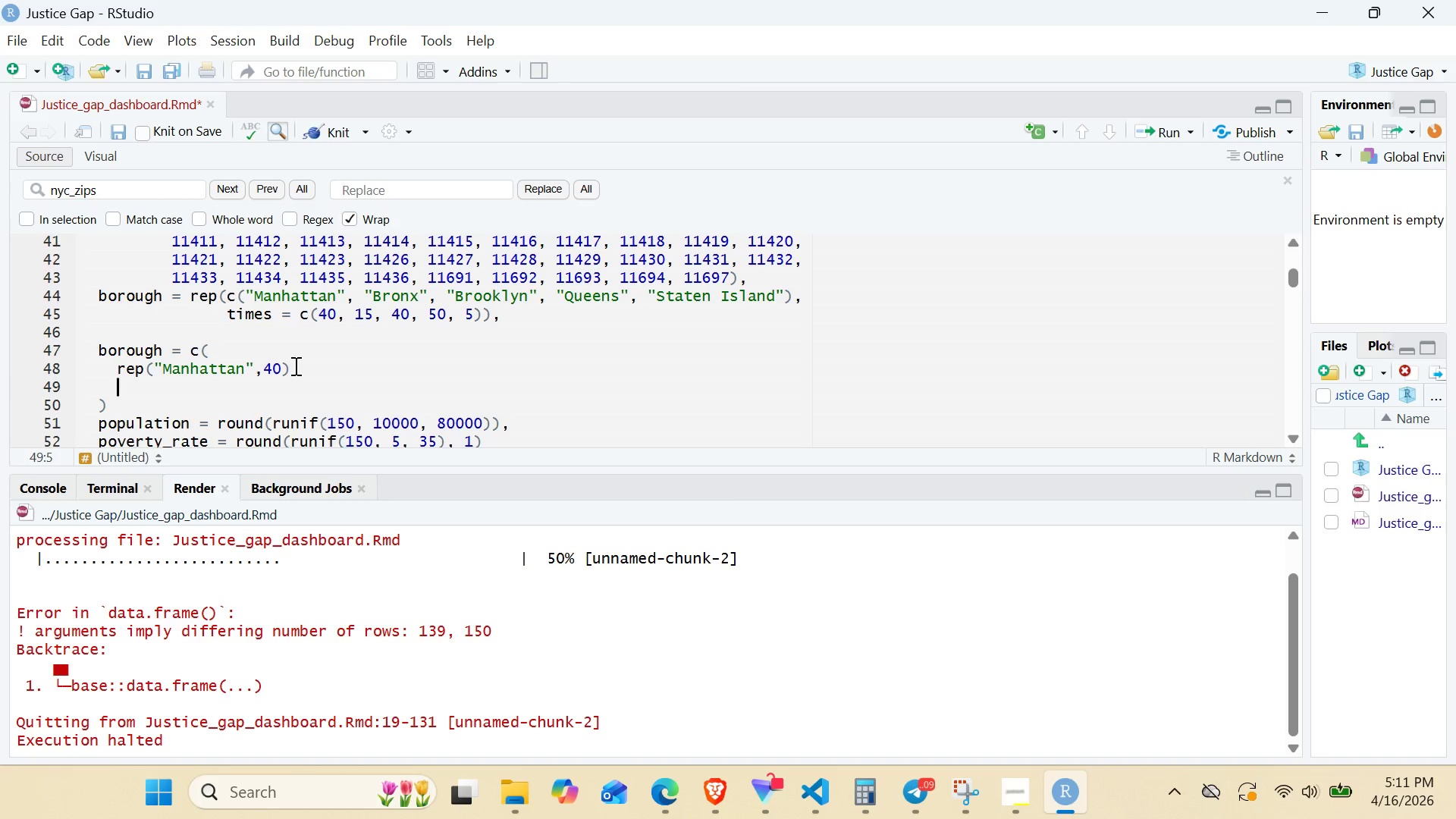 
key(Control+V)
 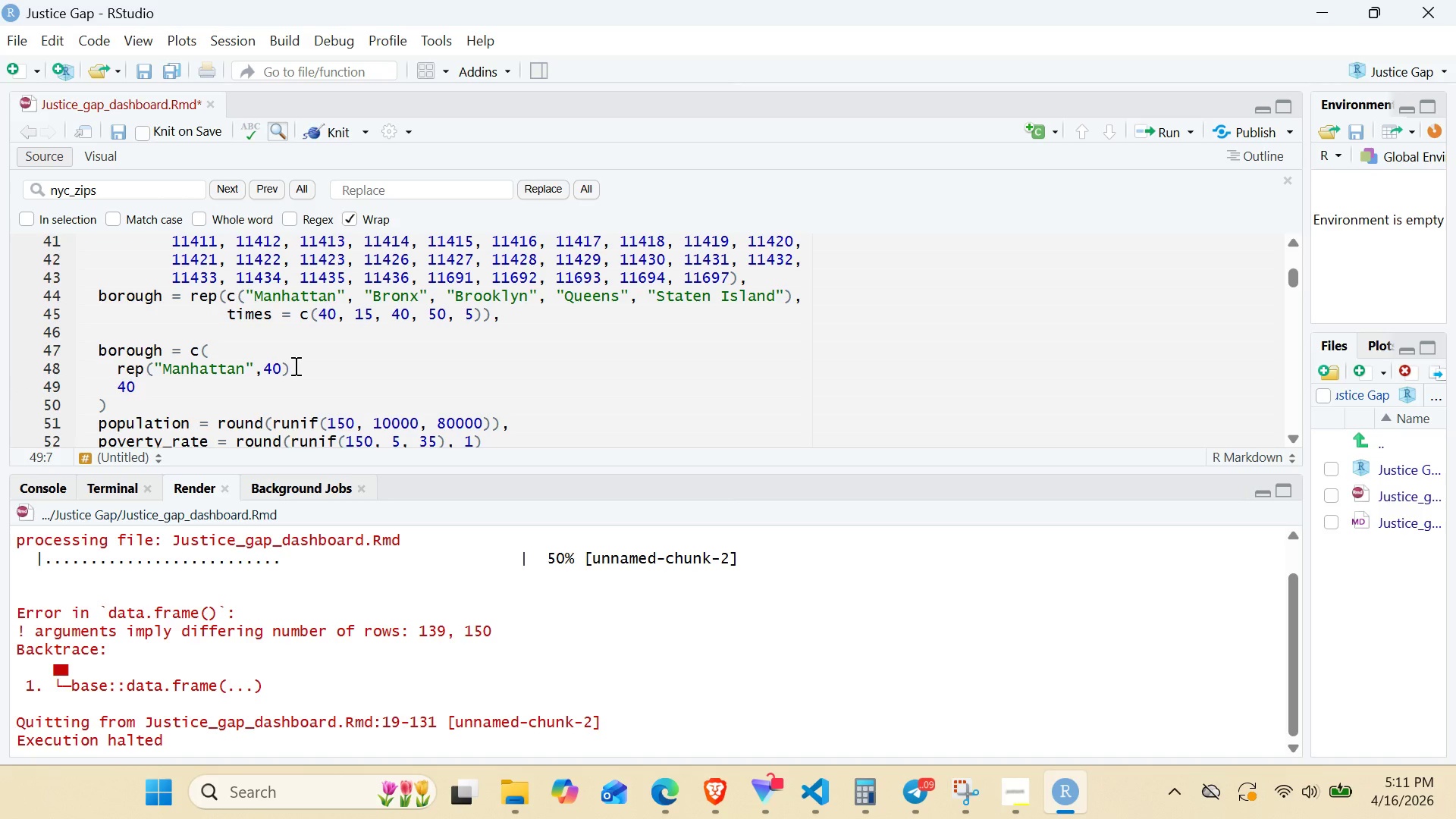 
key(Backspace)
 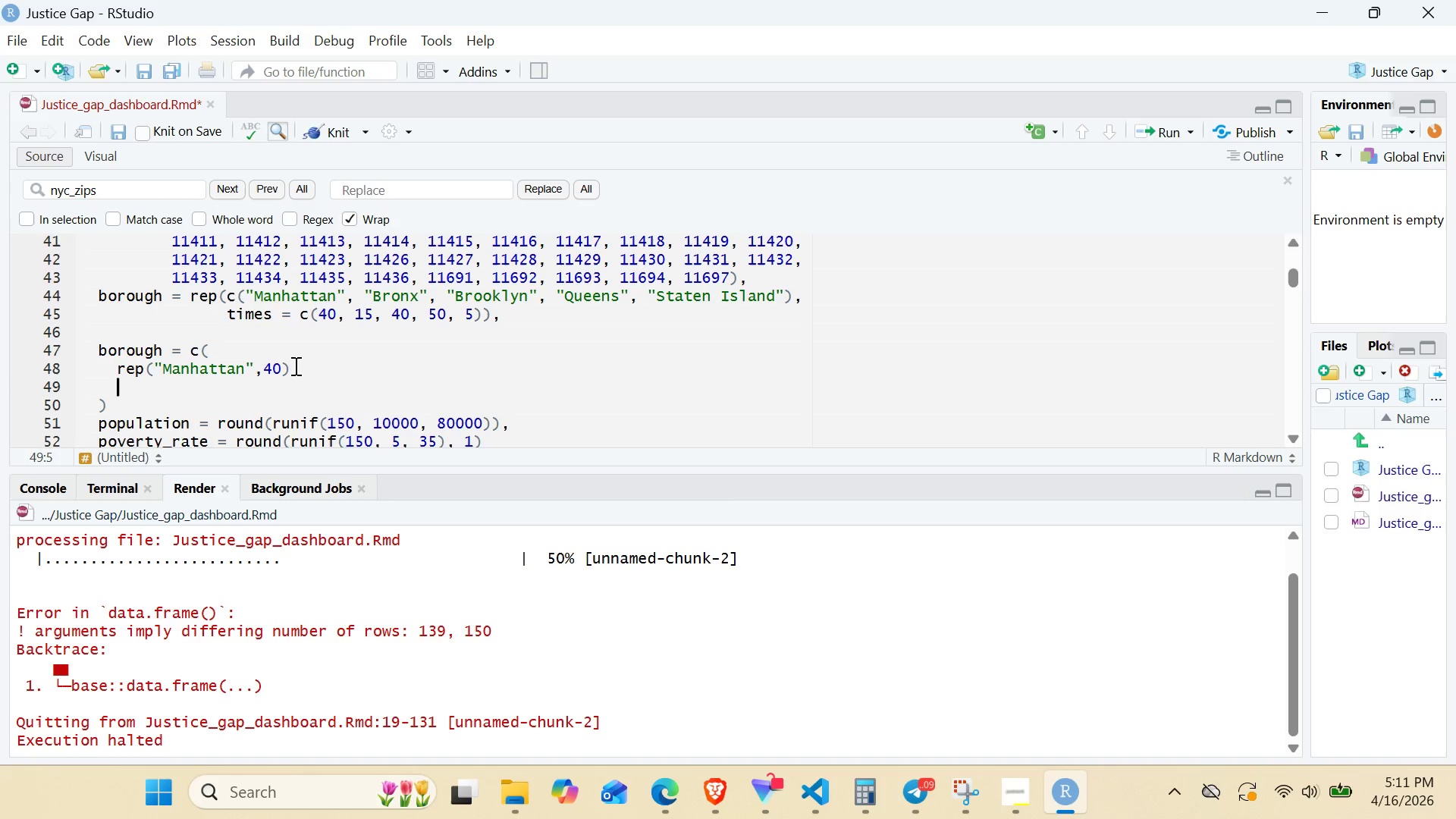 
key(Backspace)
 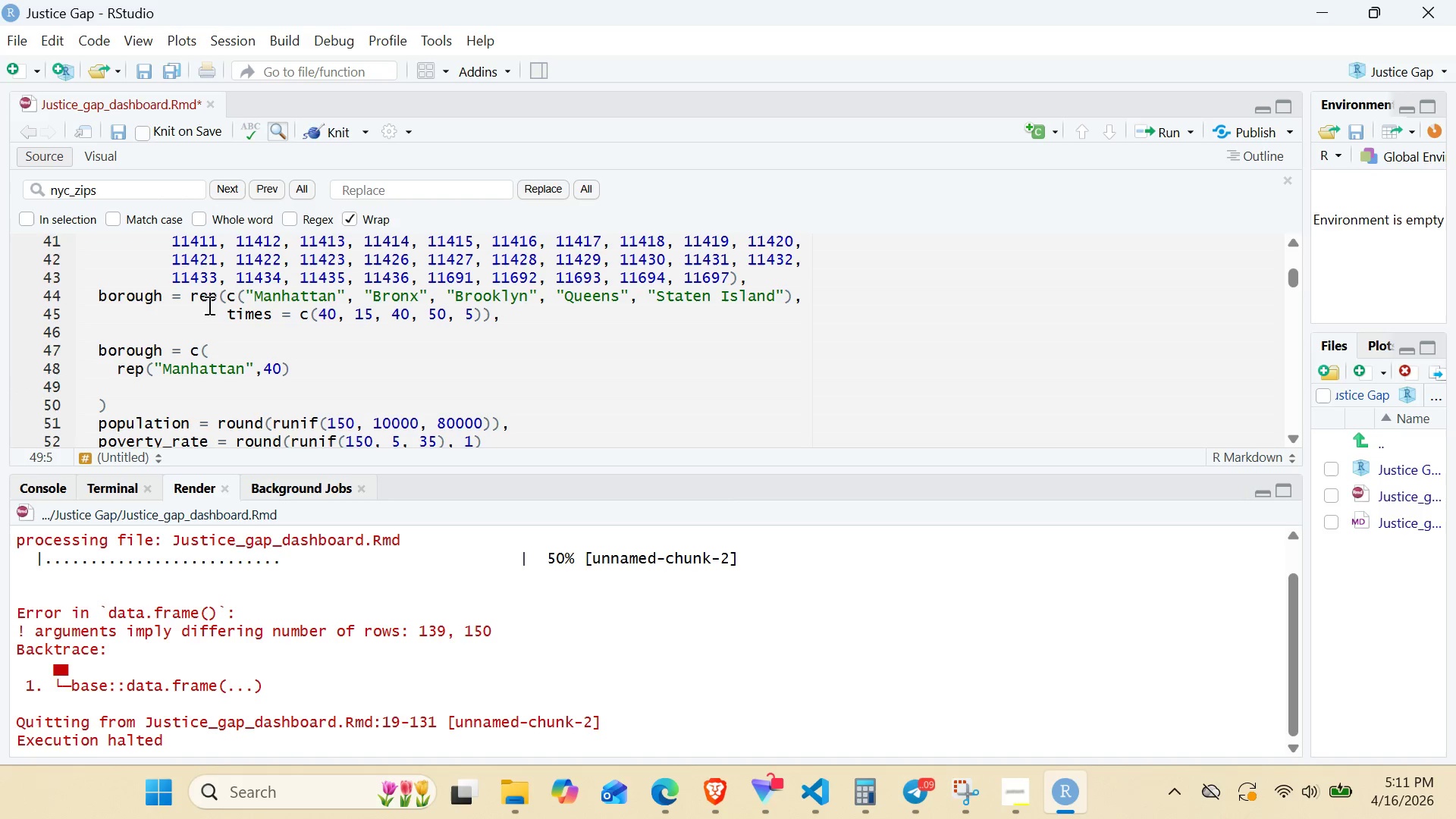 
double_click([206, 302])
 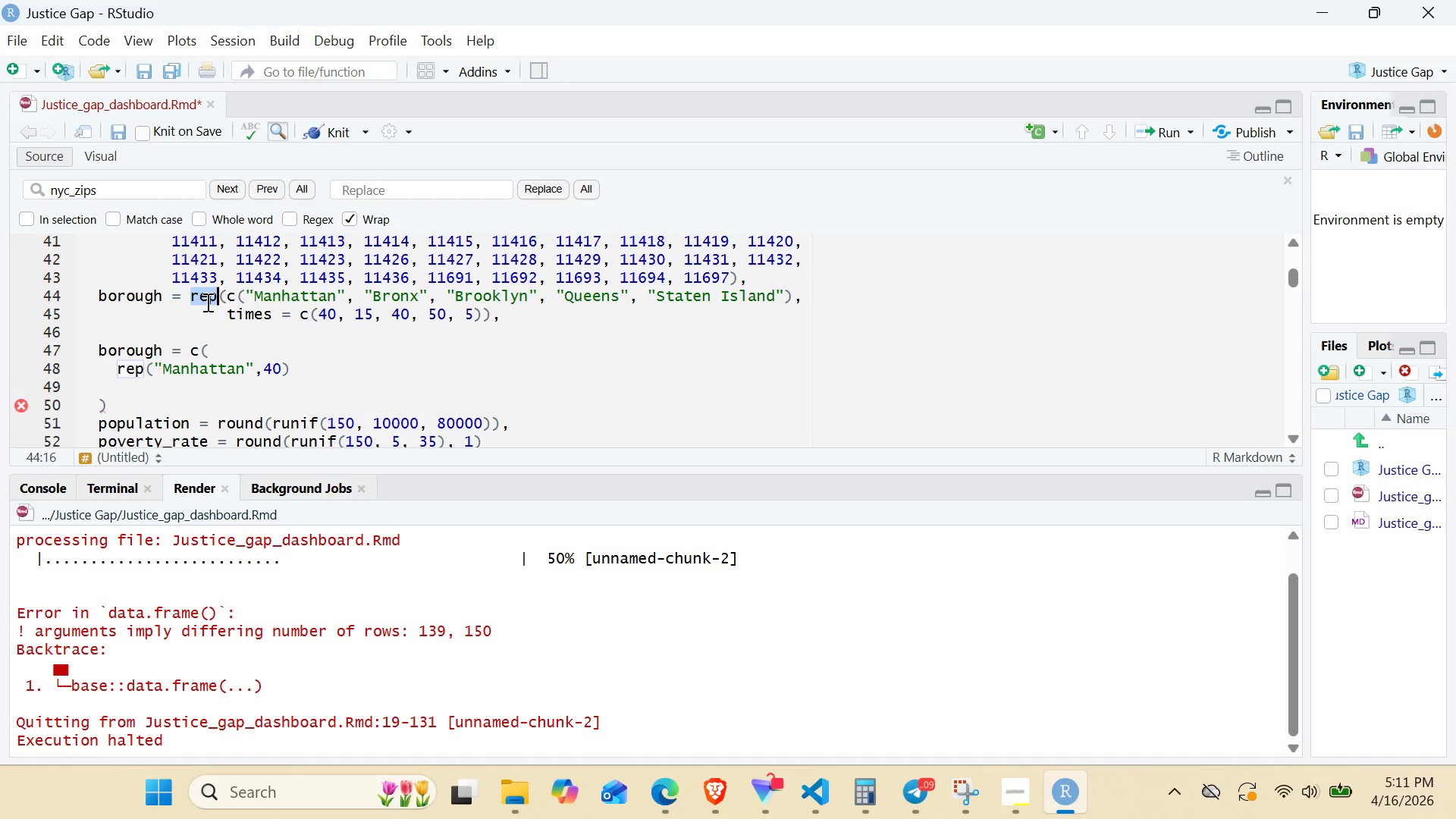 
key(Control+C)
 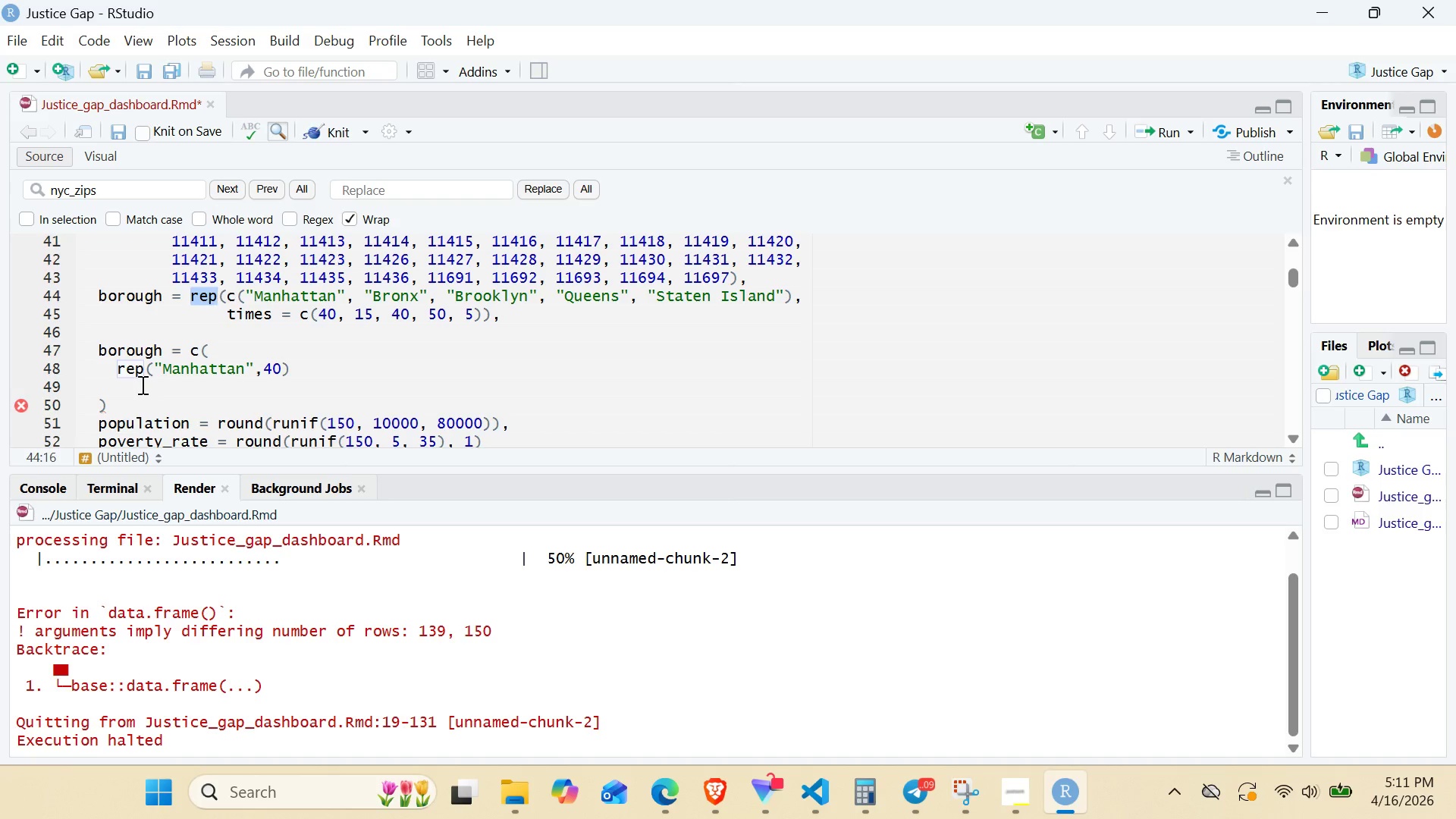 
left_click([141, 384])
 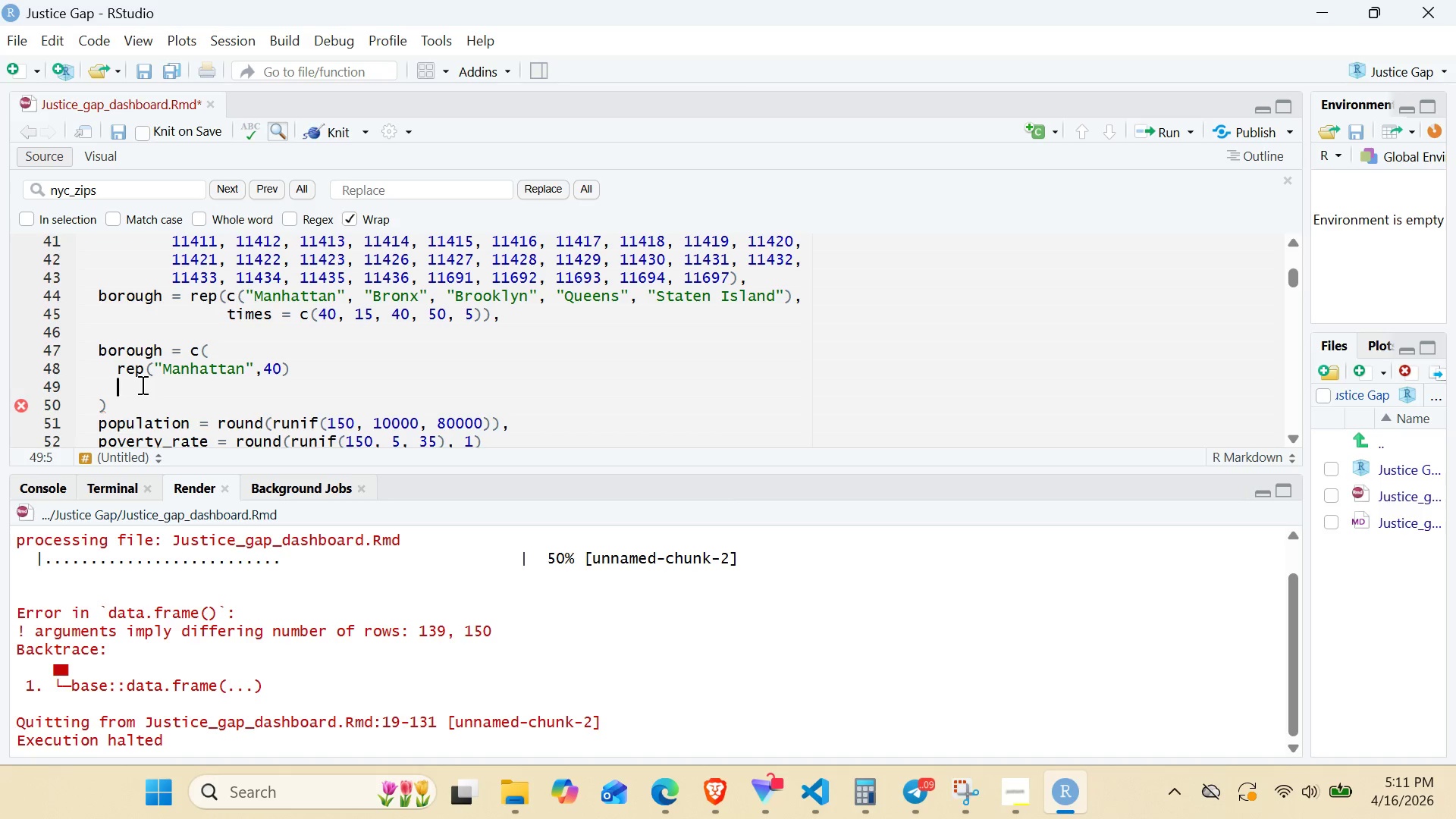 
key(Control+V)
 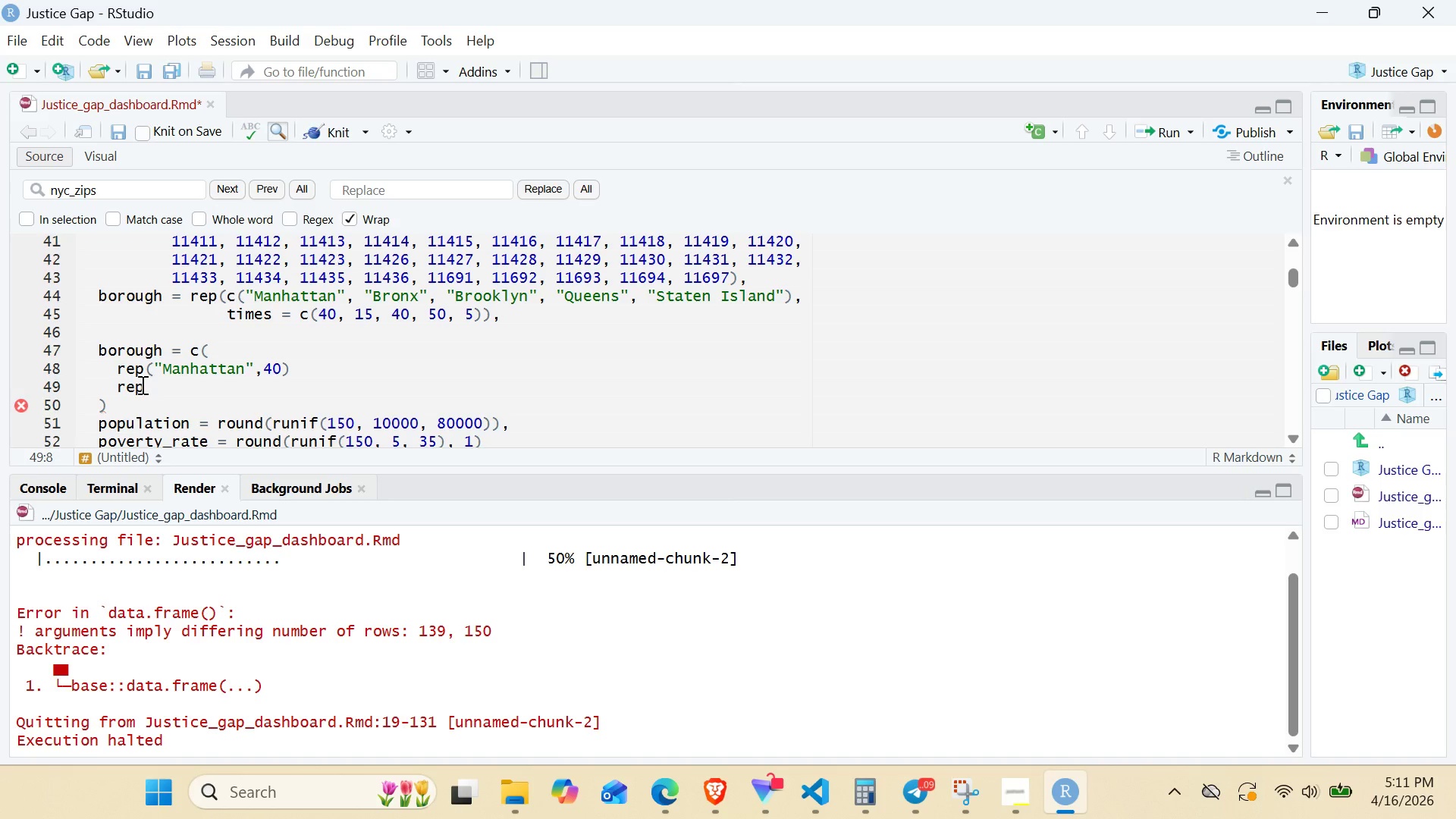 
hold_key(key=ShiftRight, duration=0.56)
 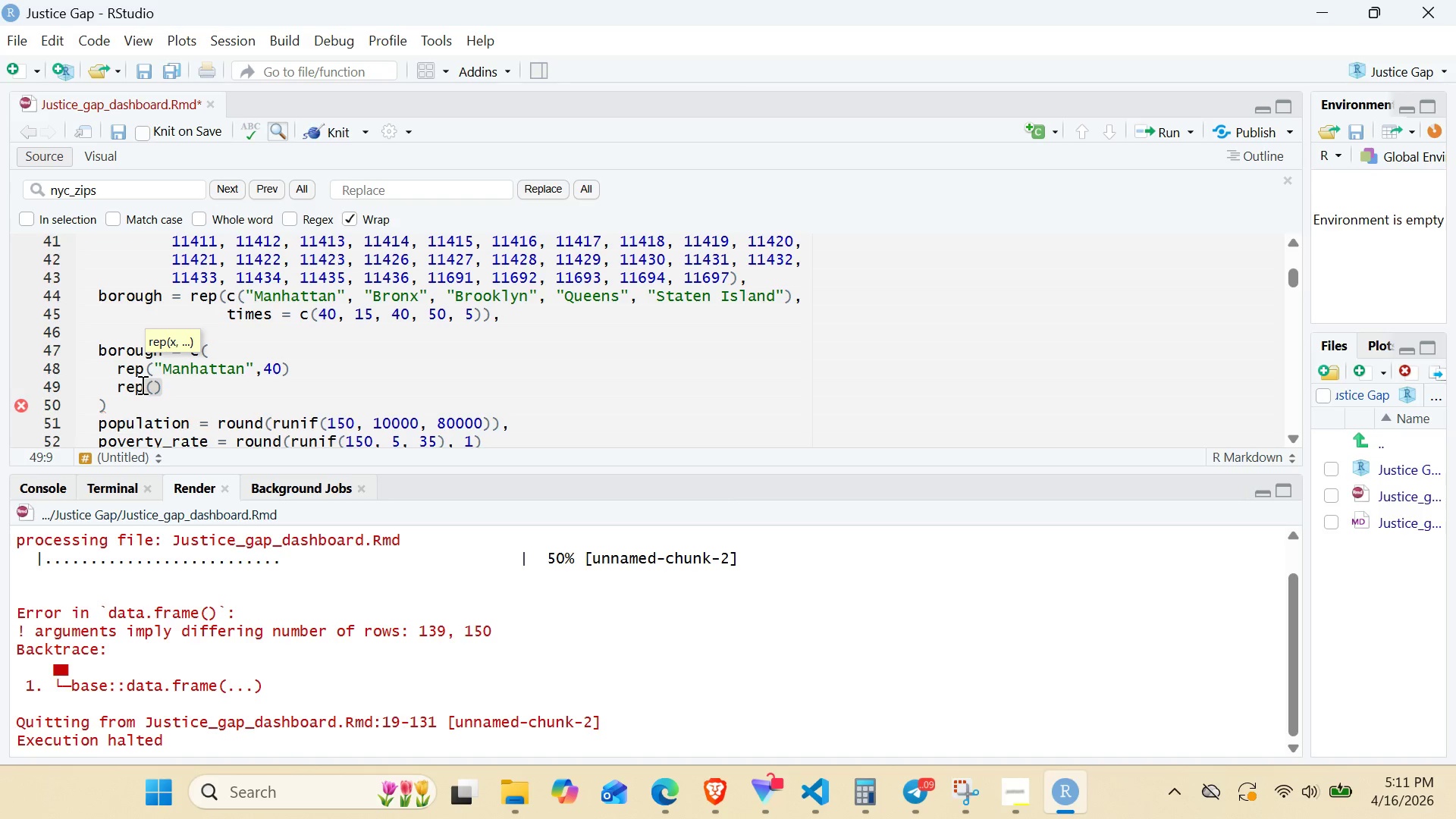 
key(9)
 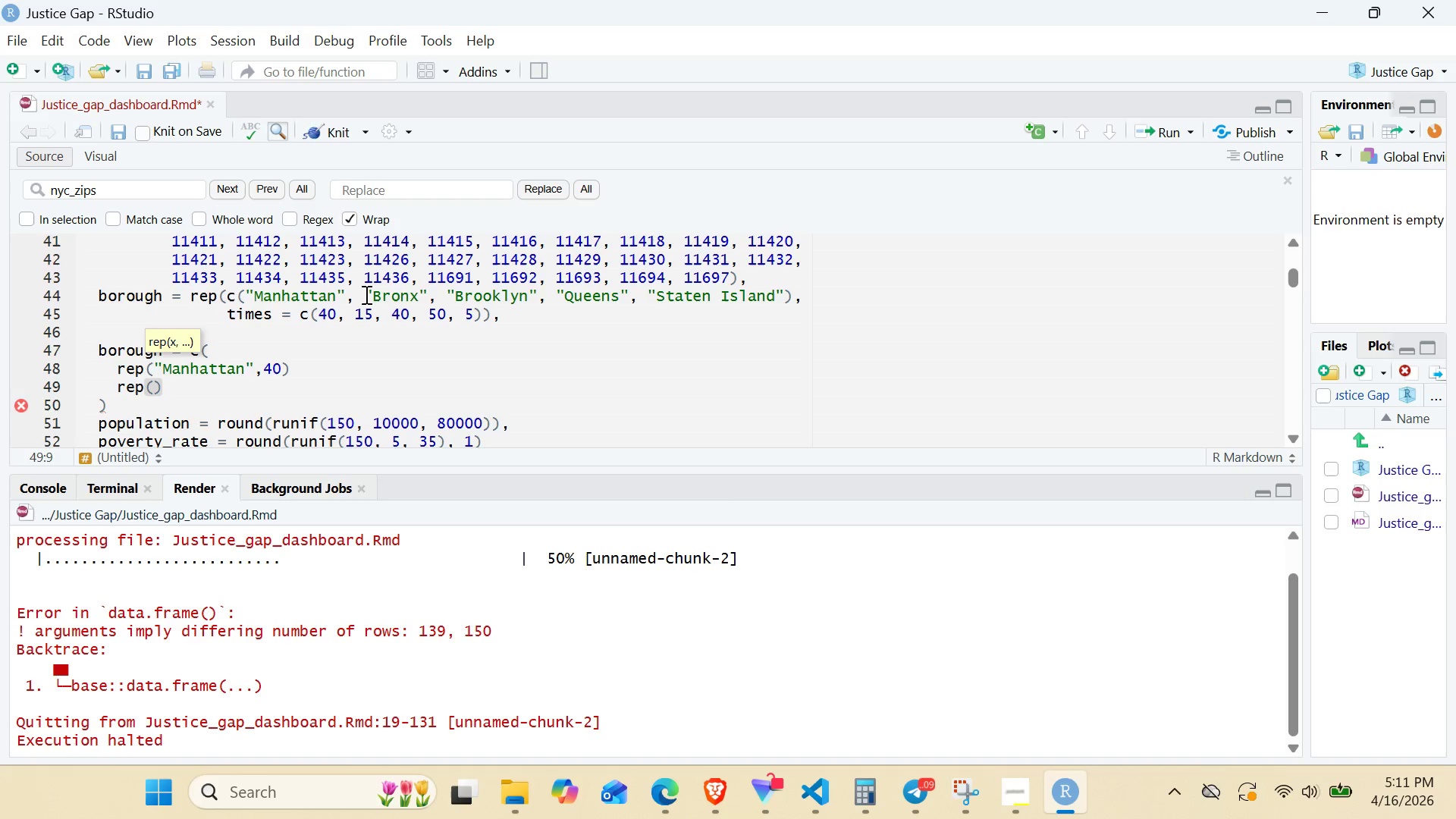 
left_click_drag(start_coordinate=[365, 294], to_coordinate=[428, 298])
 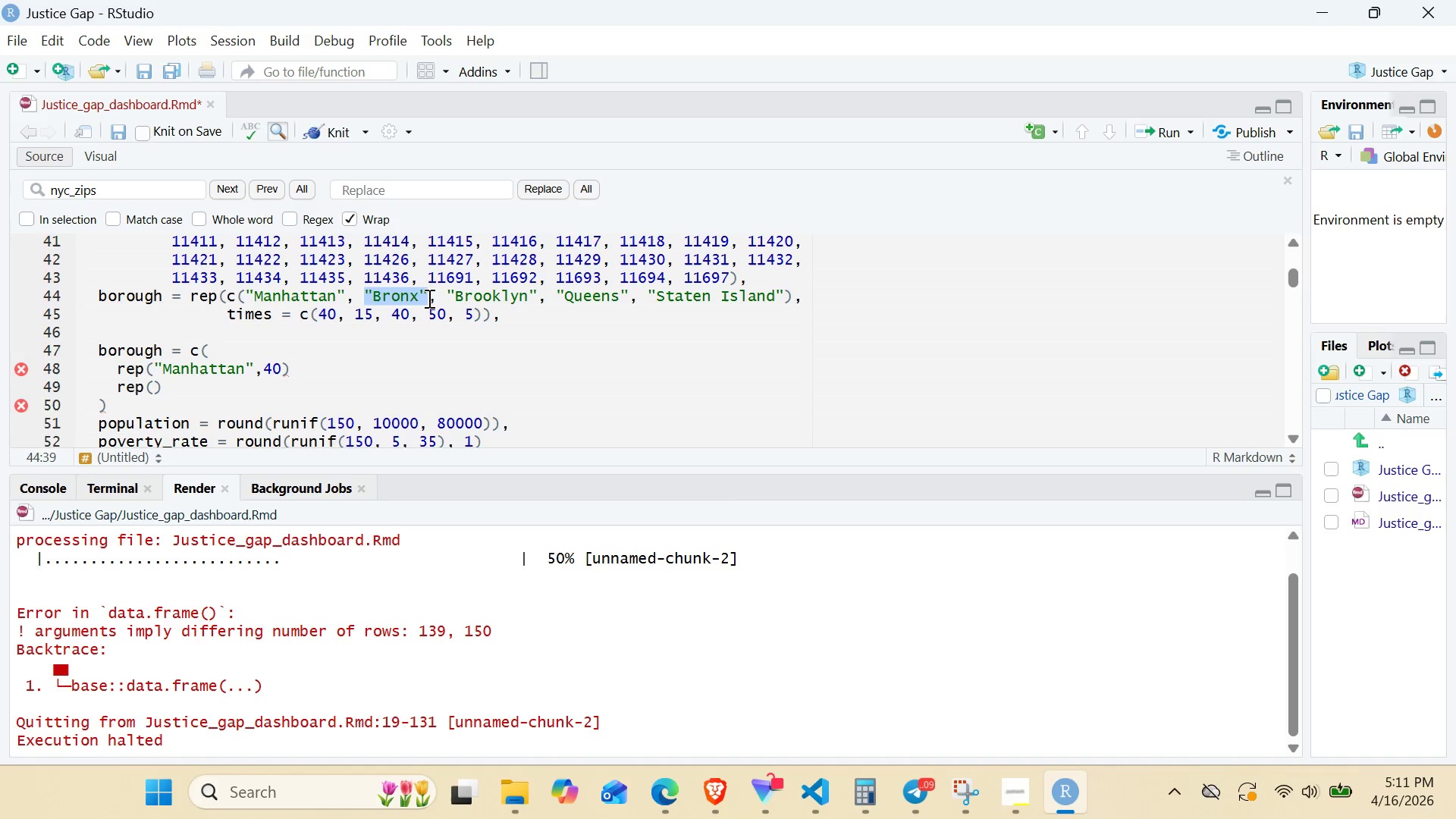 
key(Control+C)
 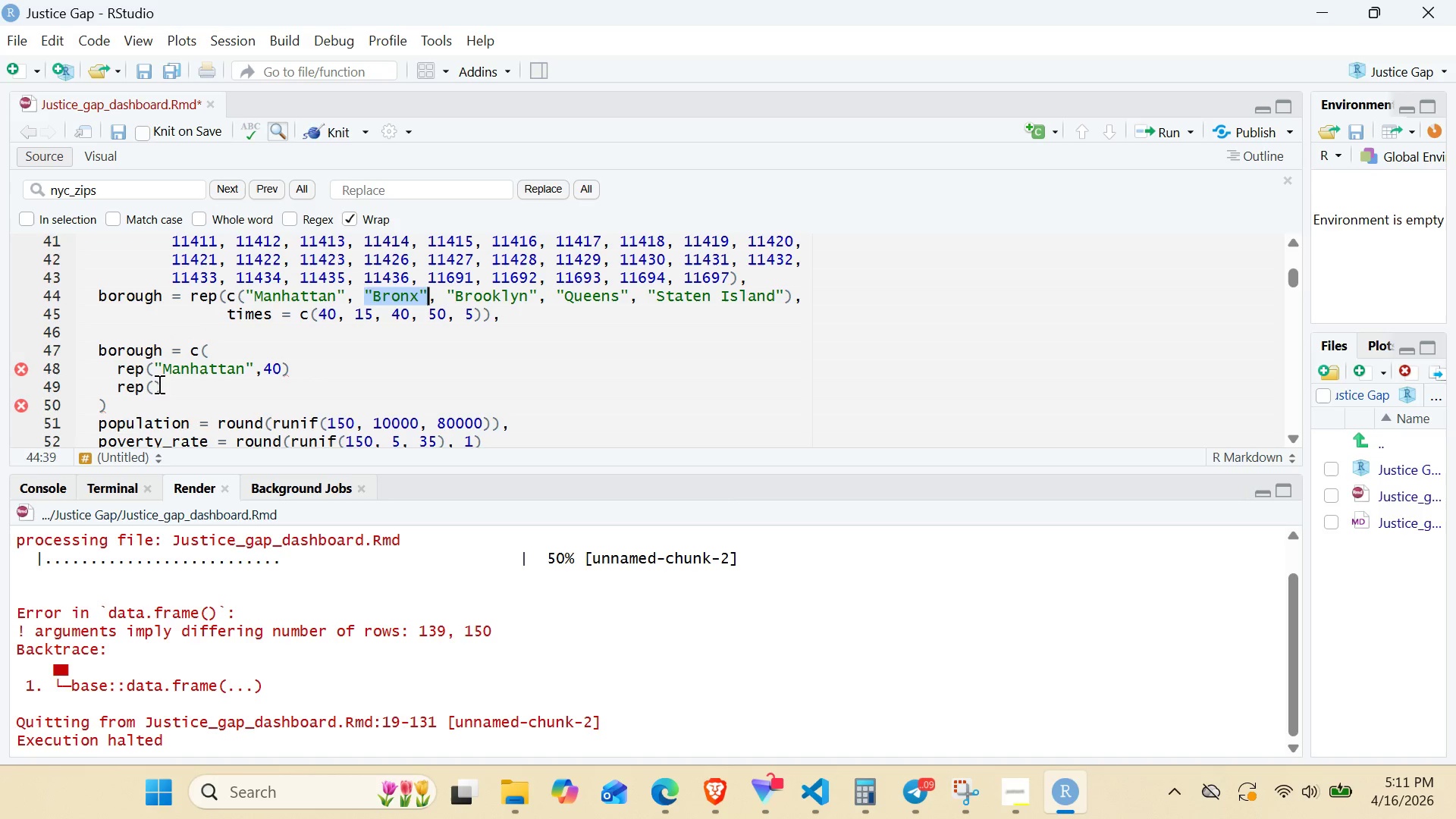 
left_click([158, 384])
 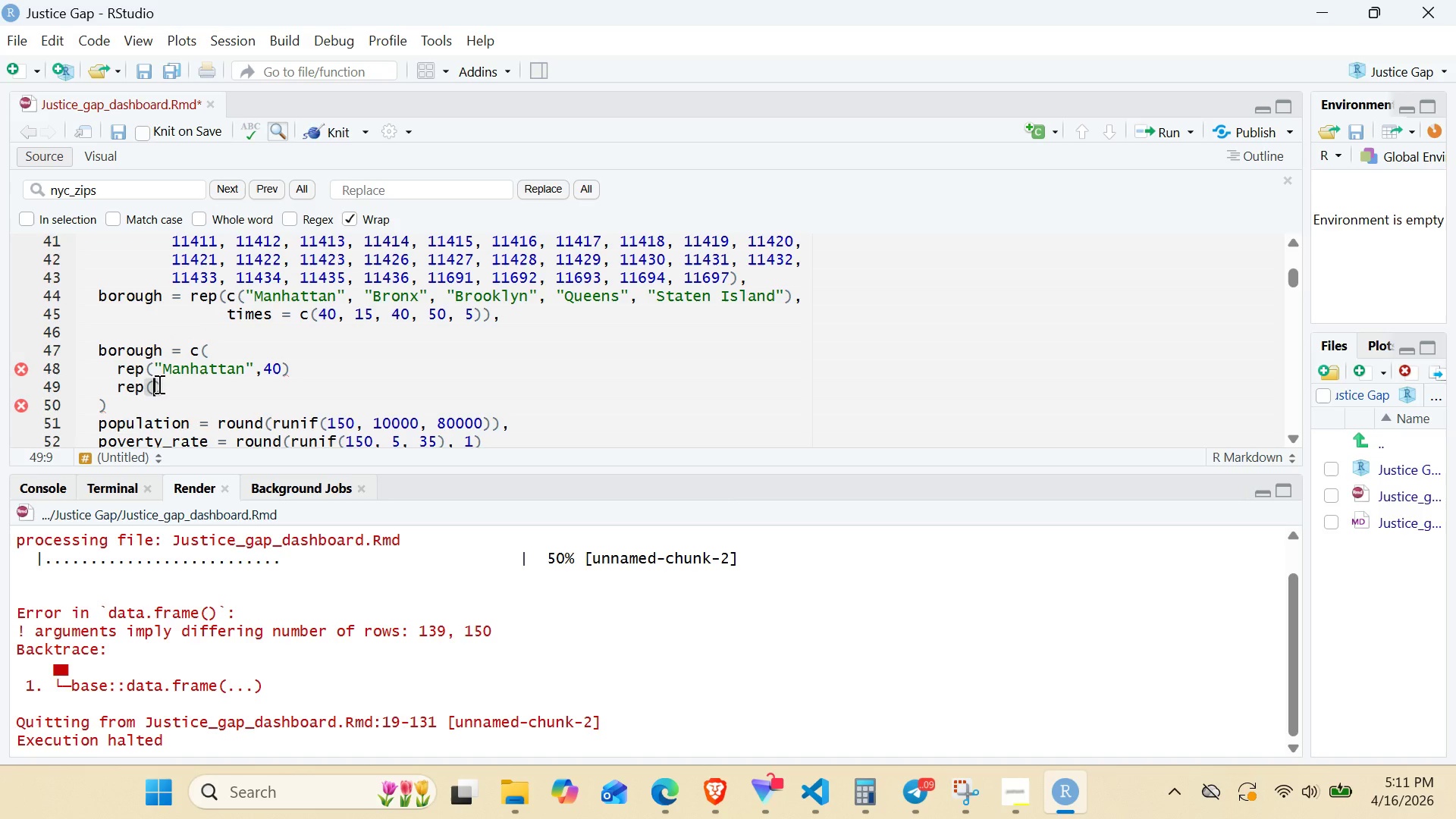 
key(Control+V)
 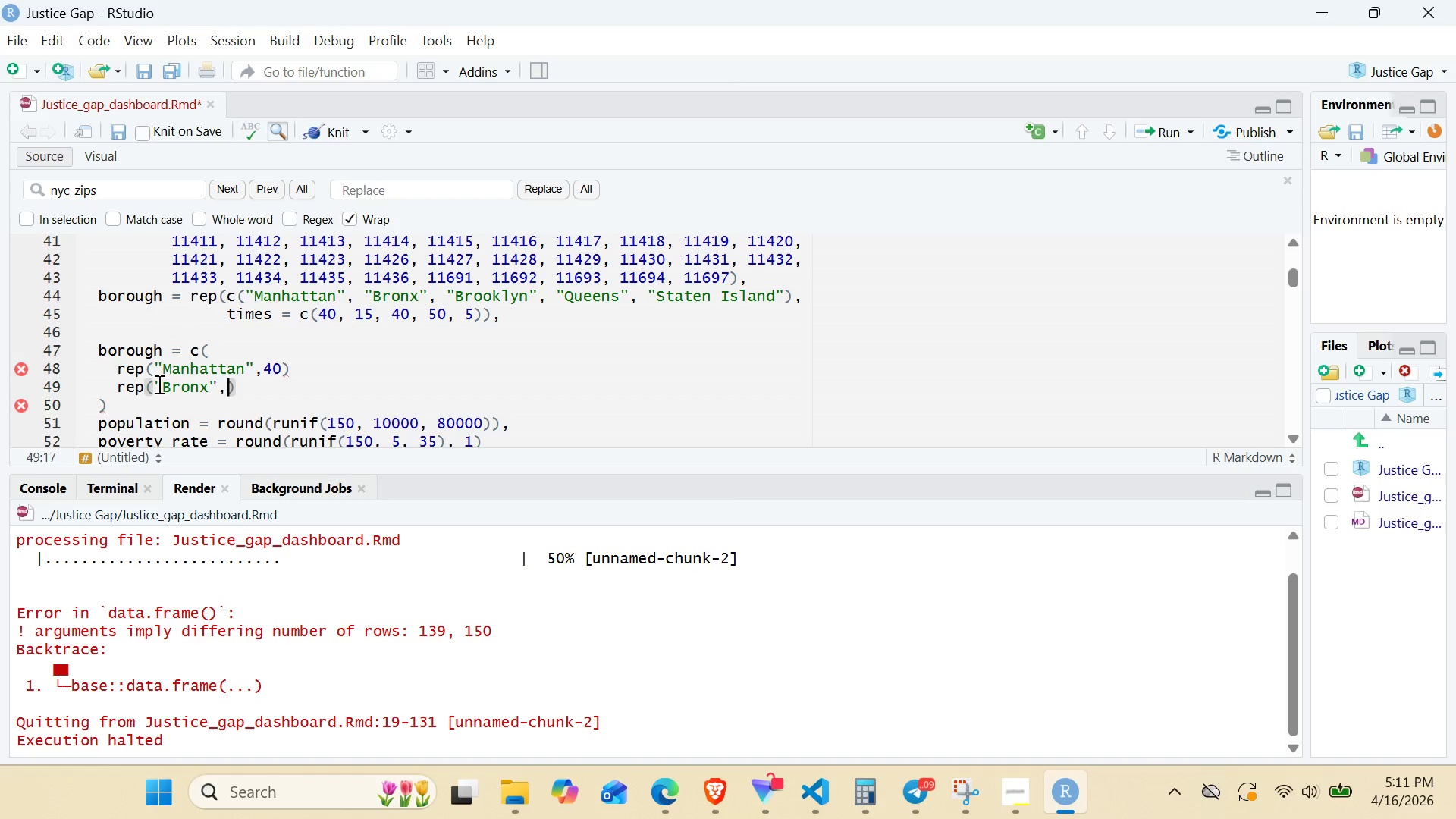 
key(Comma)
 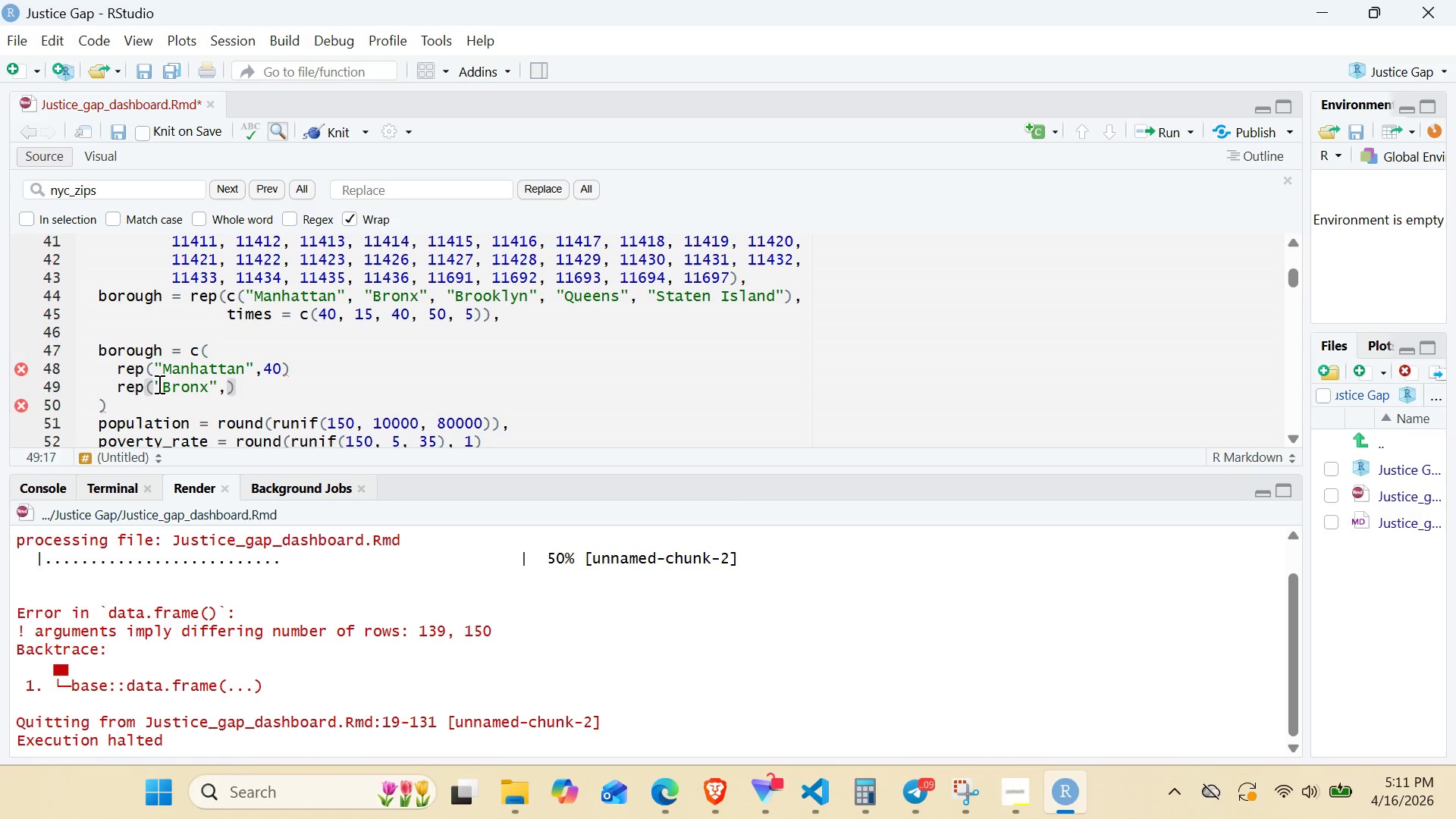 
key(Space)
 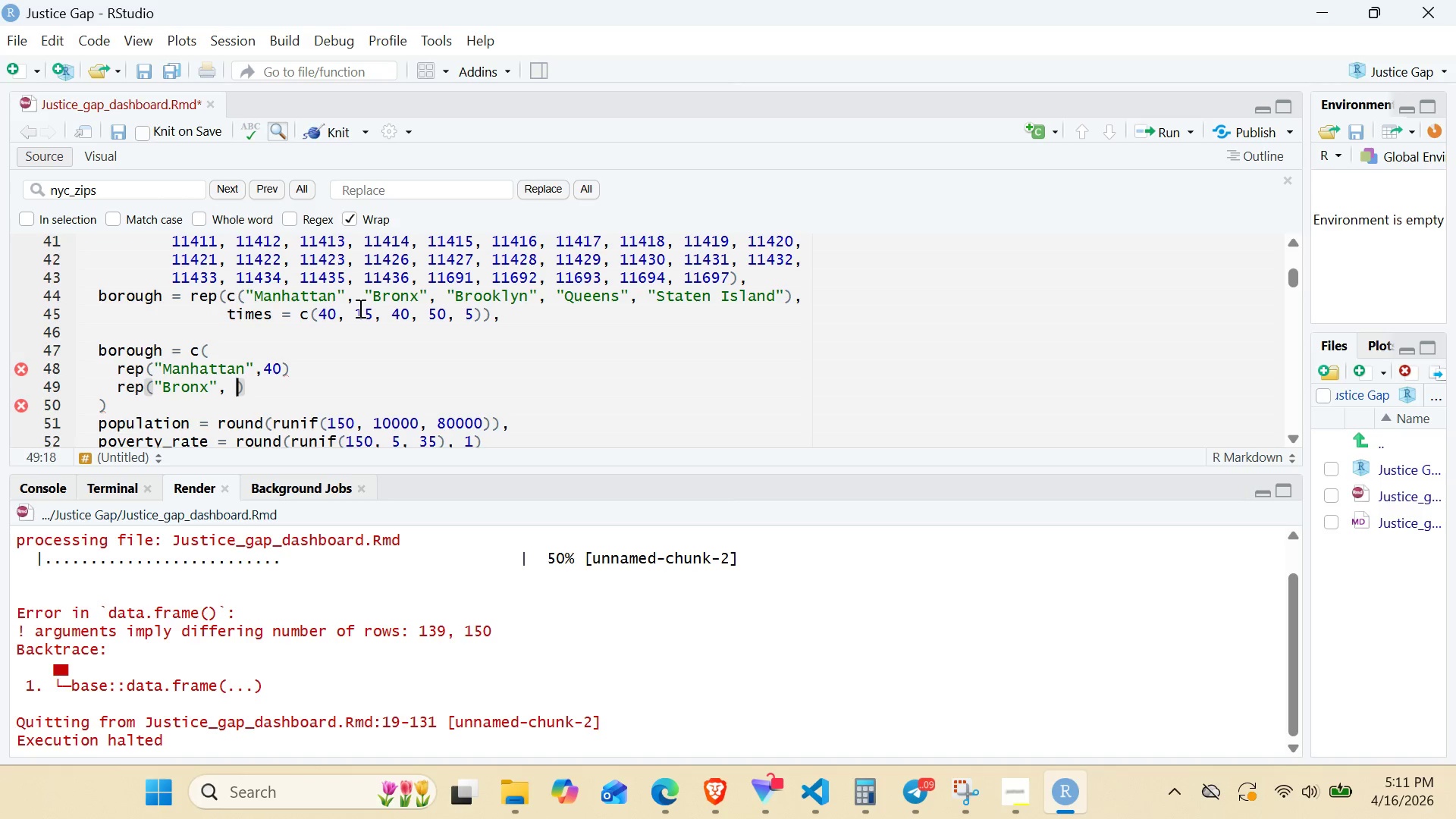 
double_click([359, 308])
 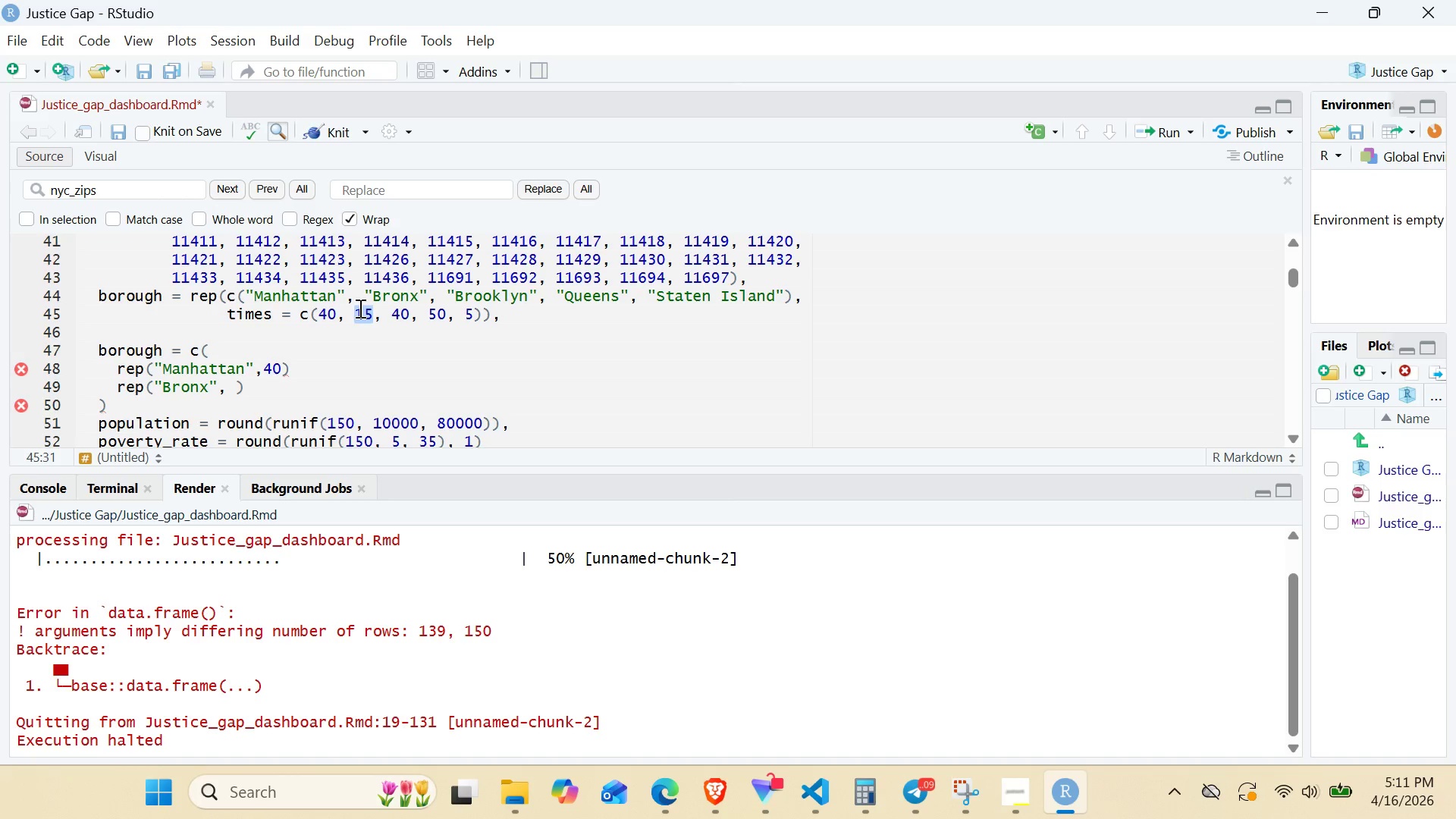 
key(Control+C)
 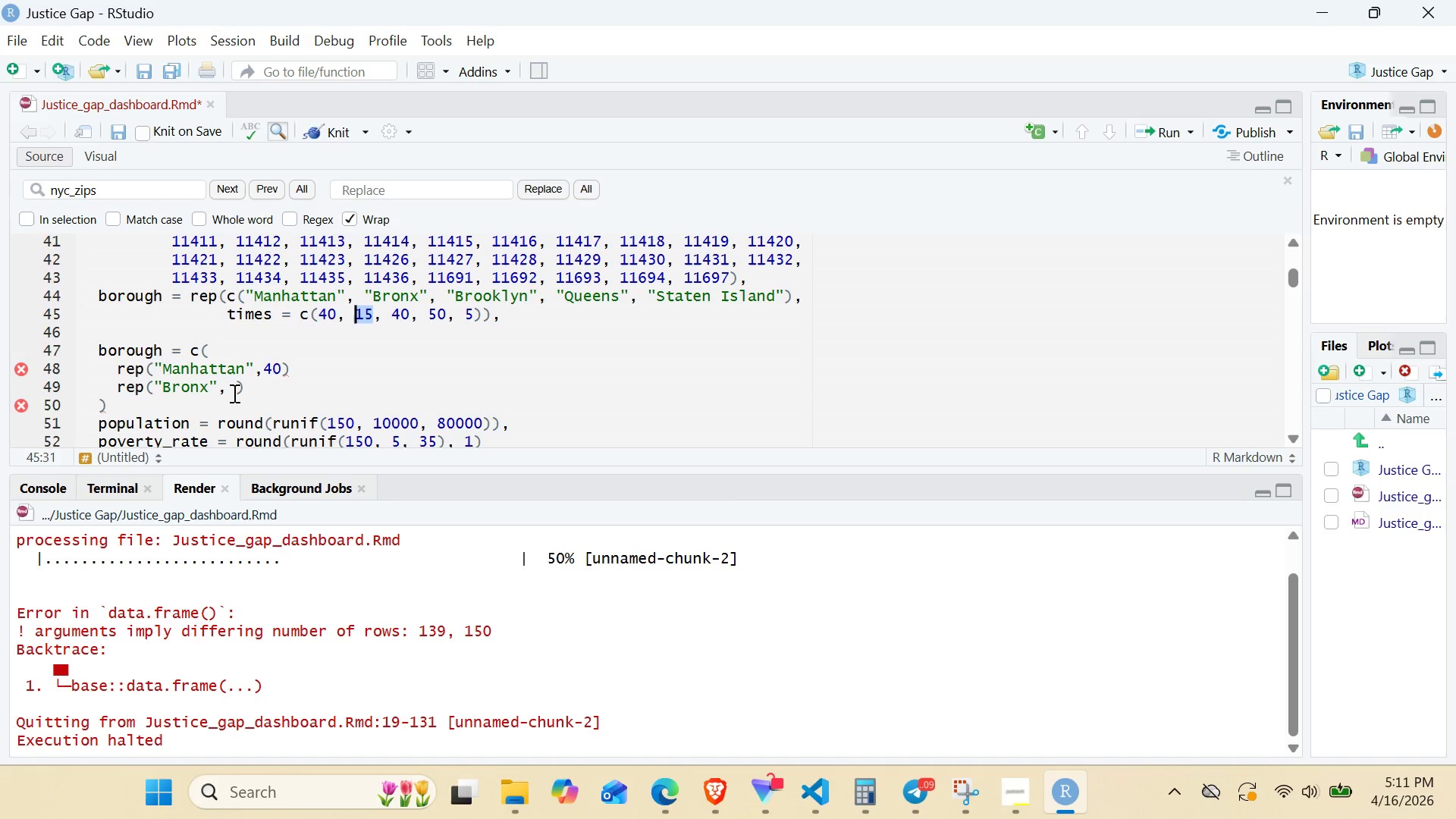 
left_click([233, 391])
 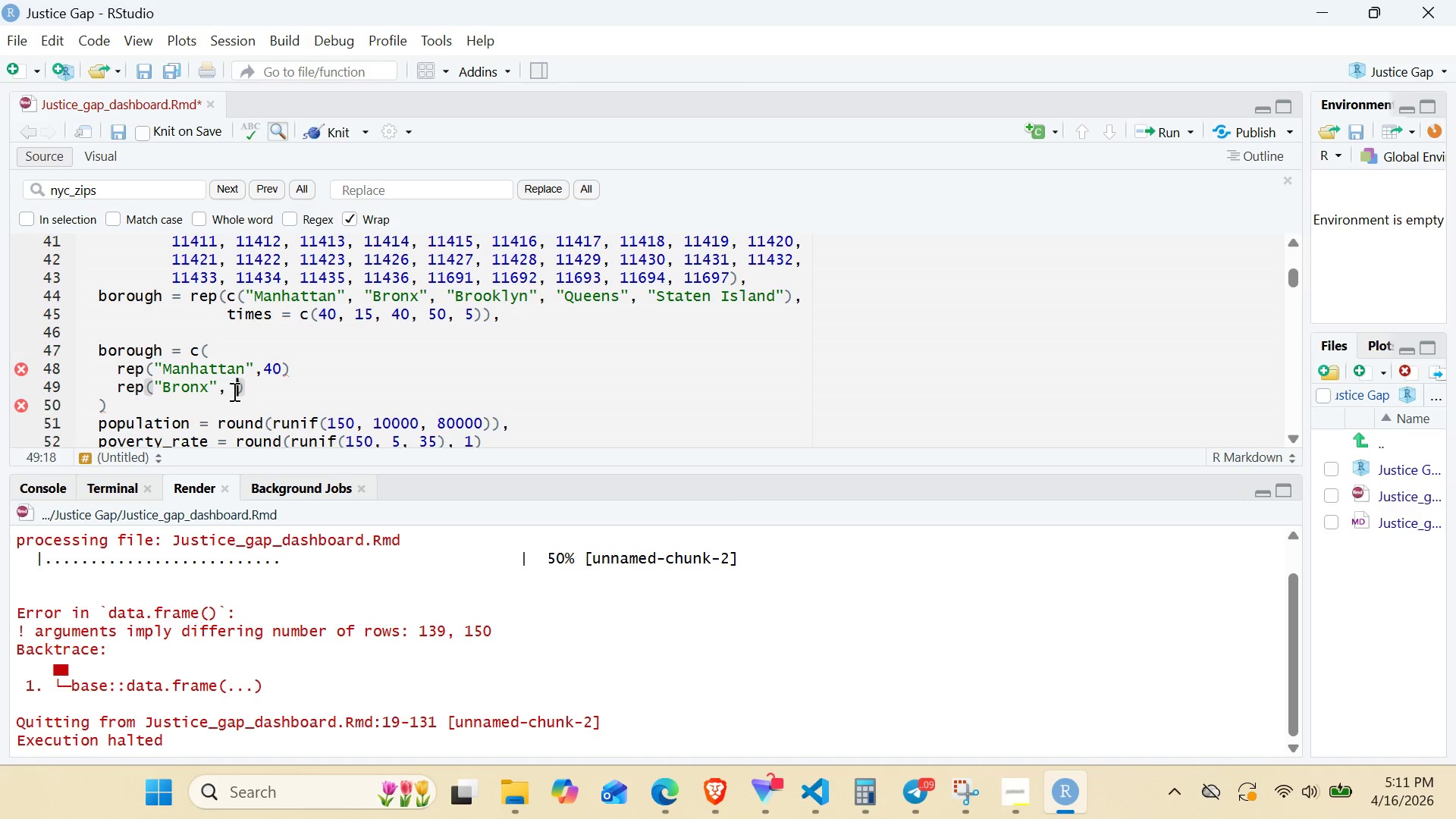 
key(Control+V)
 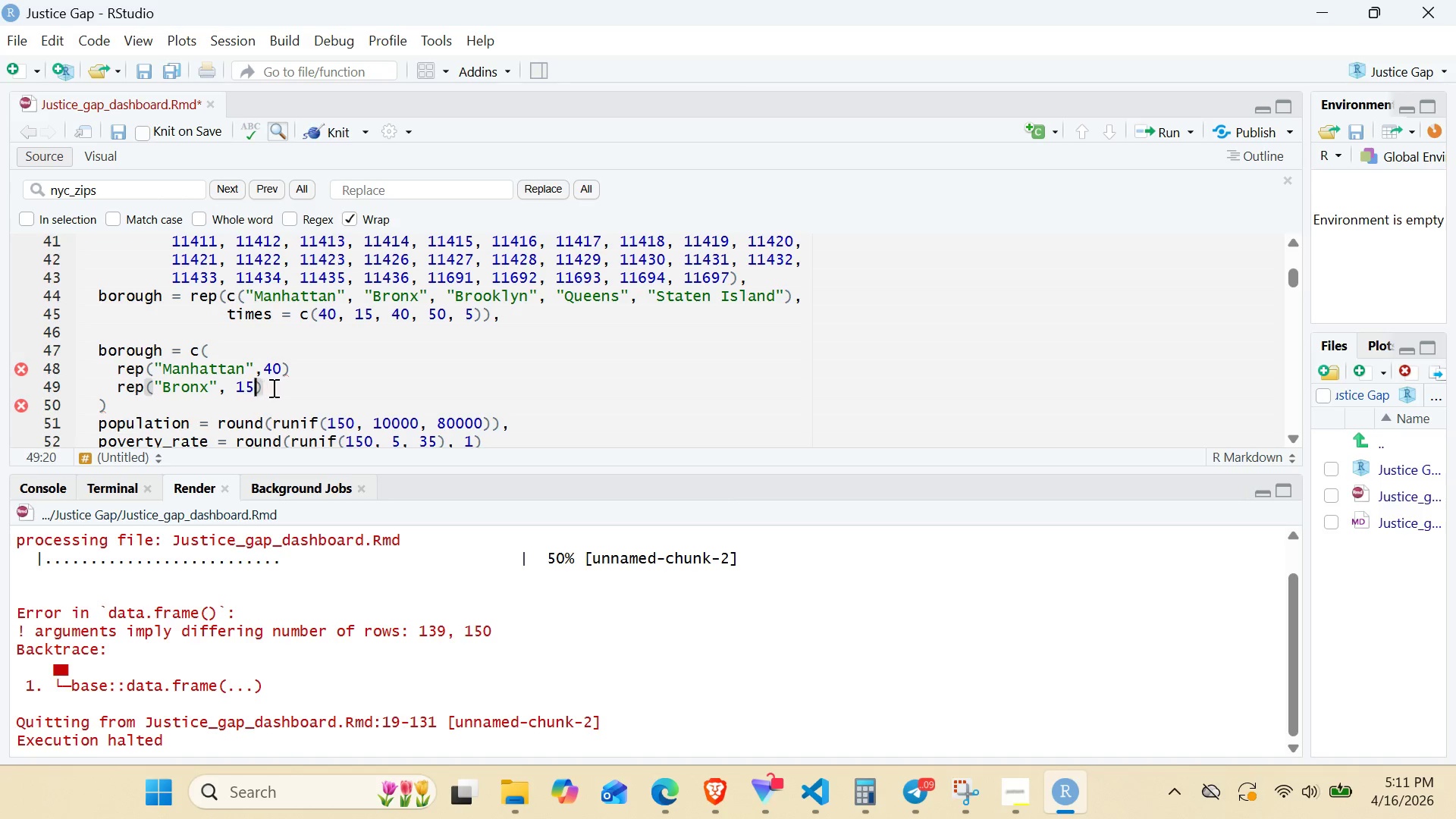 
left_click([273, 388])
 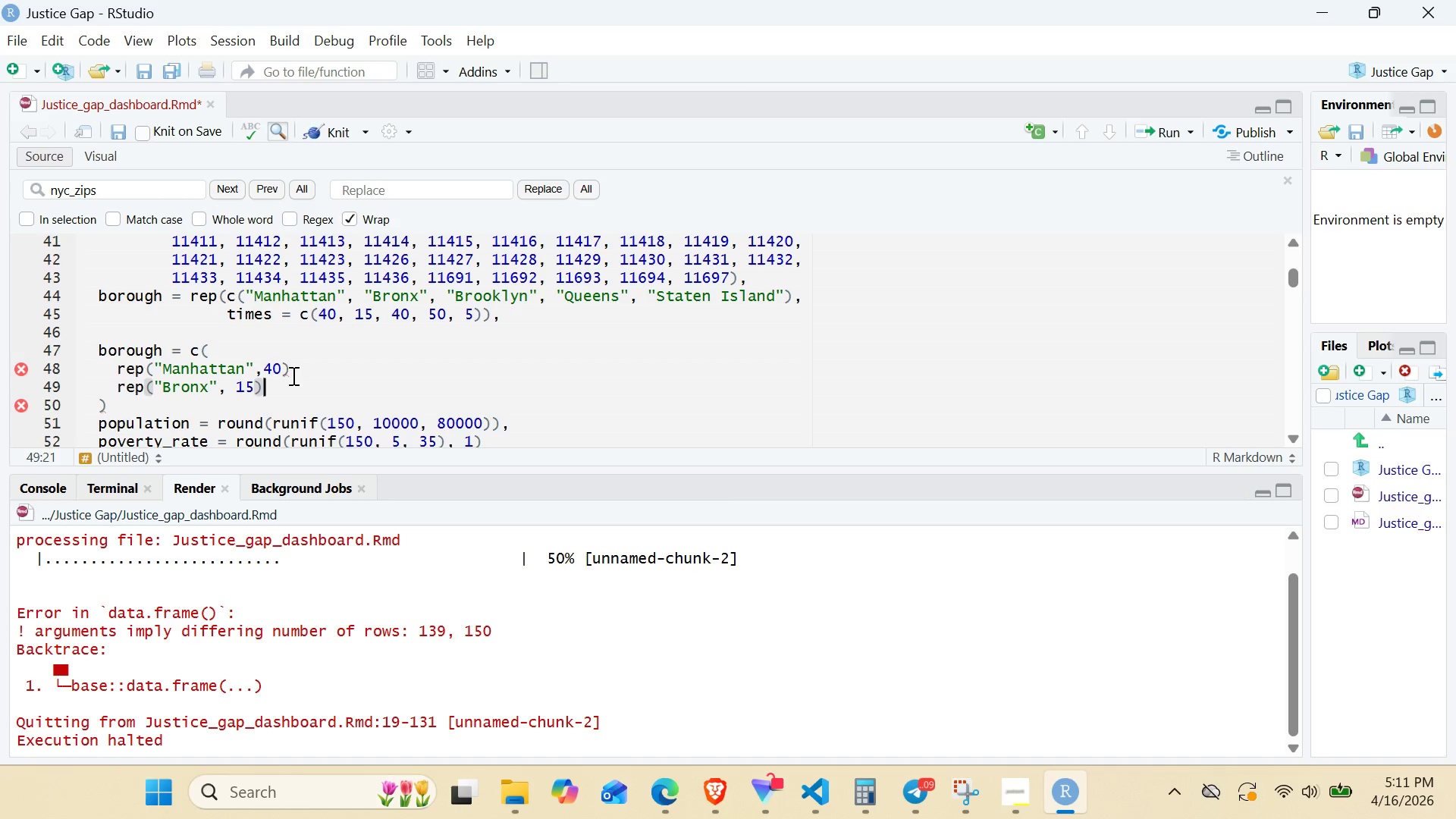 
left_click([294, 372])
 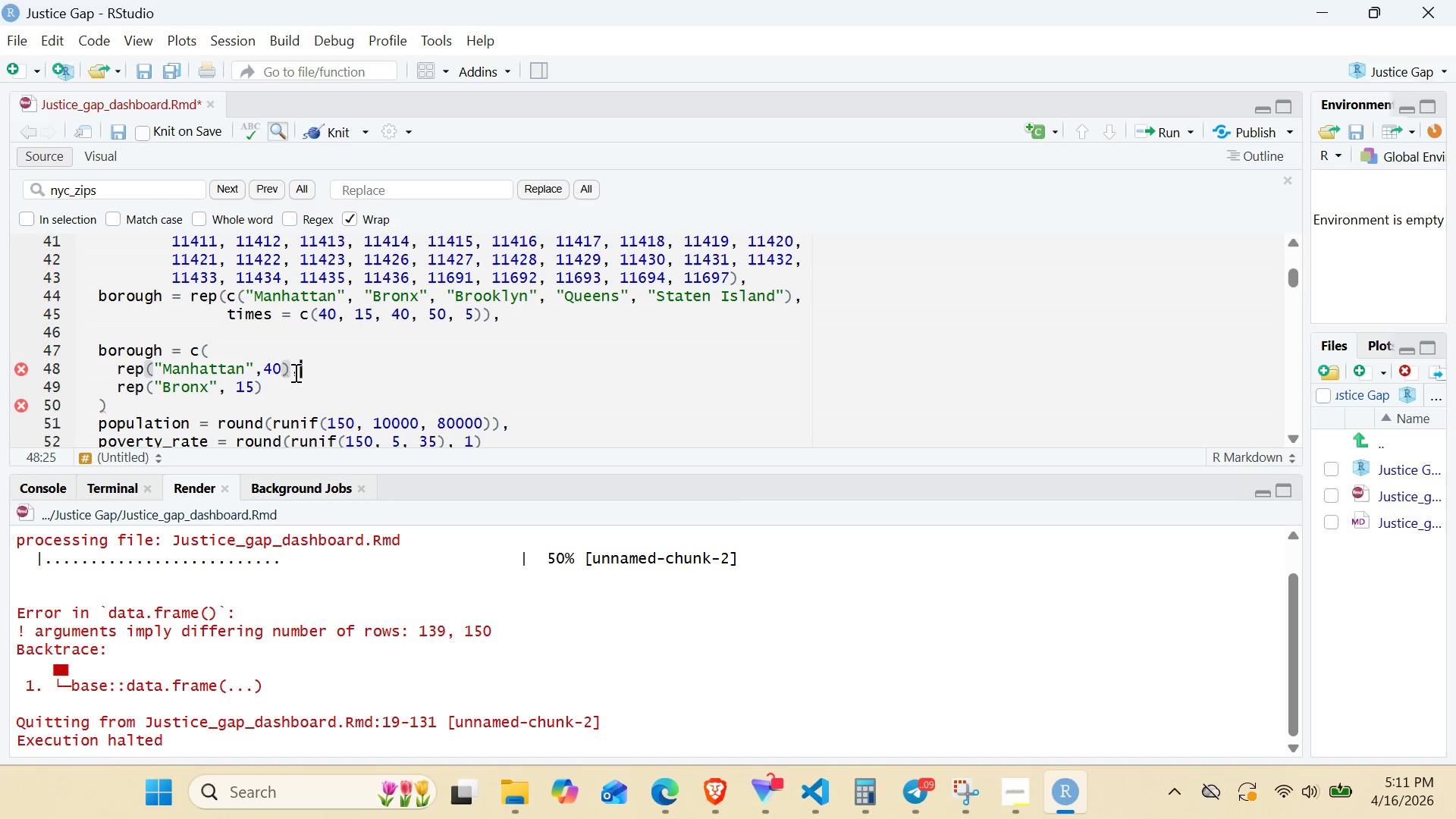 
key(Comma)
 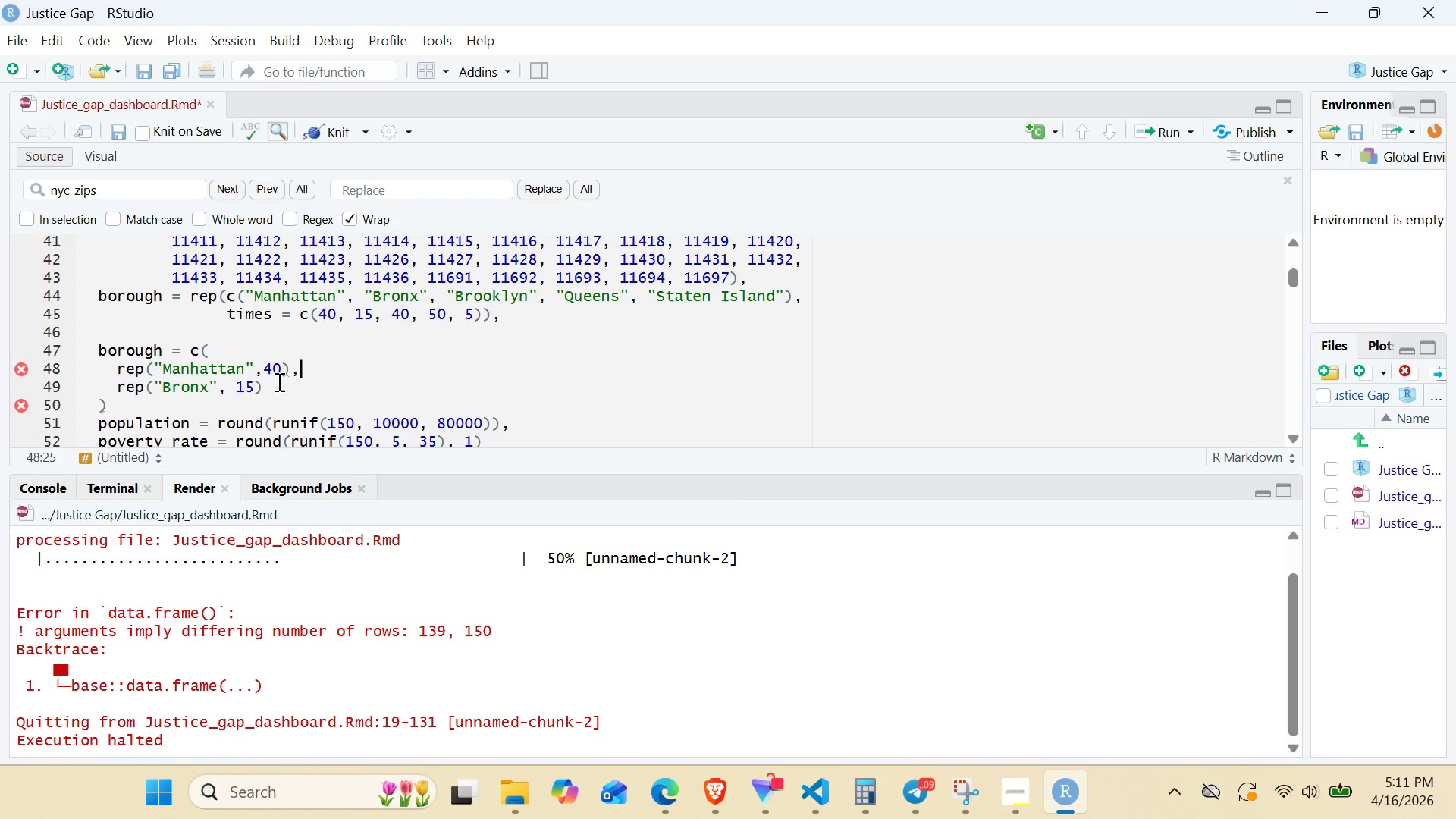 
left_click([269, 387])
 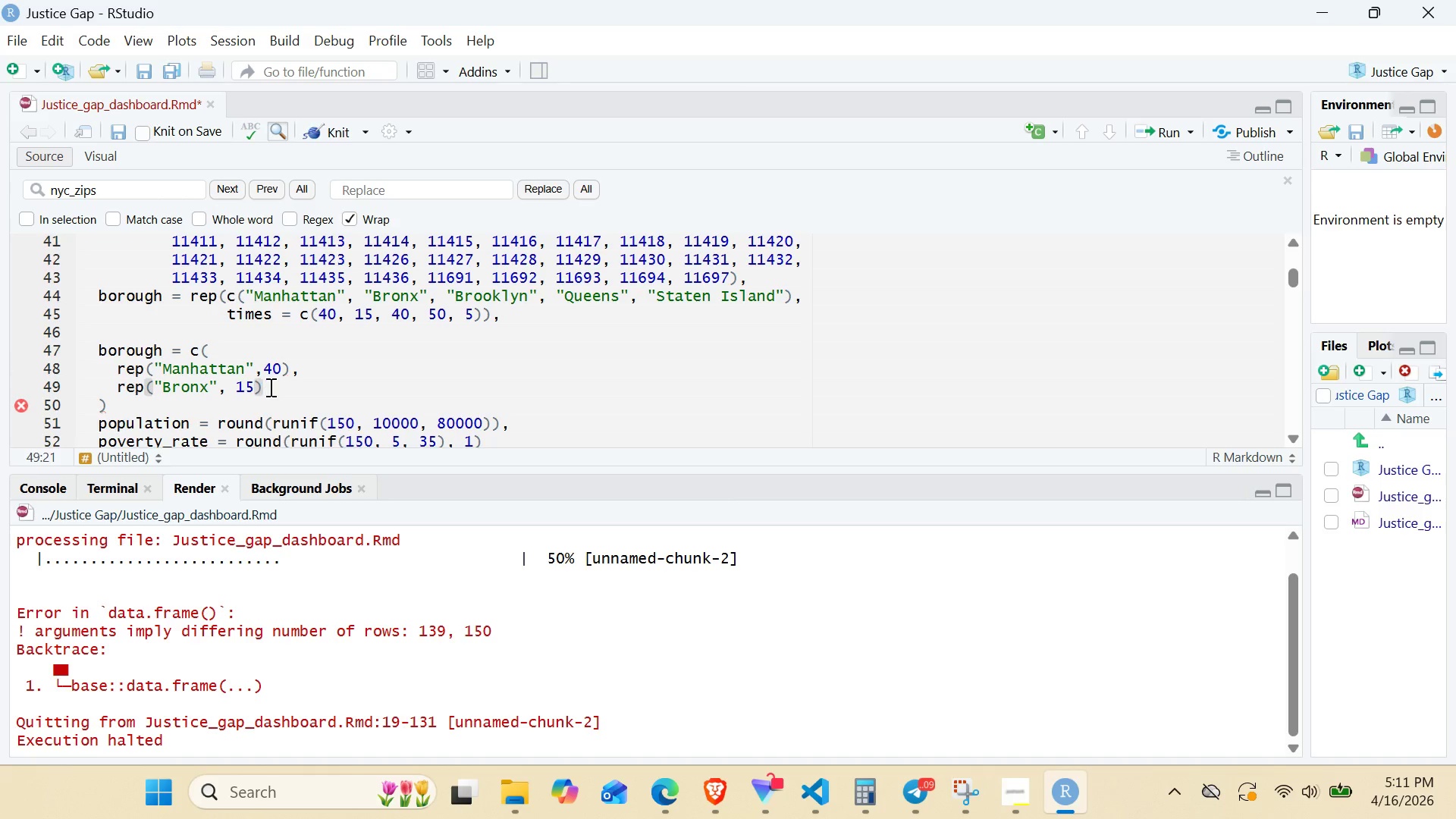 
key(Enter)
 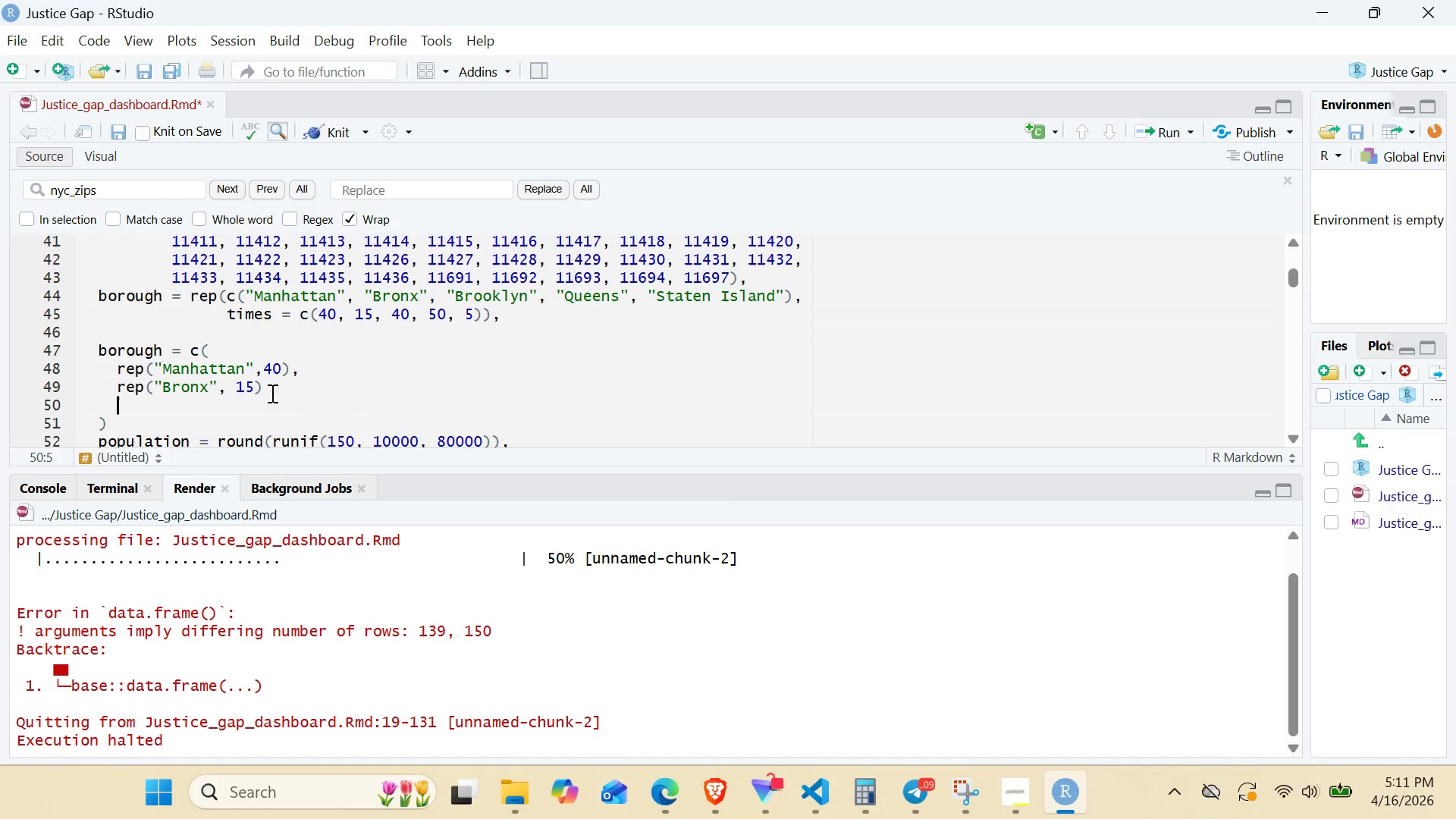 
left_click_drag(start_coordinate=[271, 393], to_coordinate=[110, 389])
 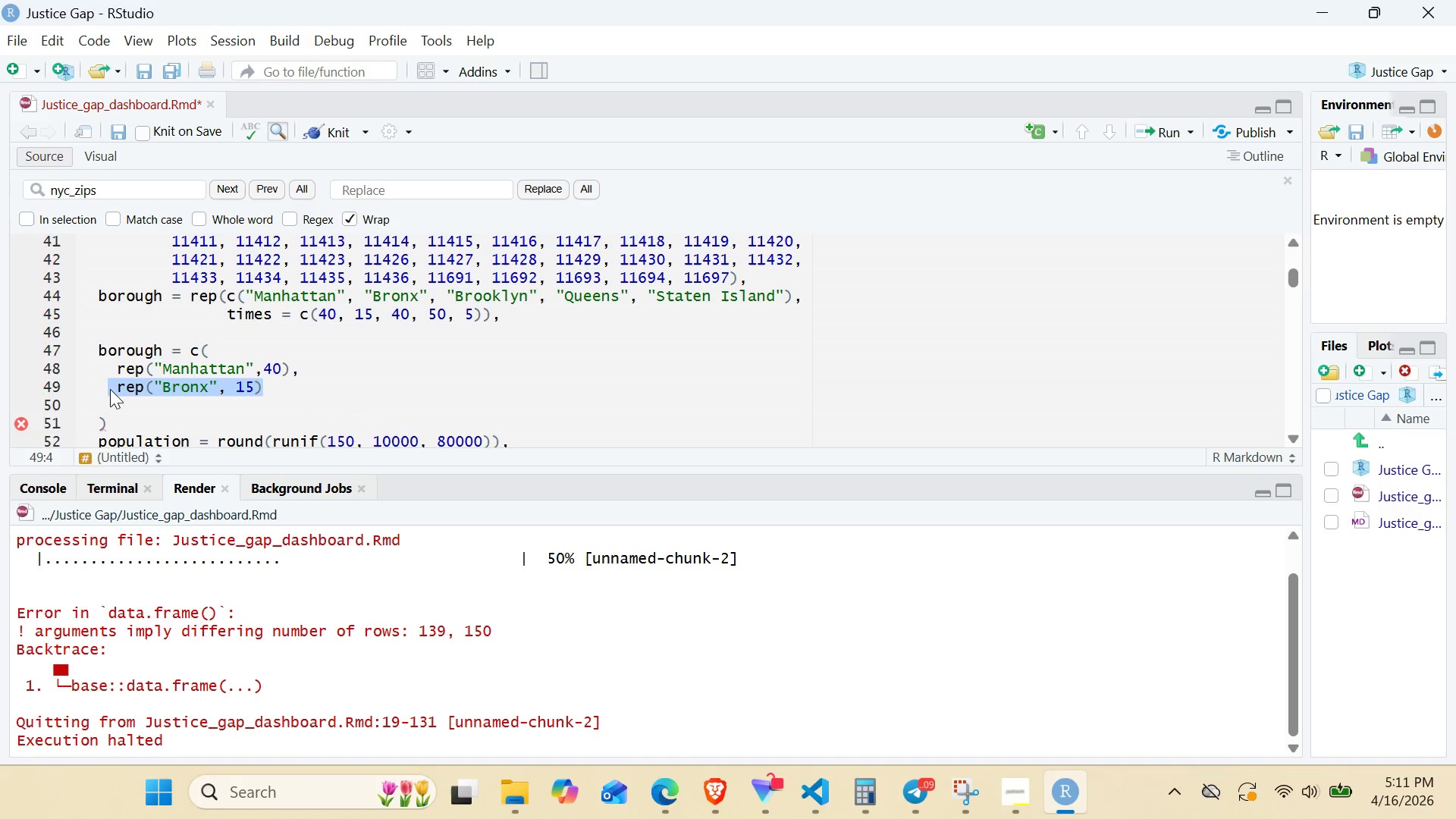 
key(Control+C)
 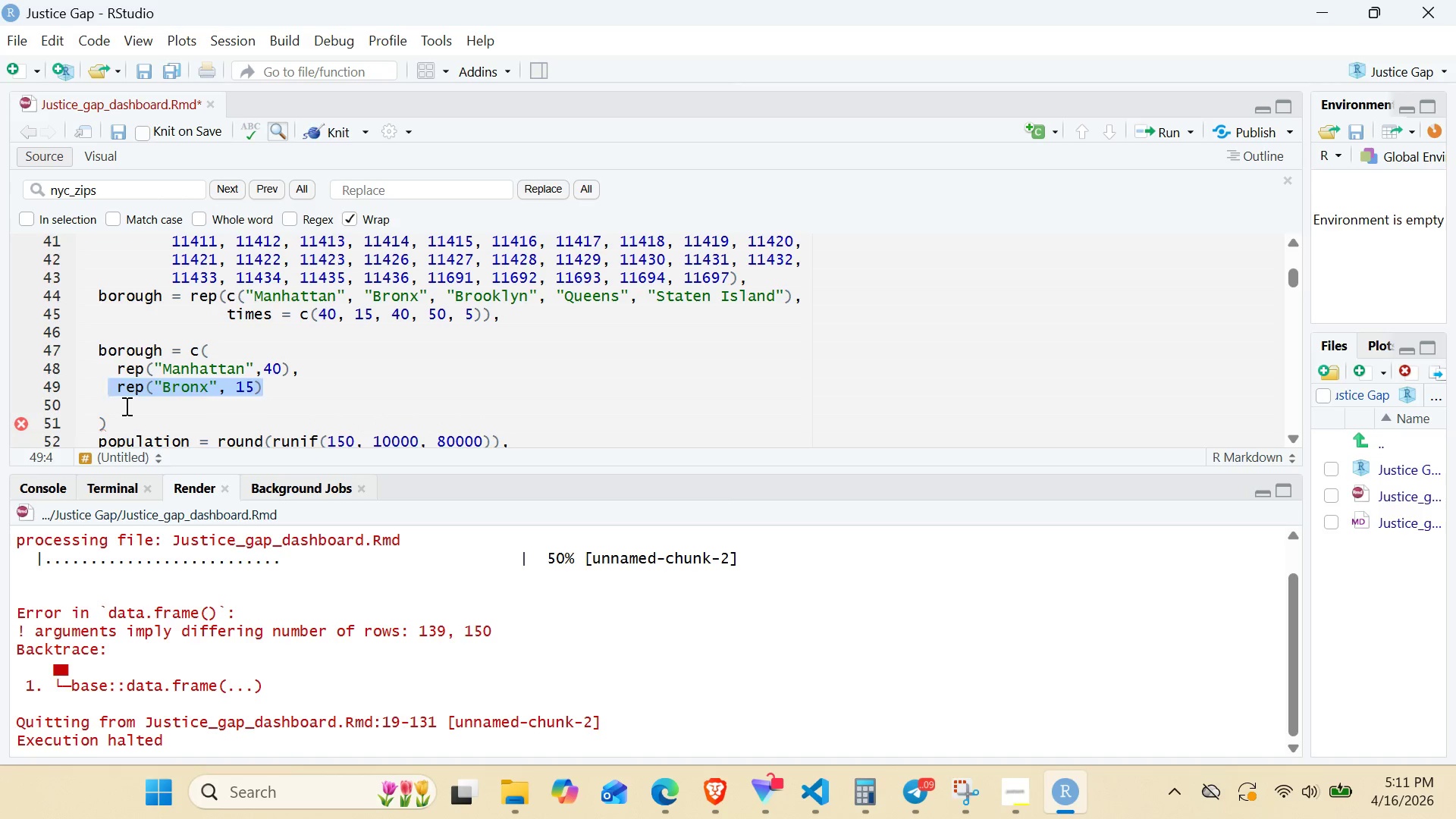 
left_click([125, 406])
 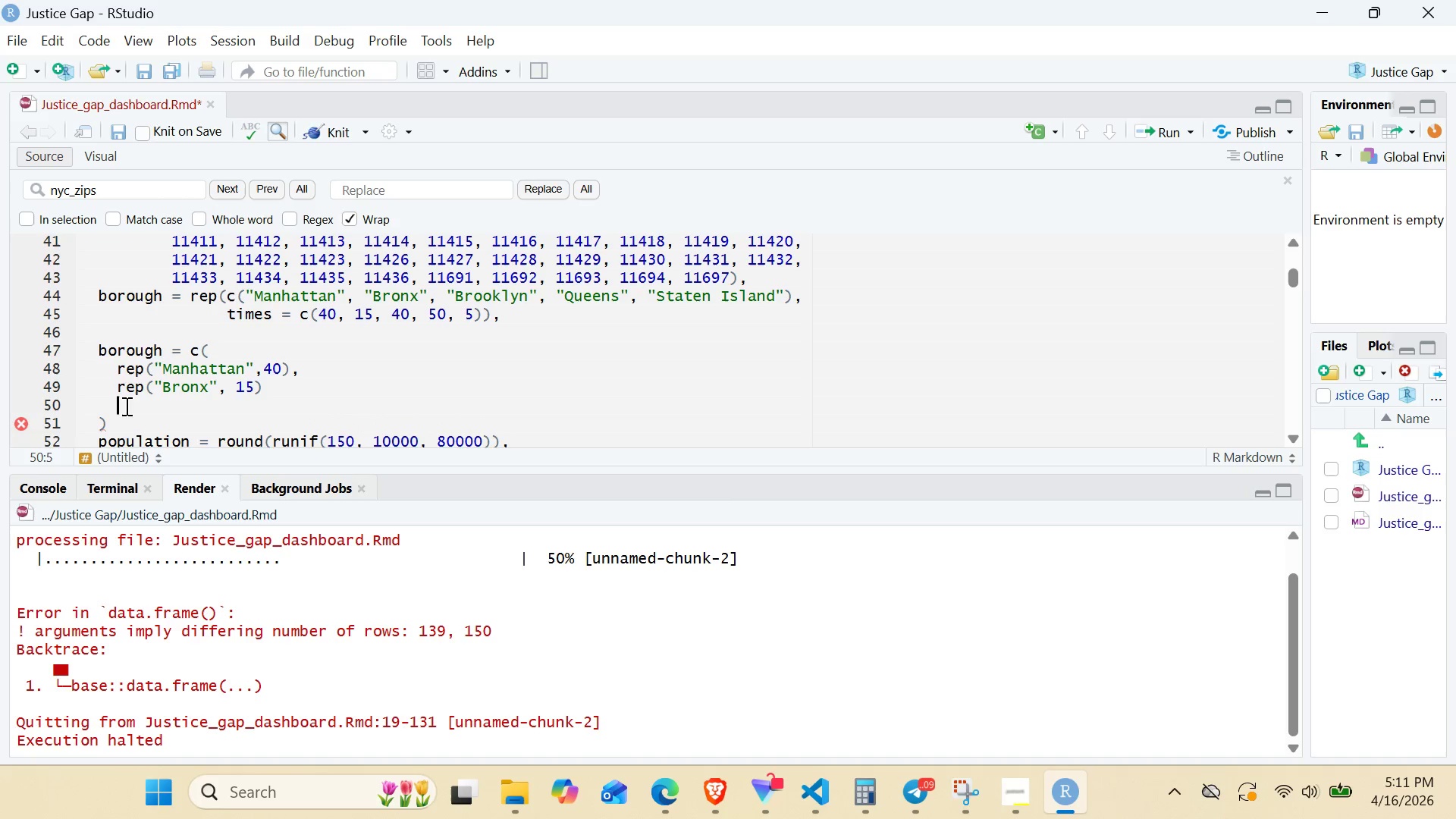 
hold_key(key=ControlLeft, duration=0.56)
 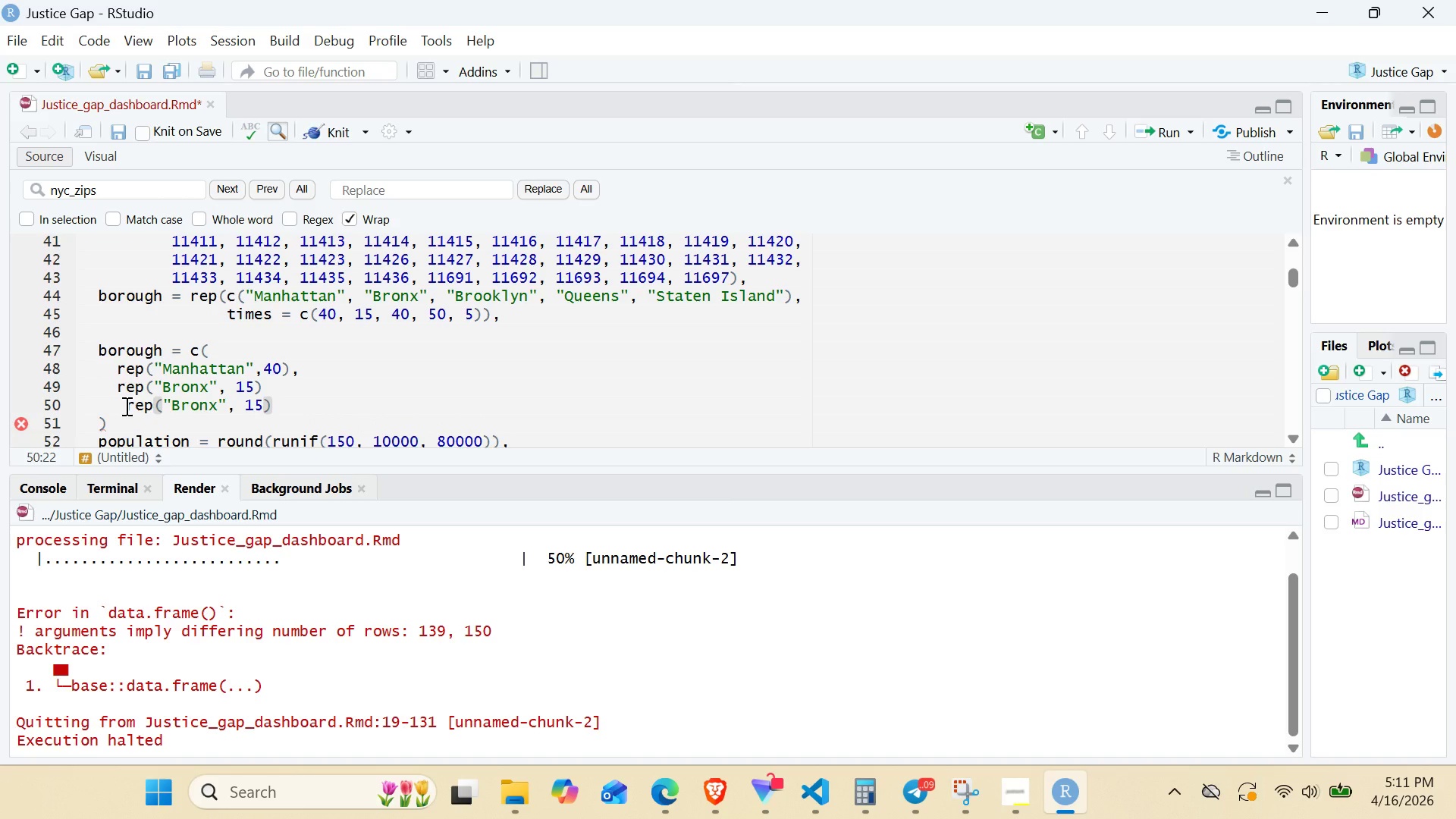 
key(V)
 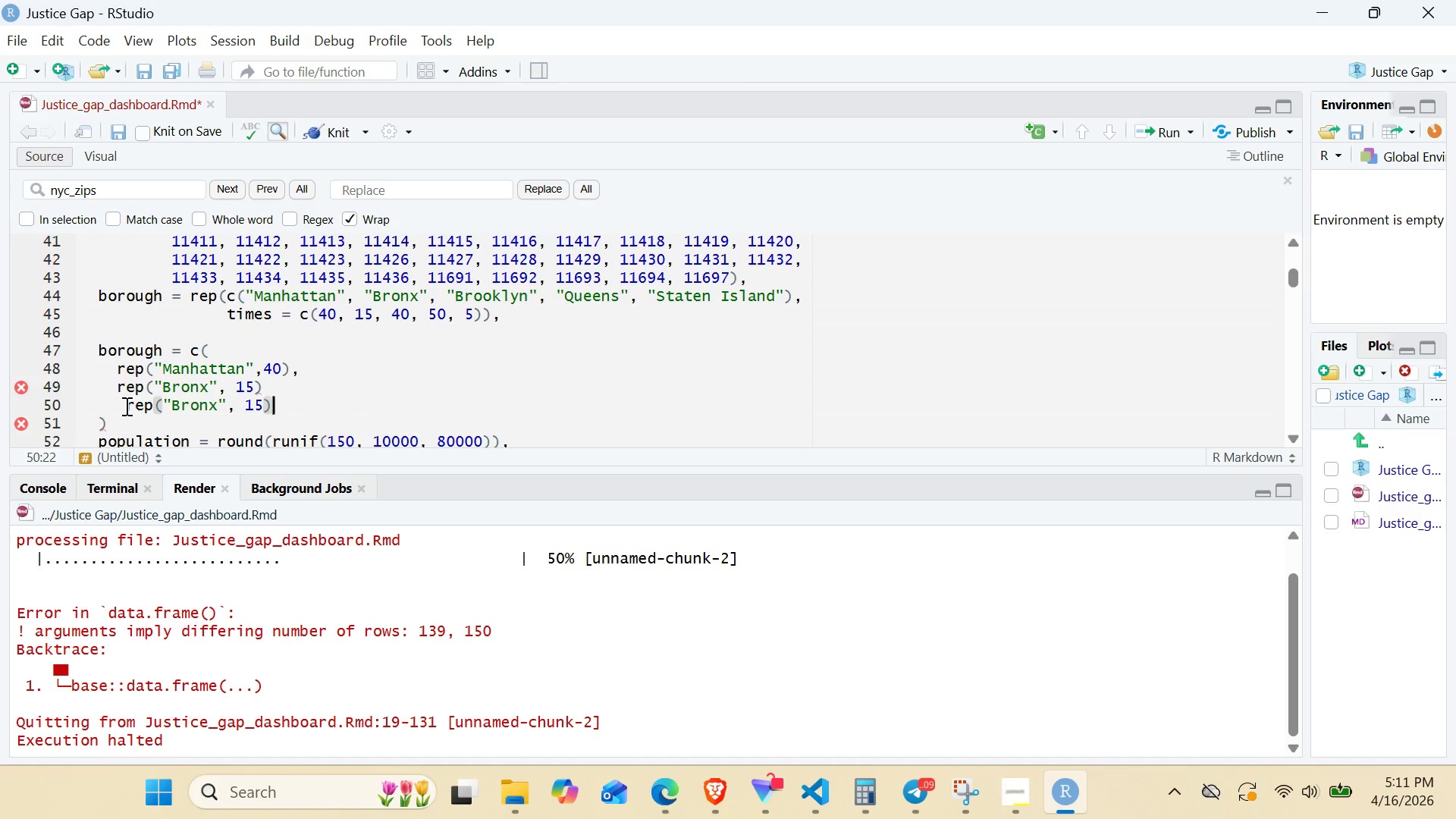 
wait(8.78)
 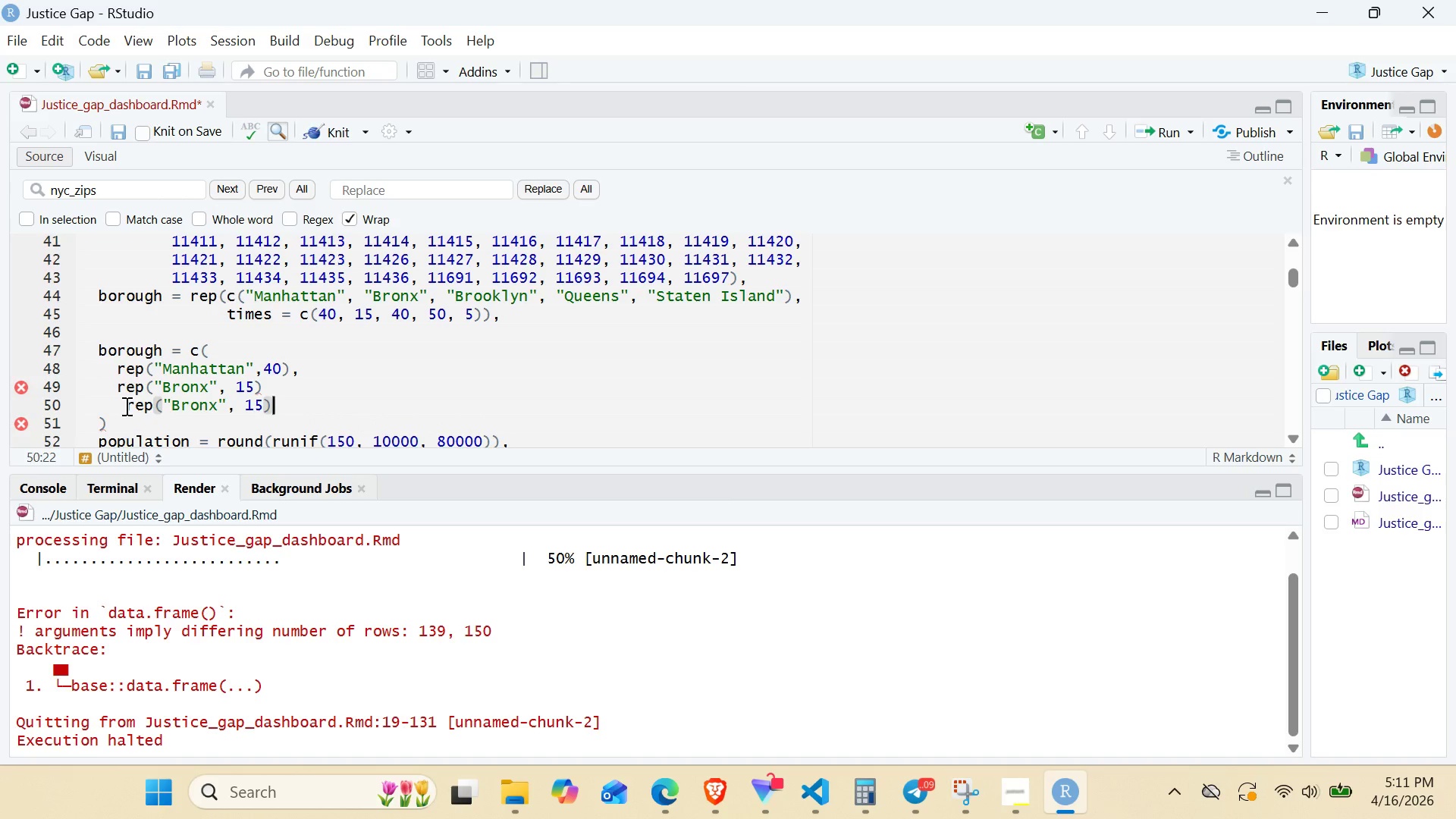 
left_click([125, 406])
 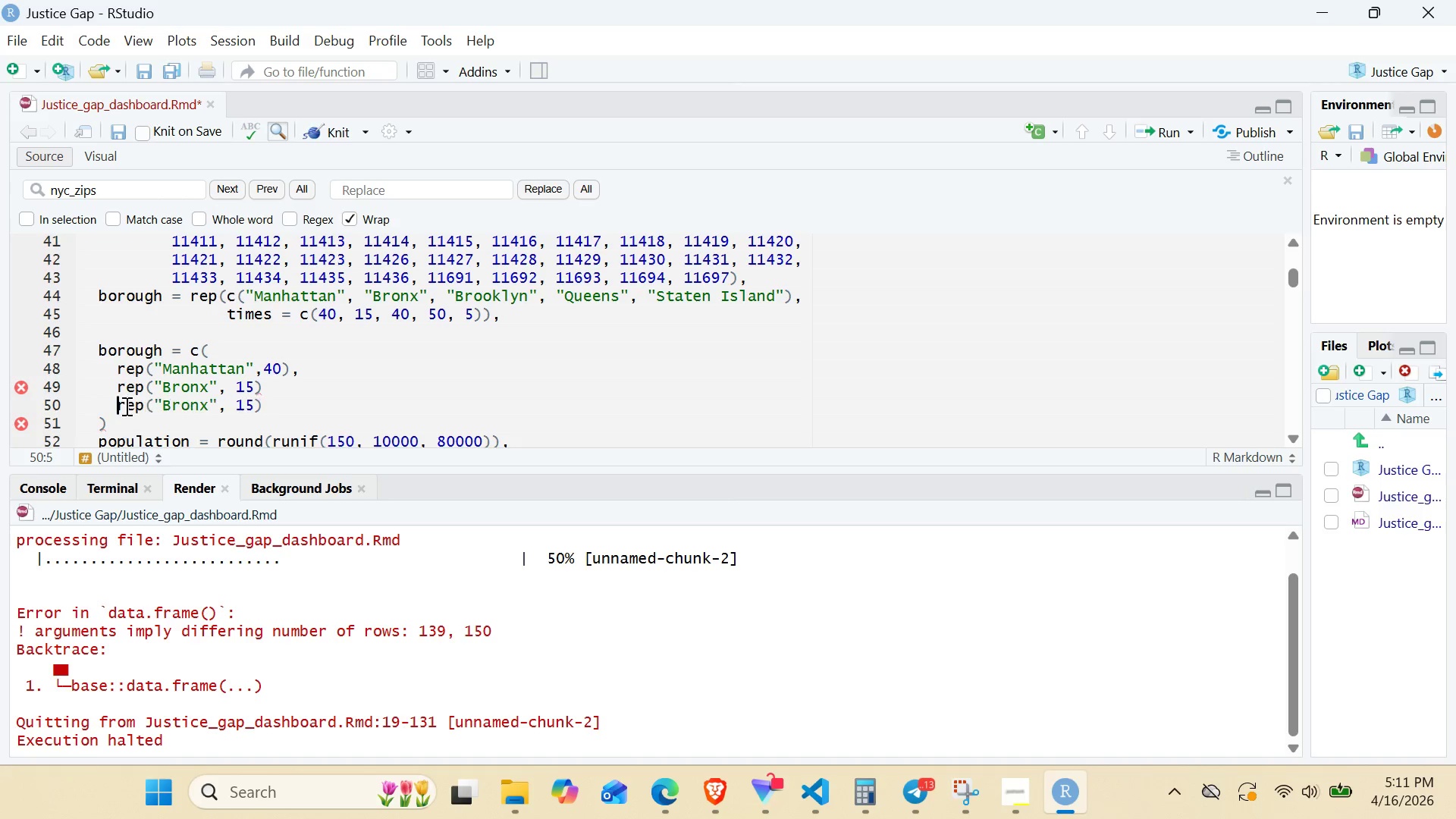 
key(Backspace)
 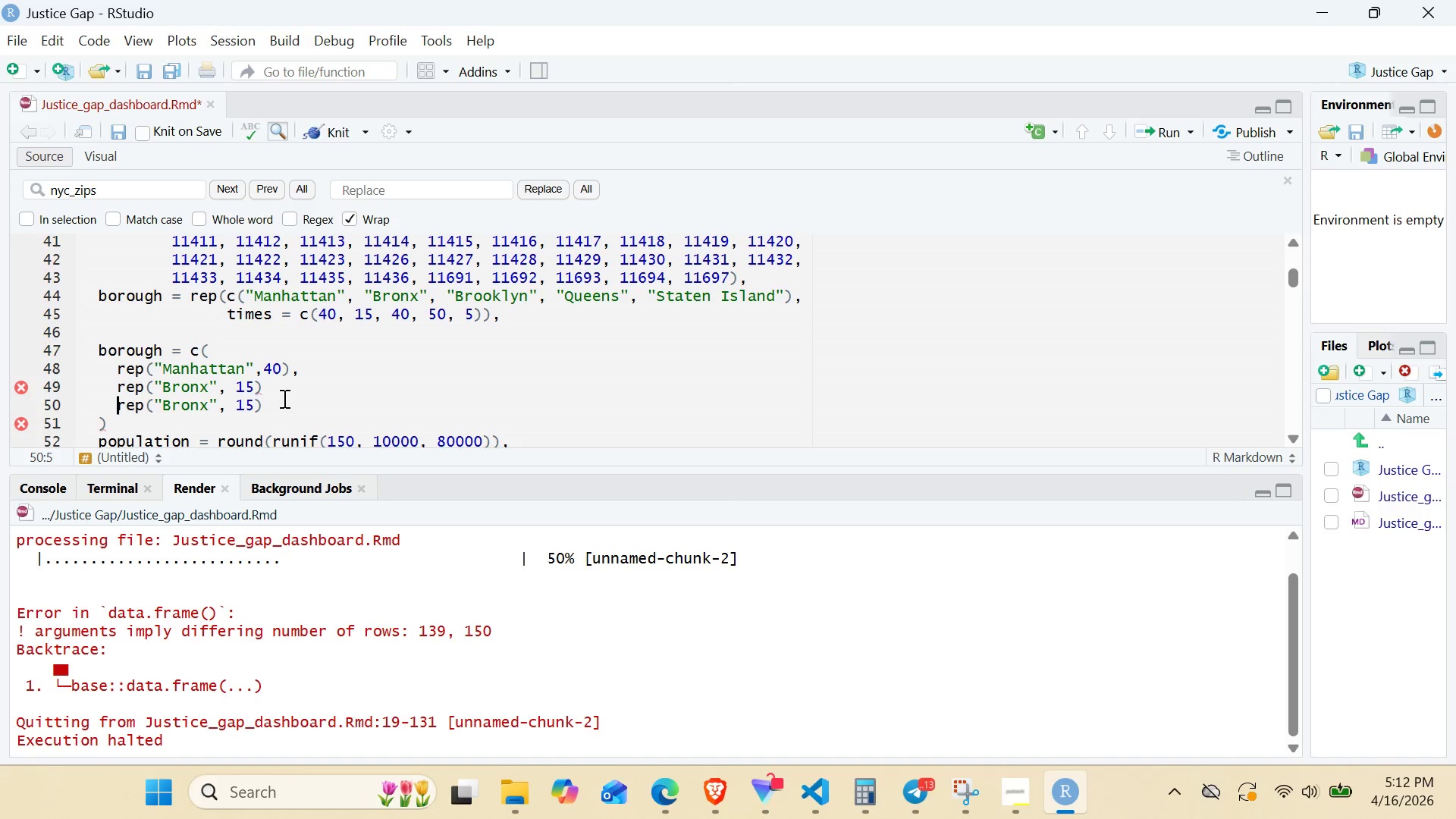 
left_click([284, 398])
 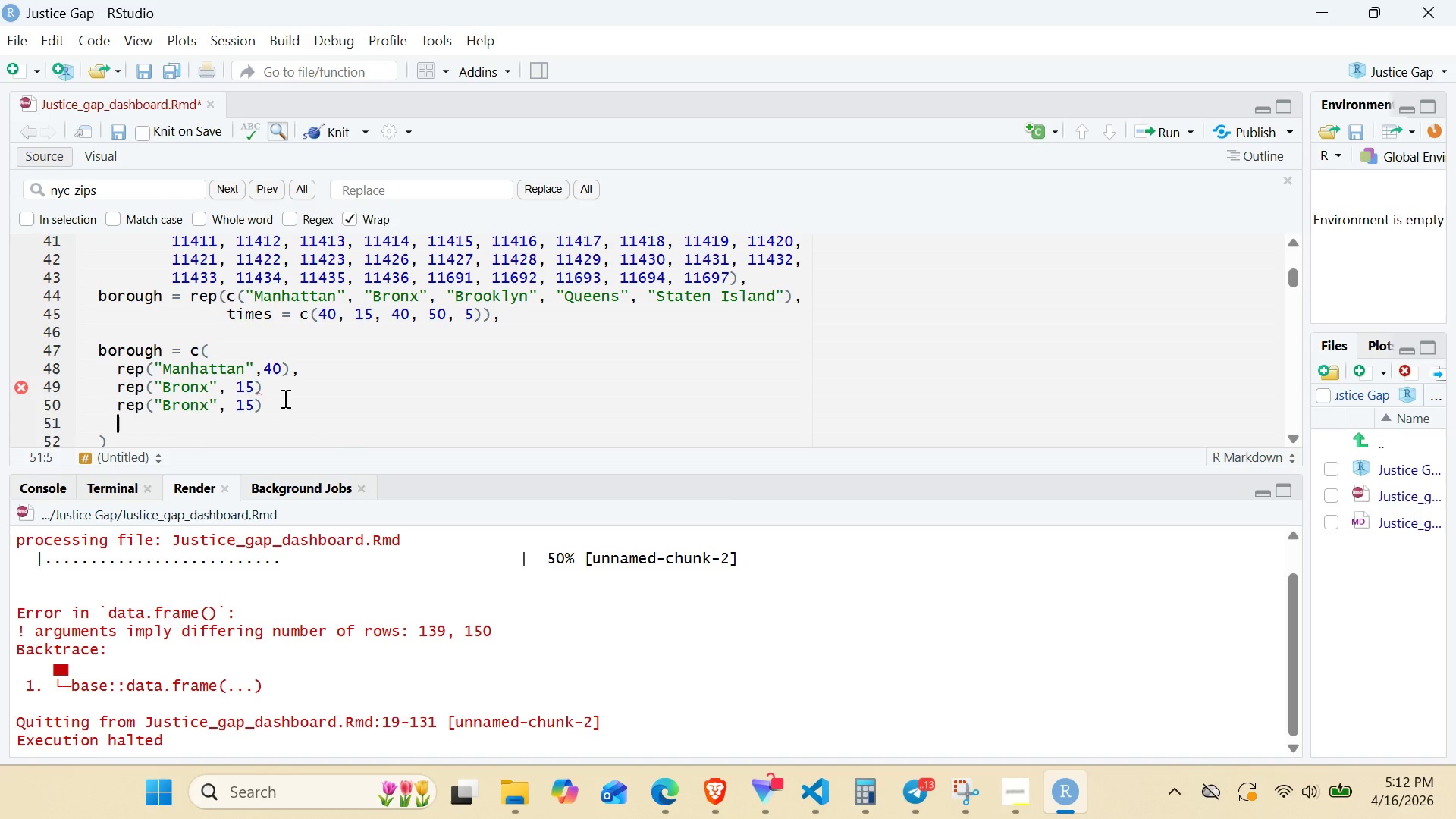 
key(Enter)
 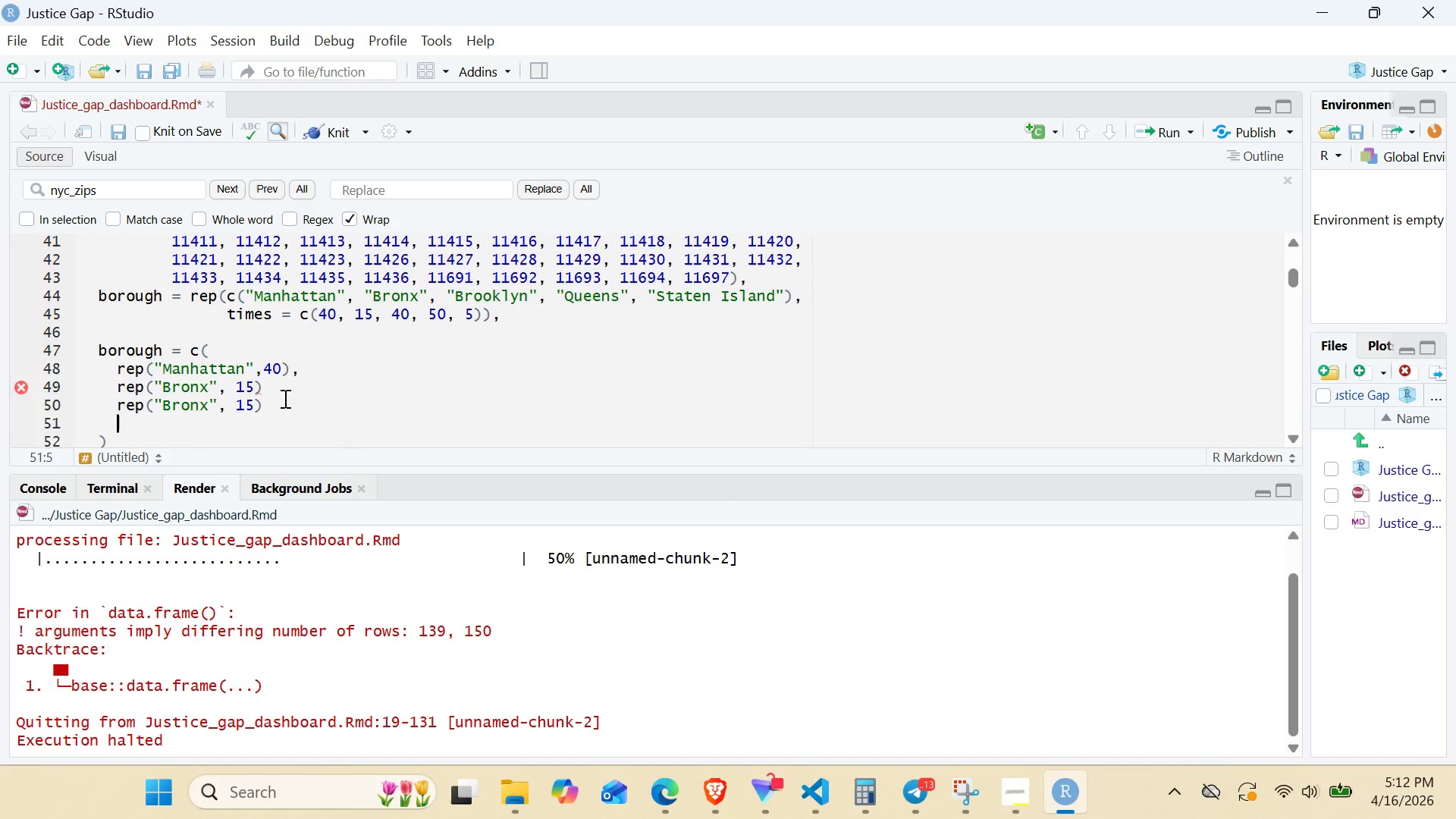 
key(Control+V)
 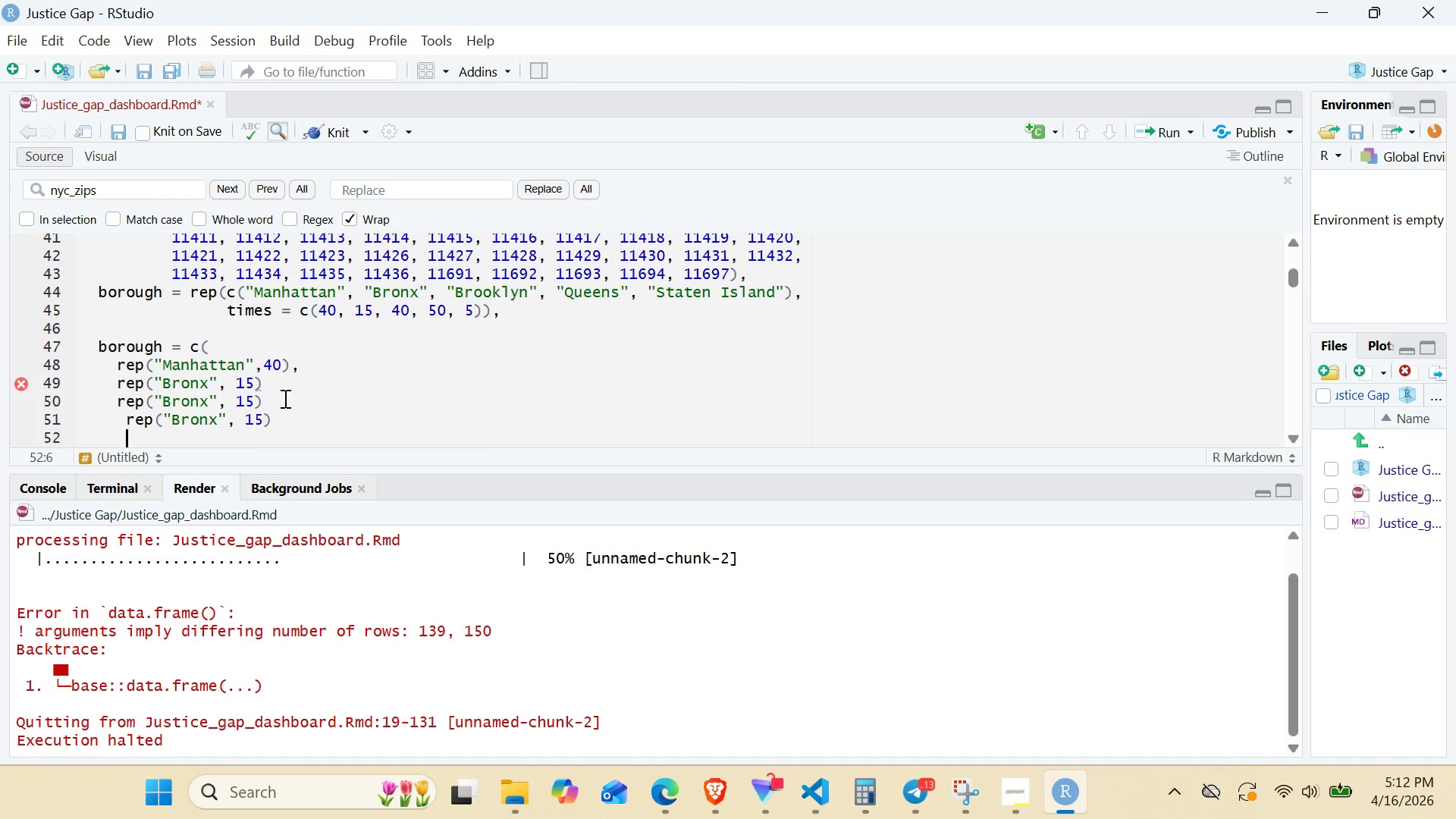 
key(Enter)
 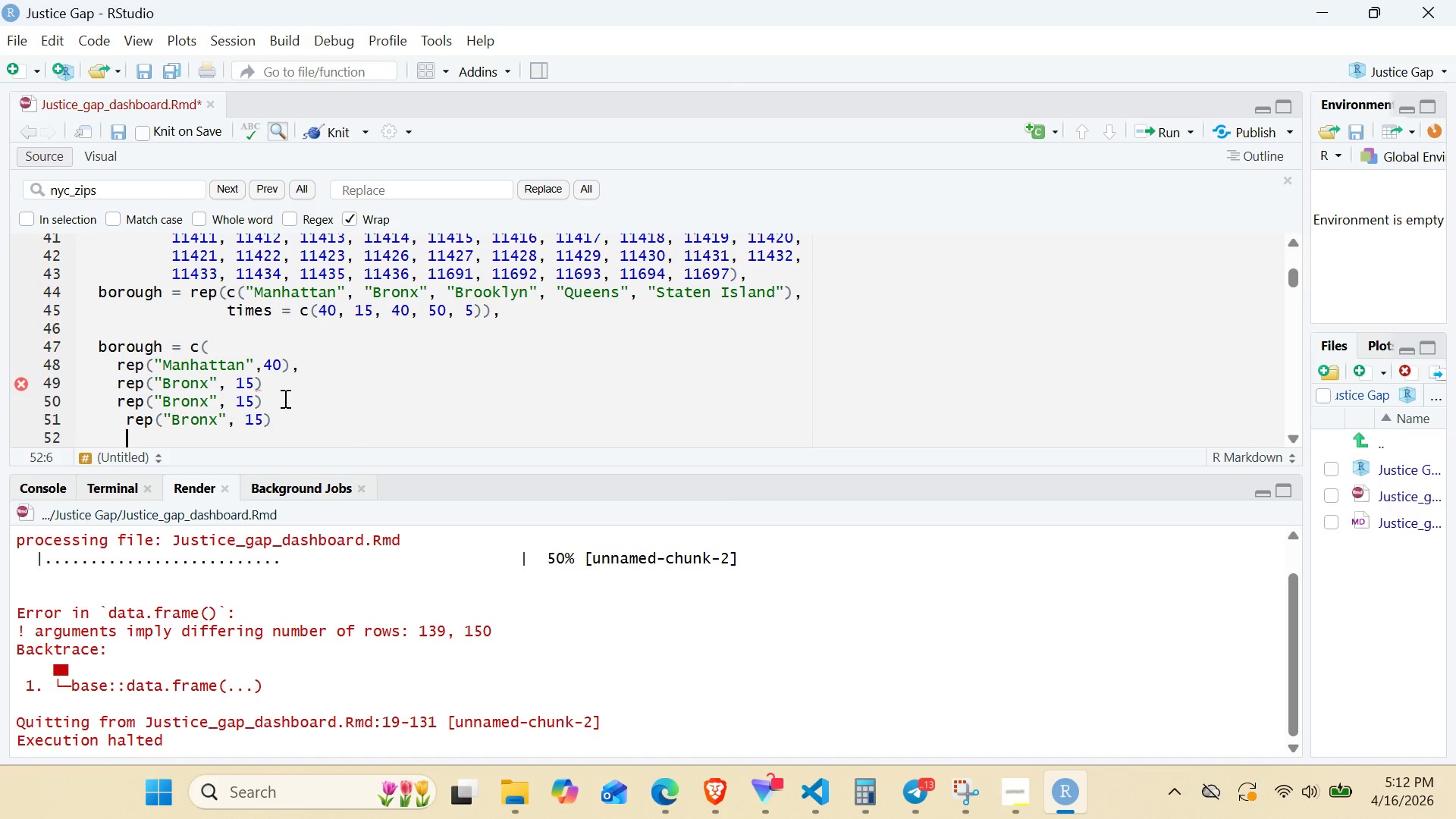 
key(Control+V)
 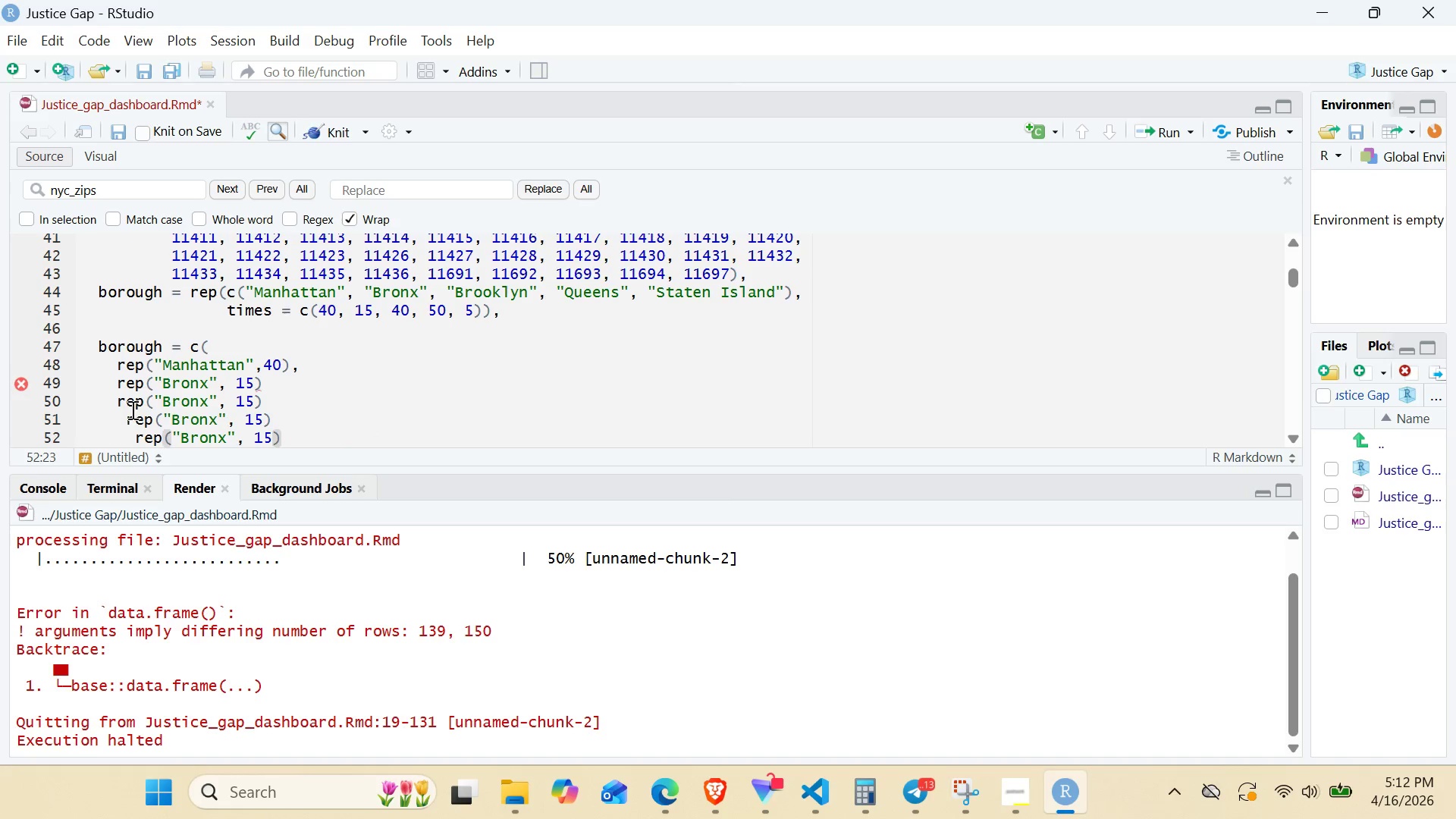 
left_click([126, 416])
 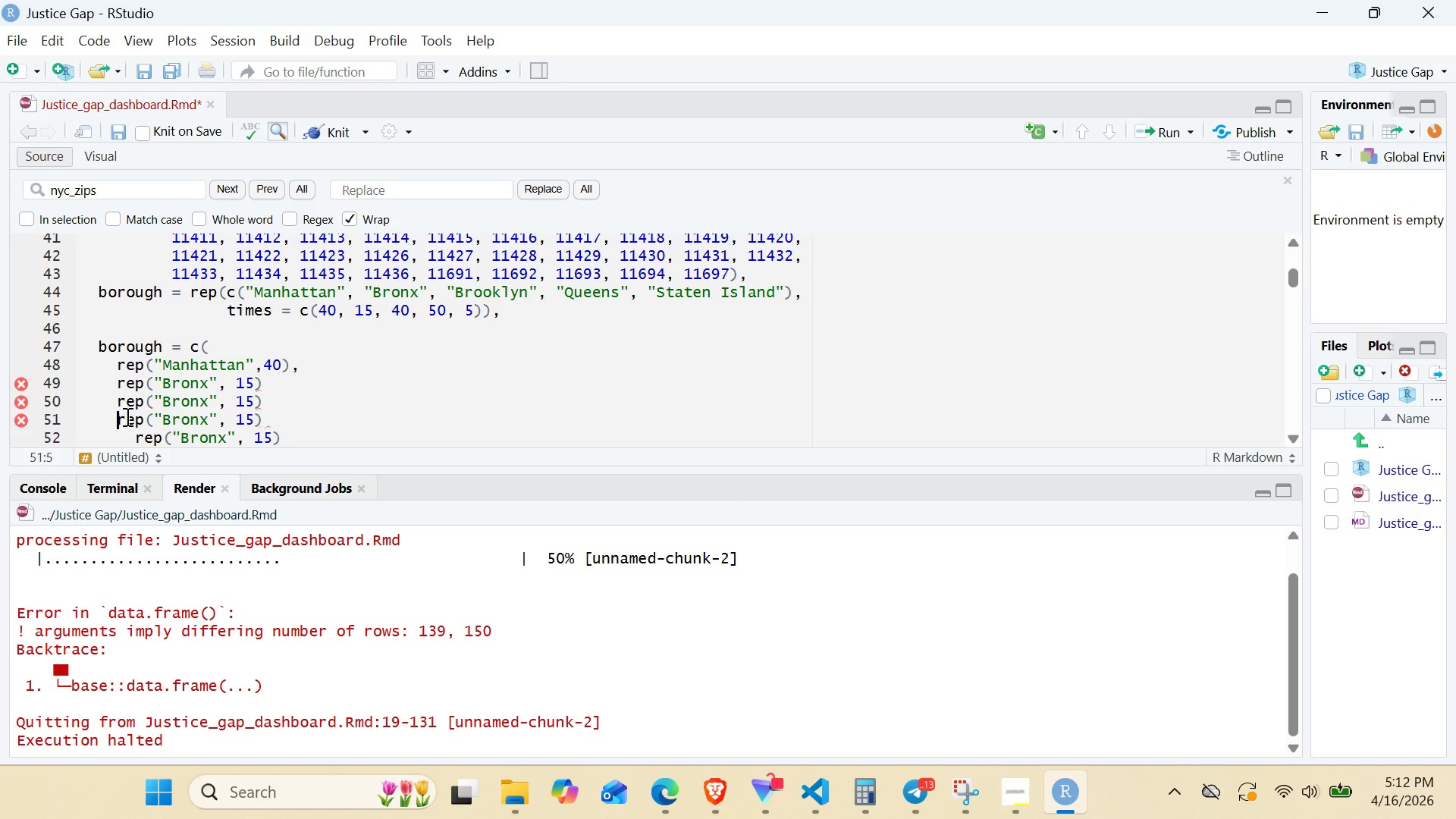 
key(Backspace)
 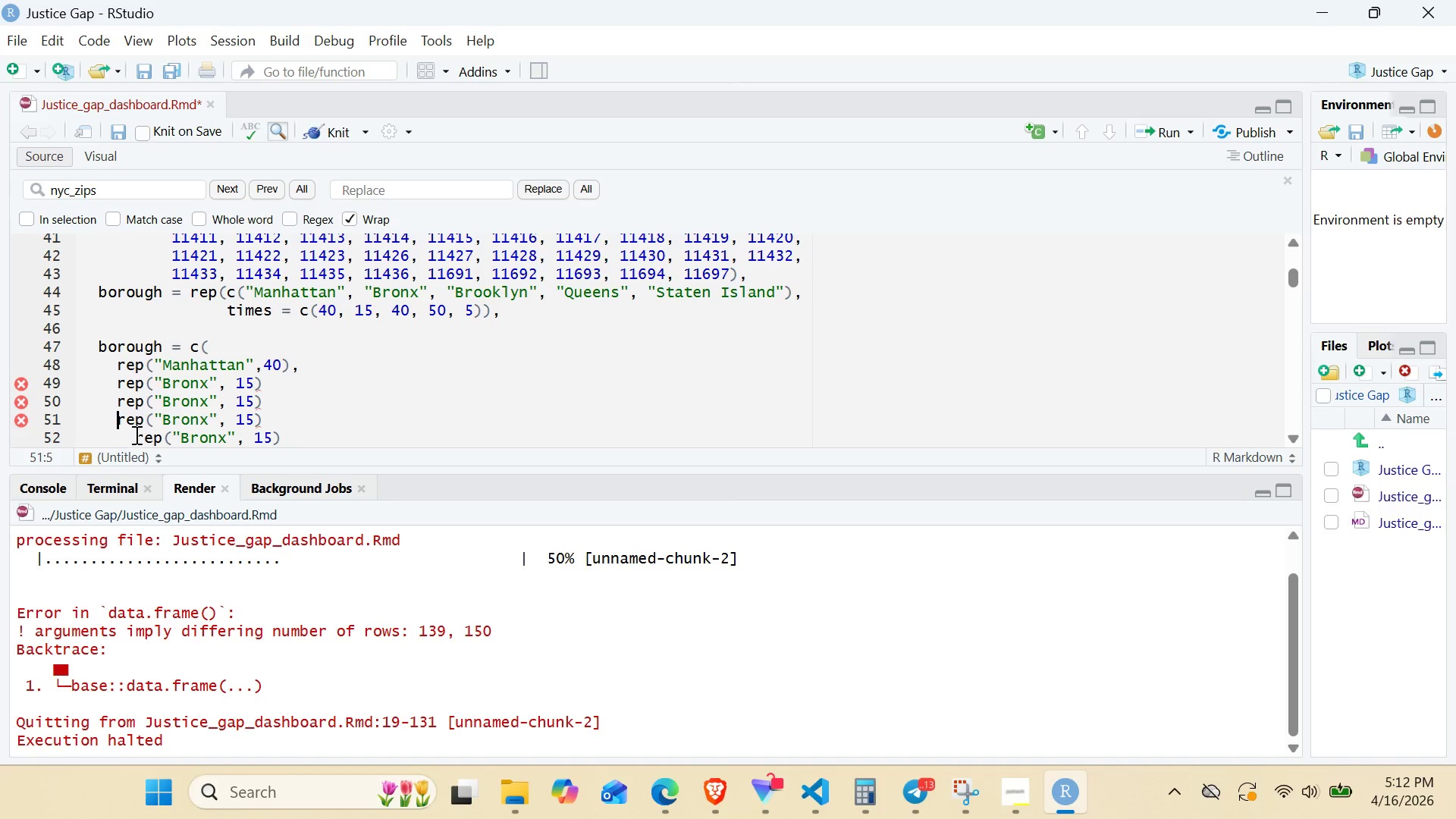 
left_click([135, 435])
 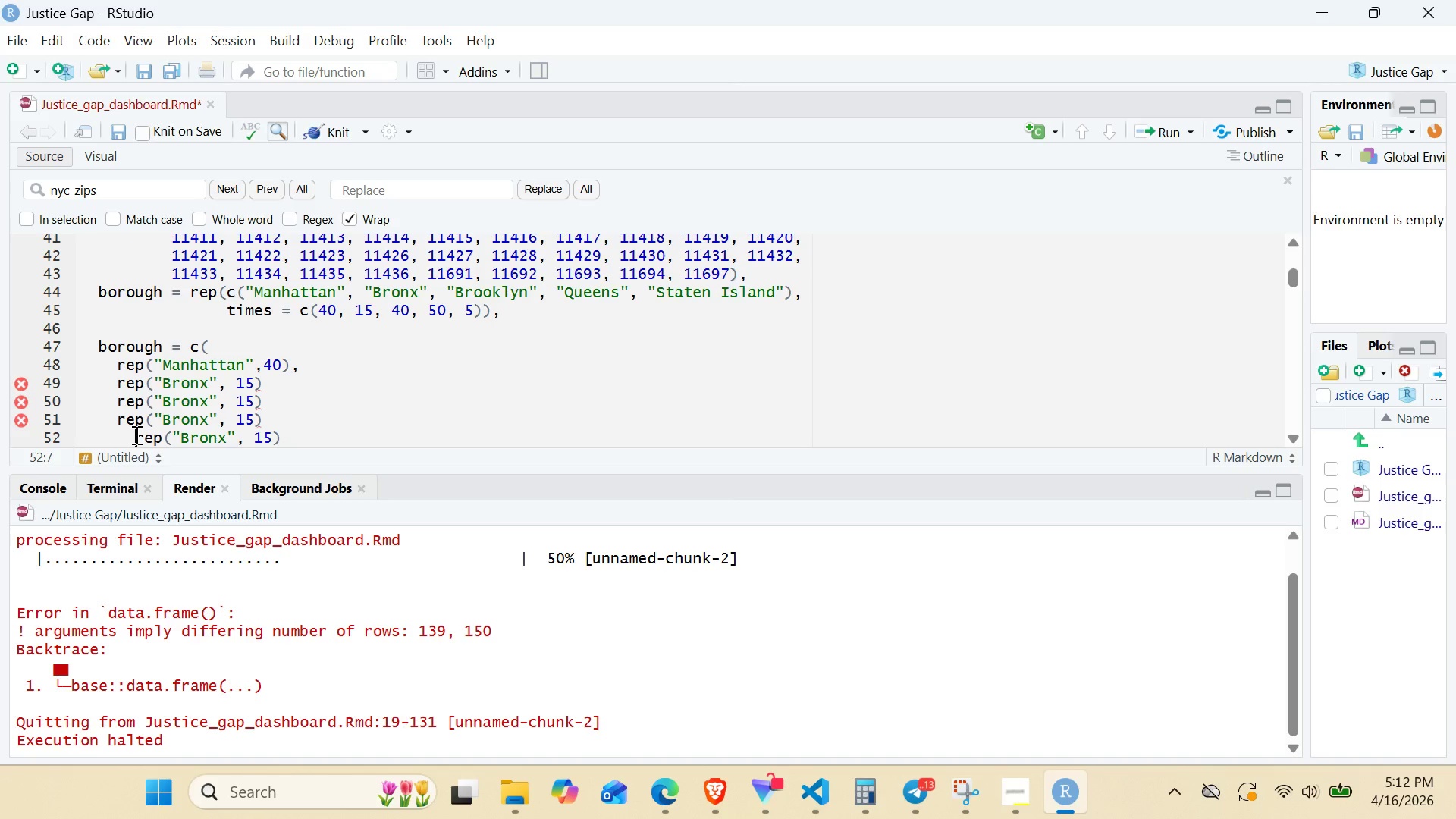 
key(Backspace)
 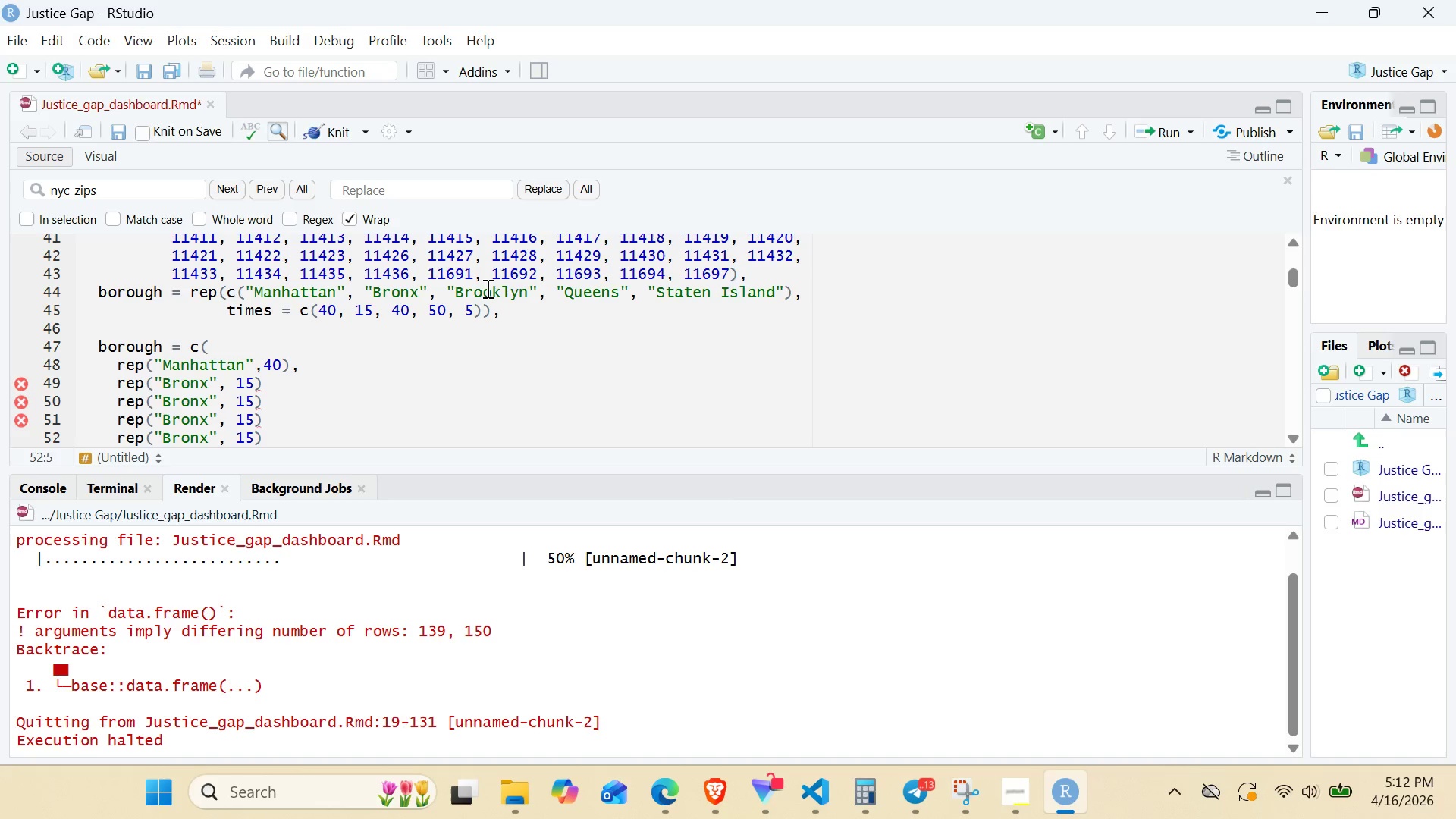 
double_click([486, 288])
 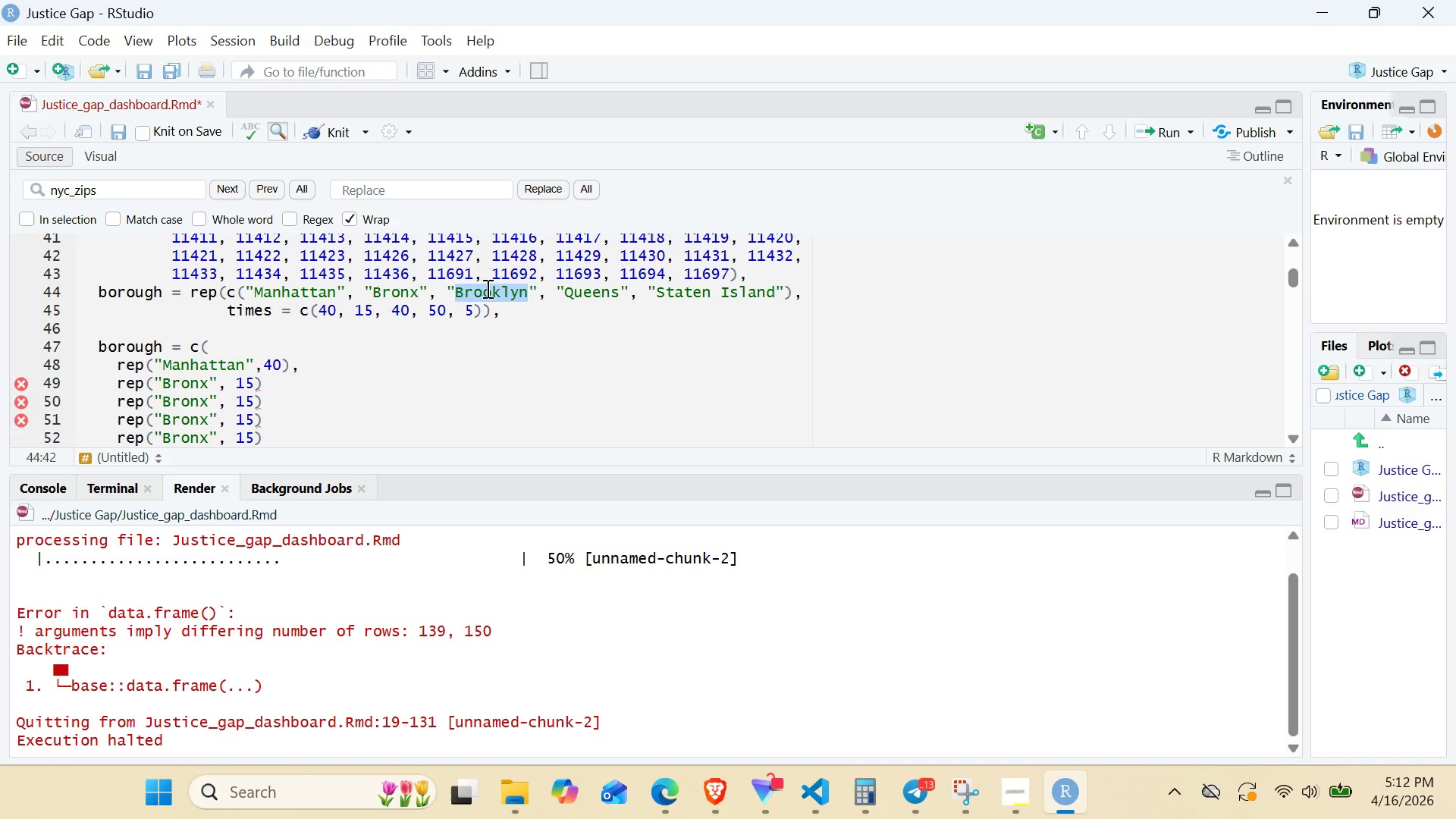 
key(Control+ControlLeft)
 